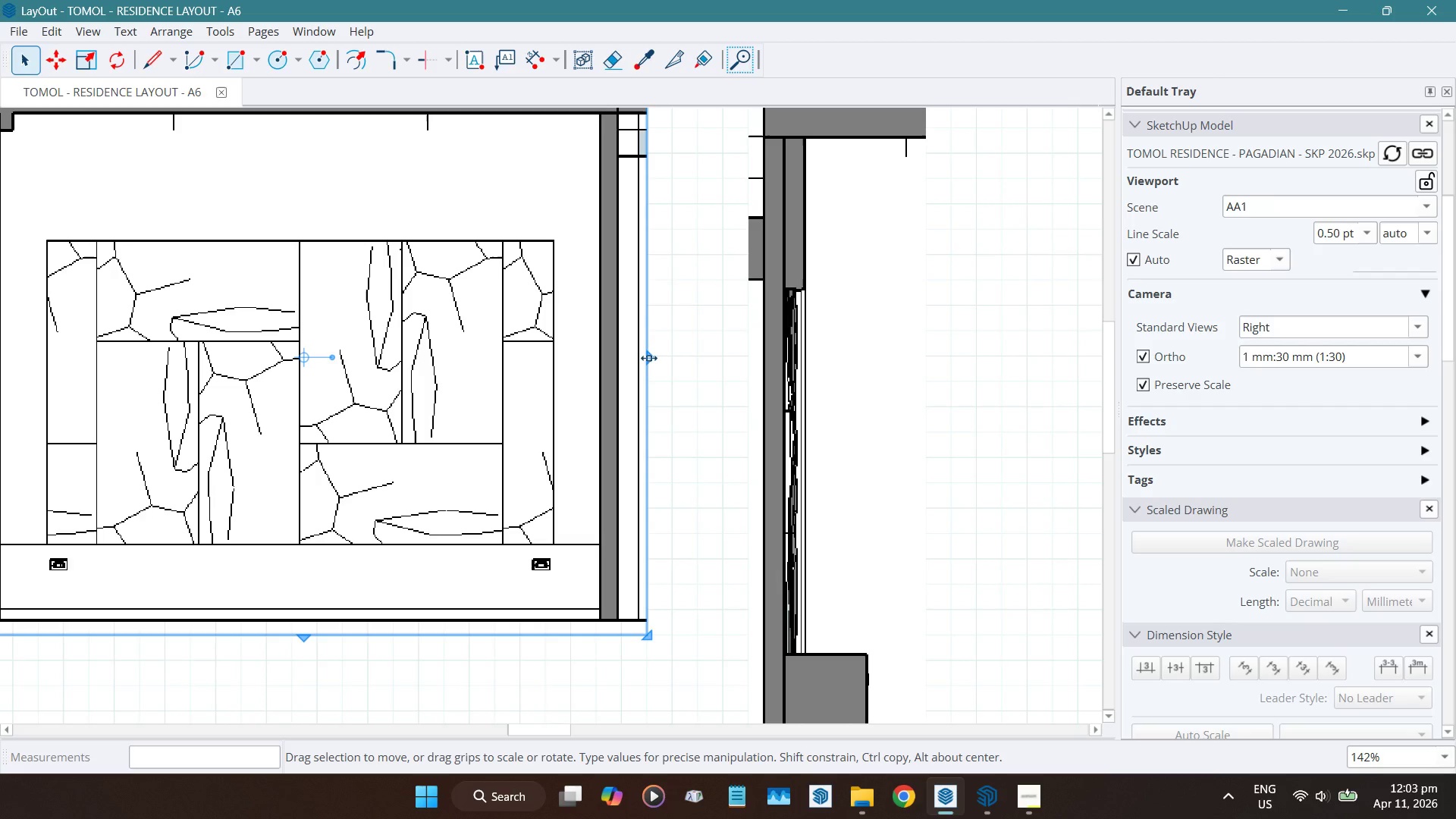 
left_click_drag(start_coordinate=[648, 357], to_coordinate=[615, 648])
 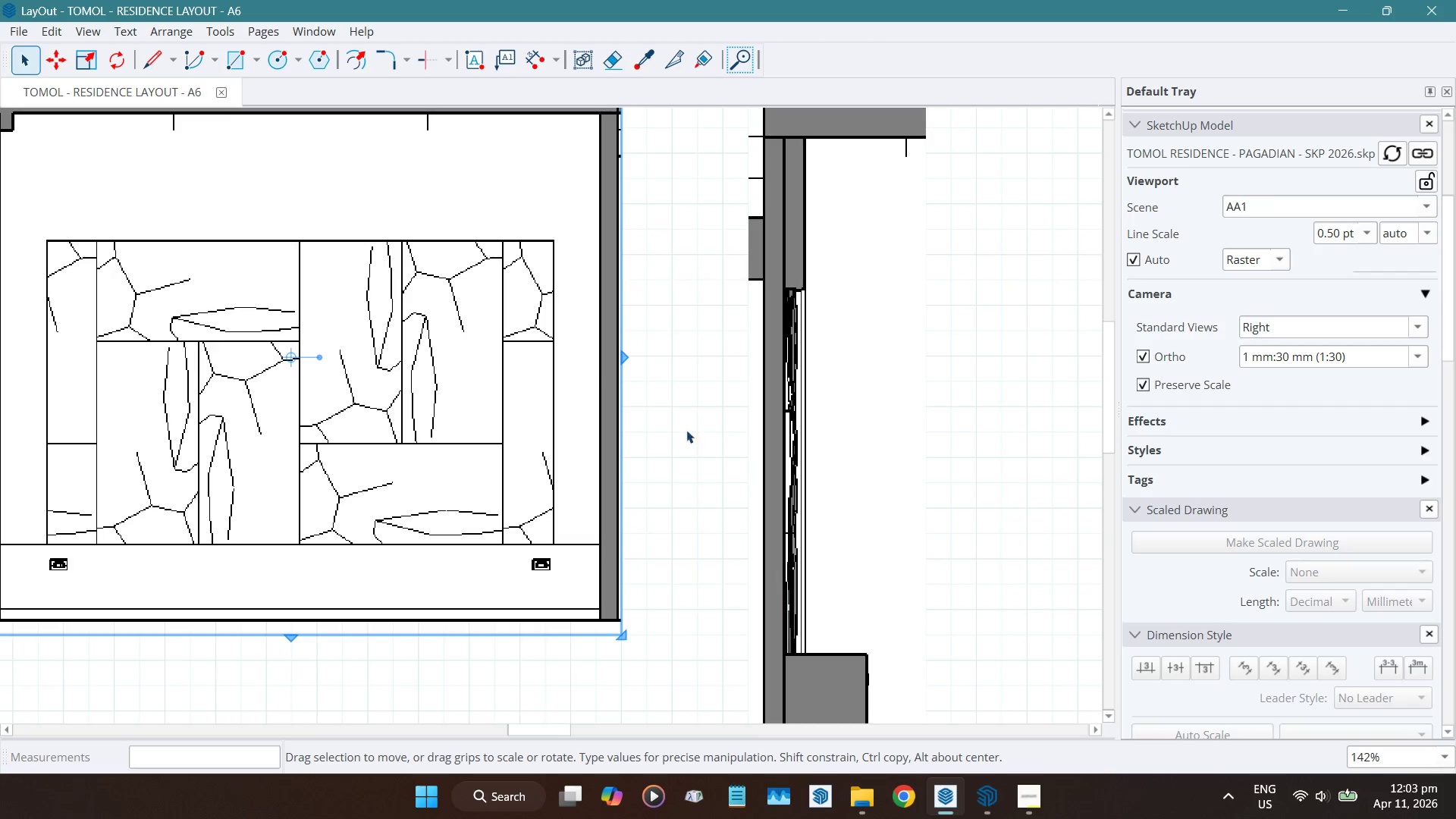 
scroll: coordinate [598, 378], scroll_direction: down, amount: 4.0
 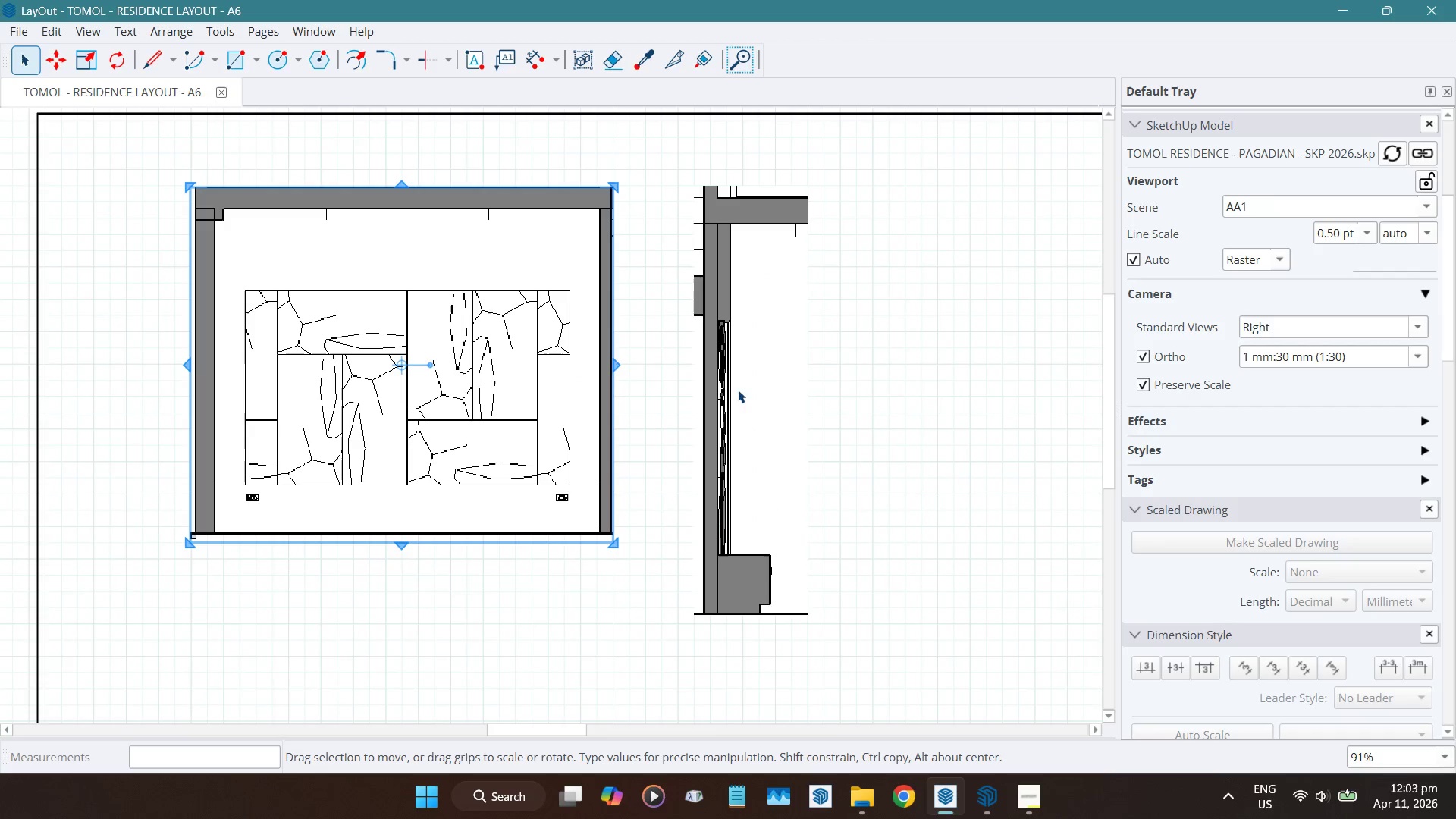 
left_click([851, 379])
 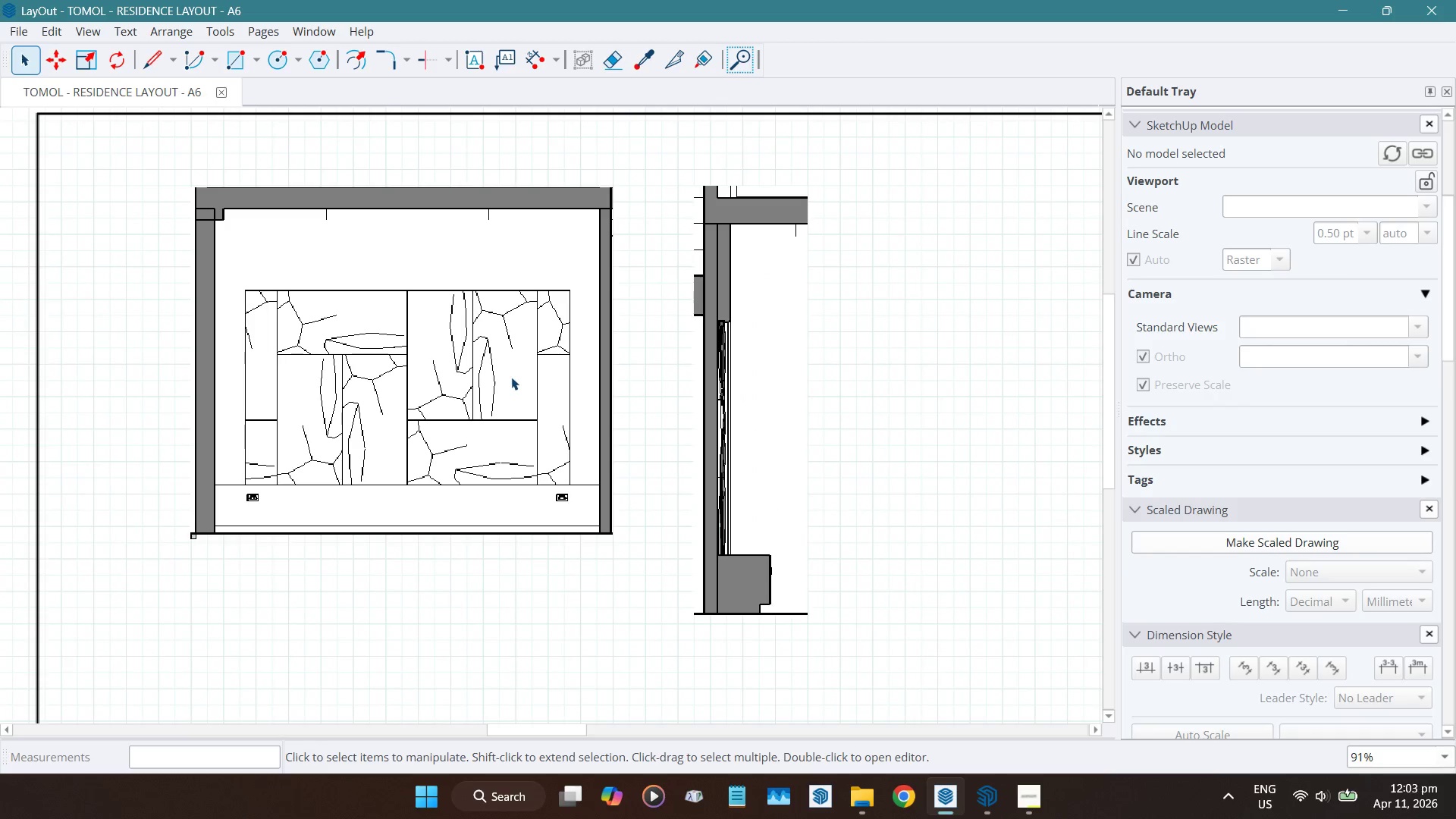 
scroll: coordinate [523, 469], scroll_direction: down, amount: 4.0
 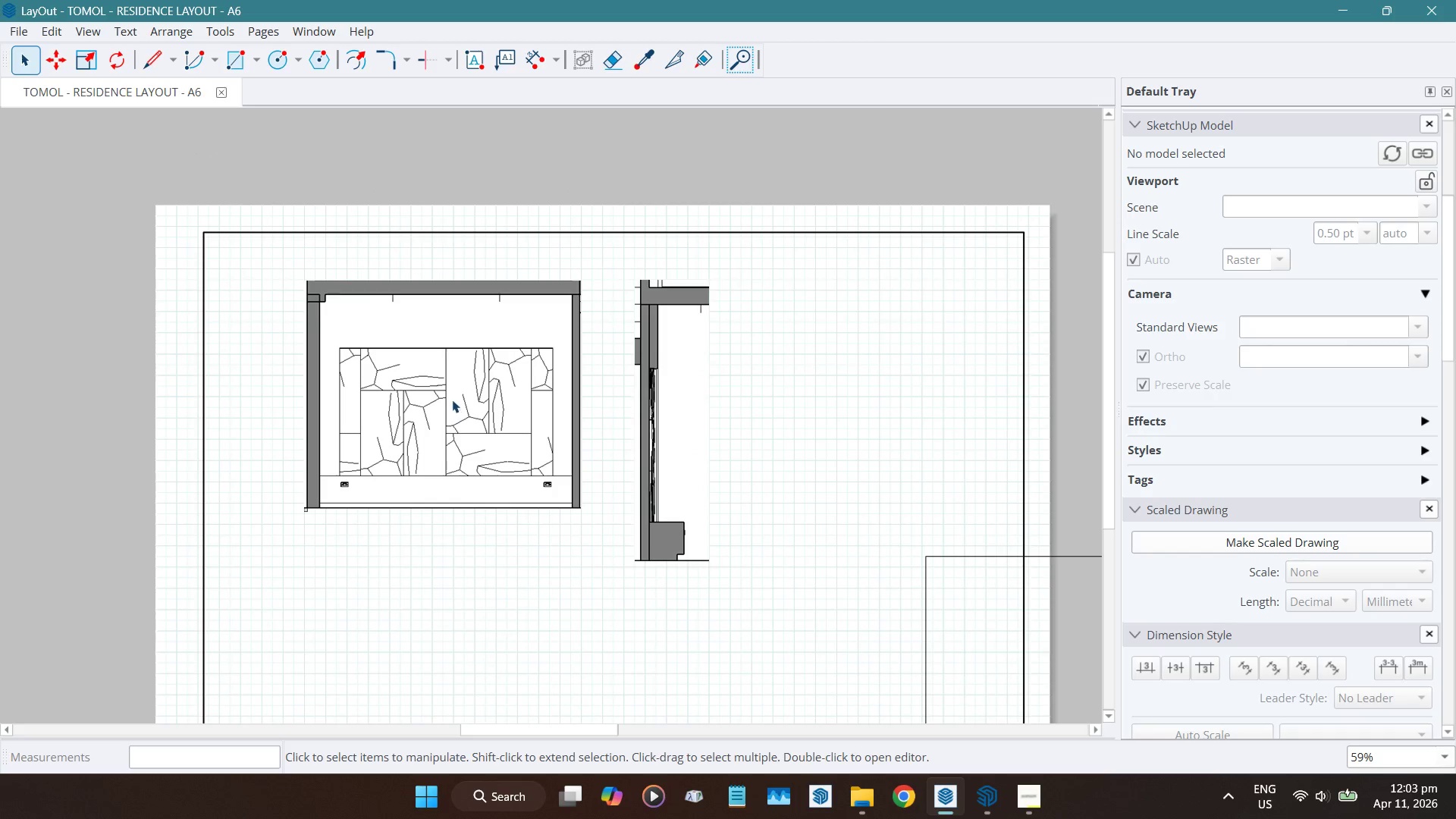 
left_click([450, 395])
 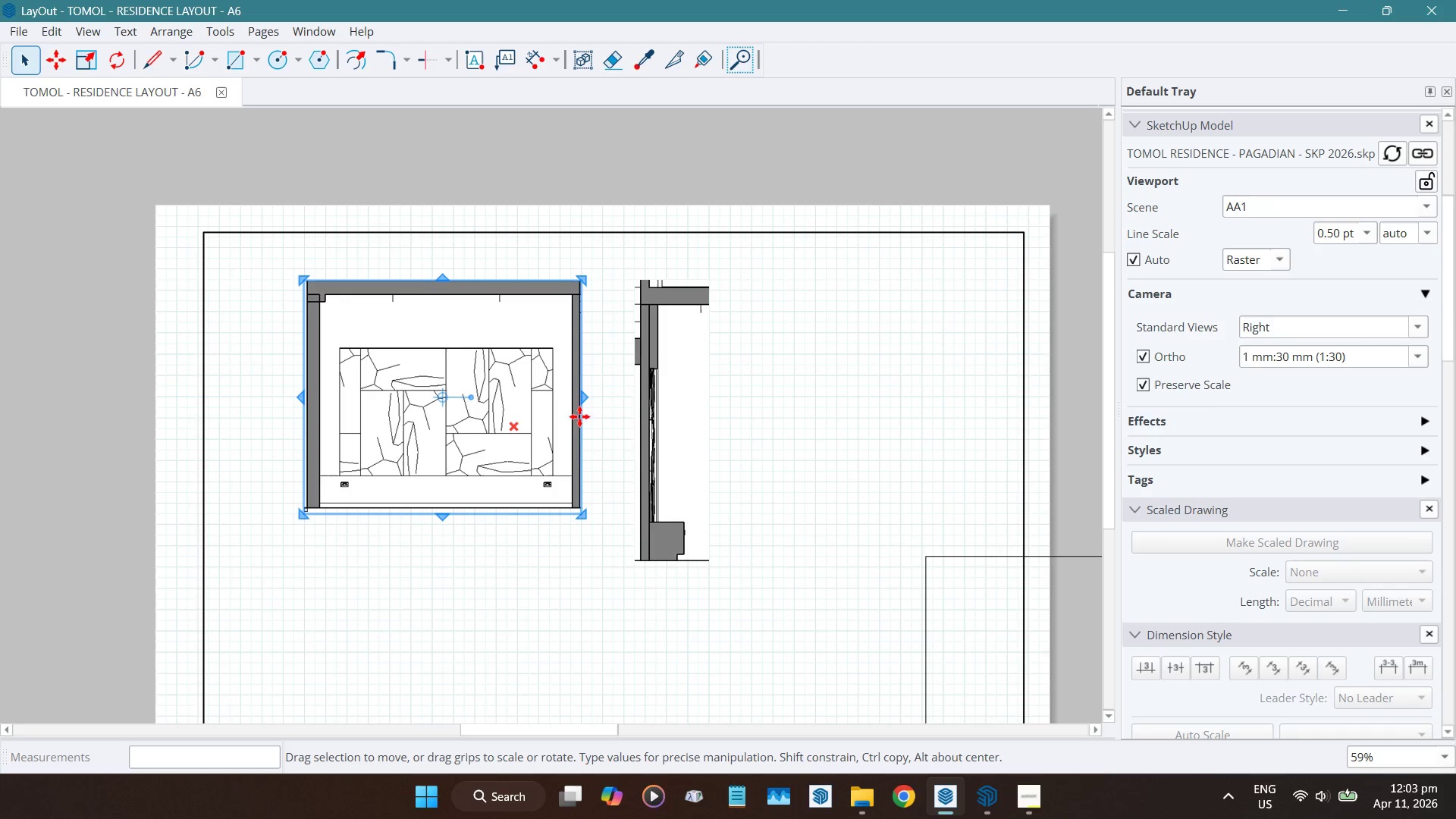 
left_click([671, 405])
 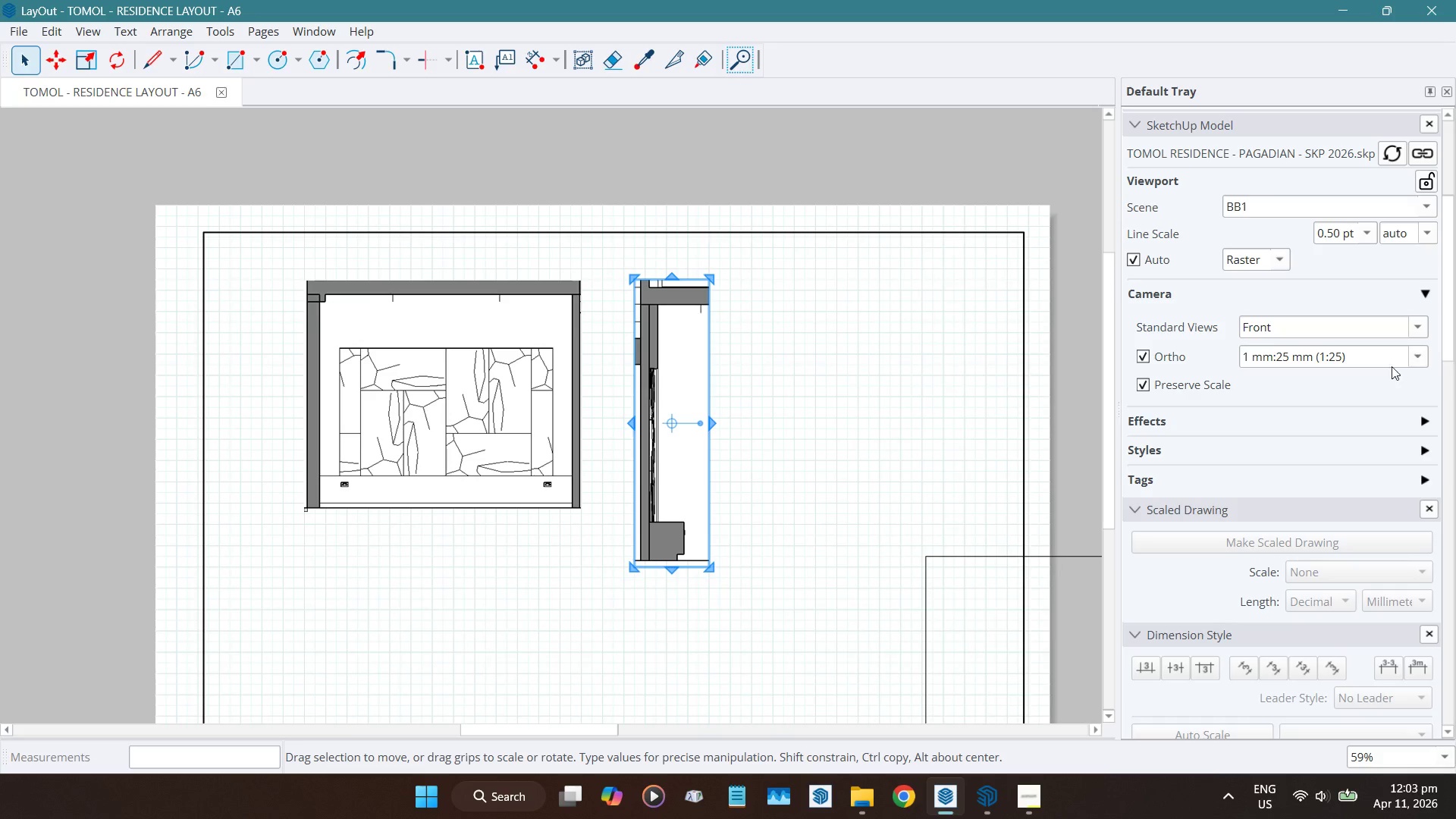 
left_click([1427, 356])
 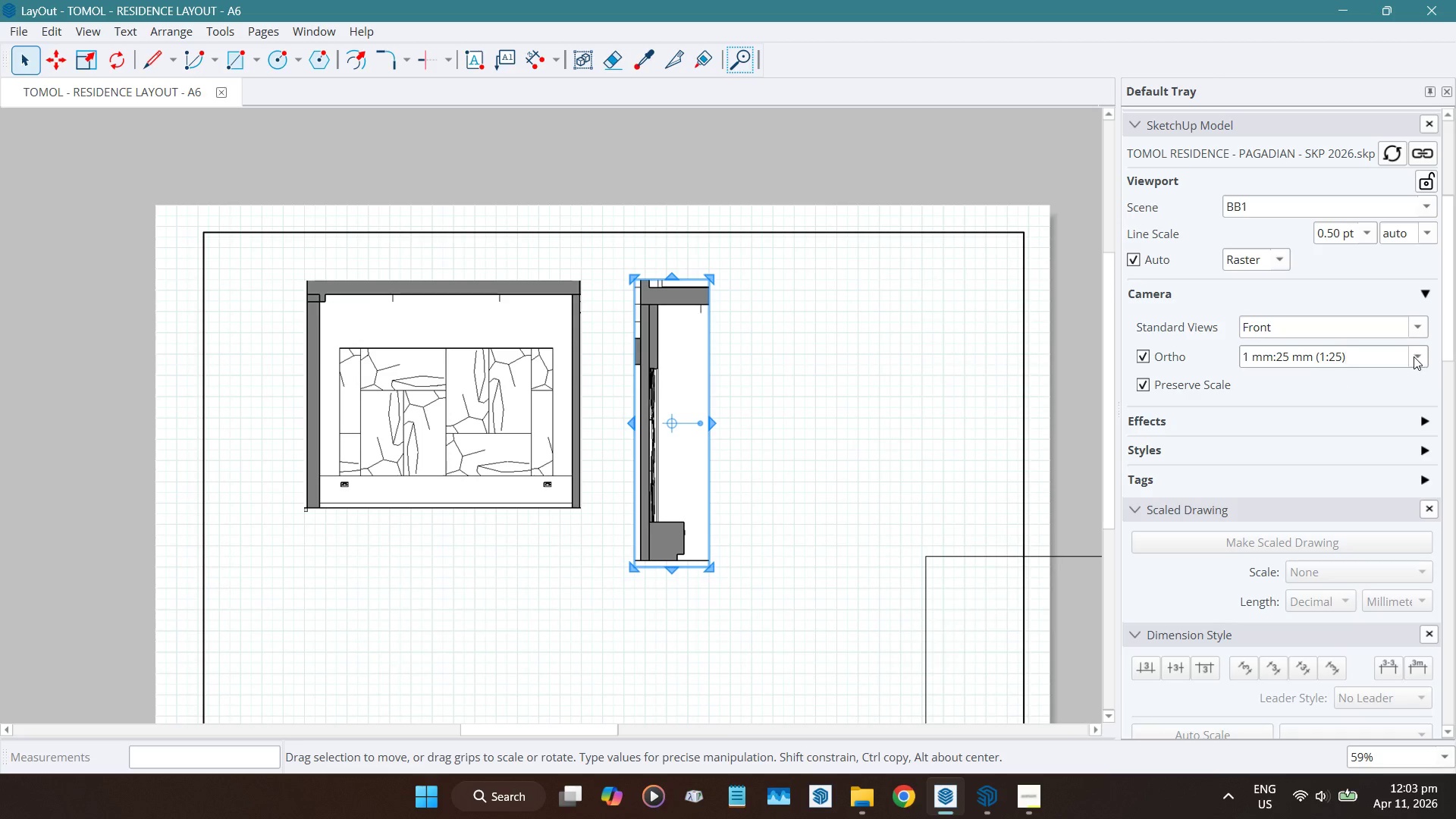 
left_click([1414, 356])
 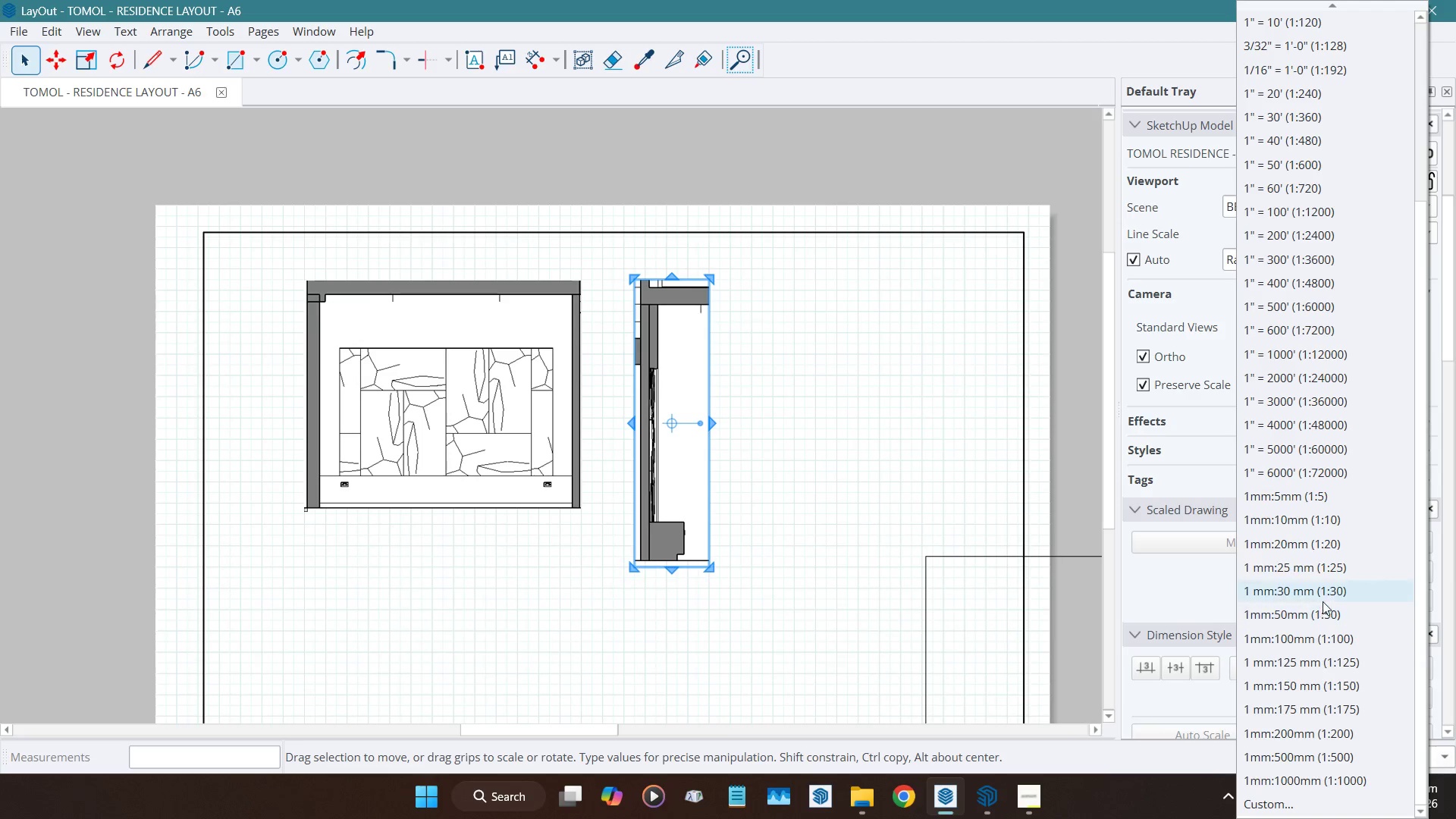 
left_click([1324, 598])
 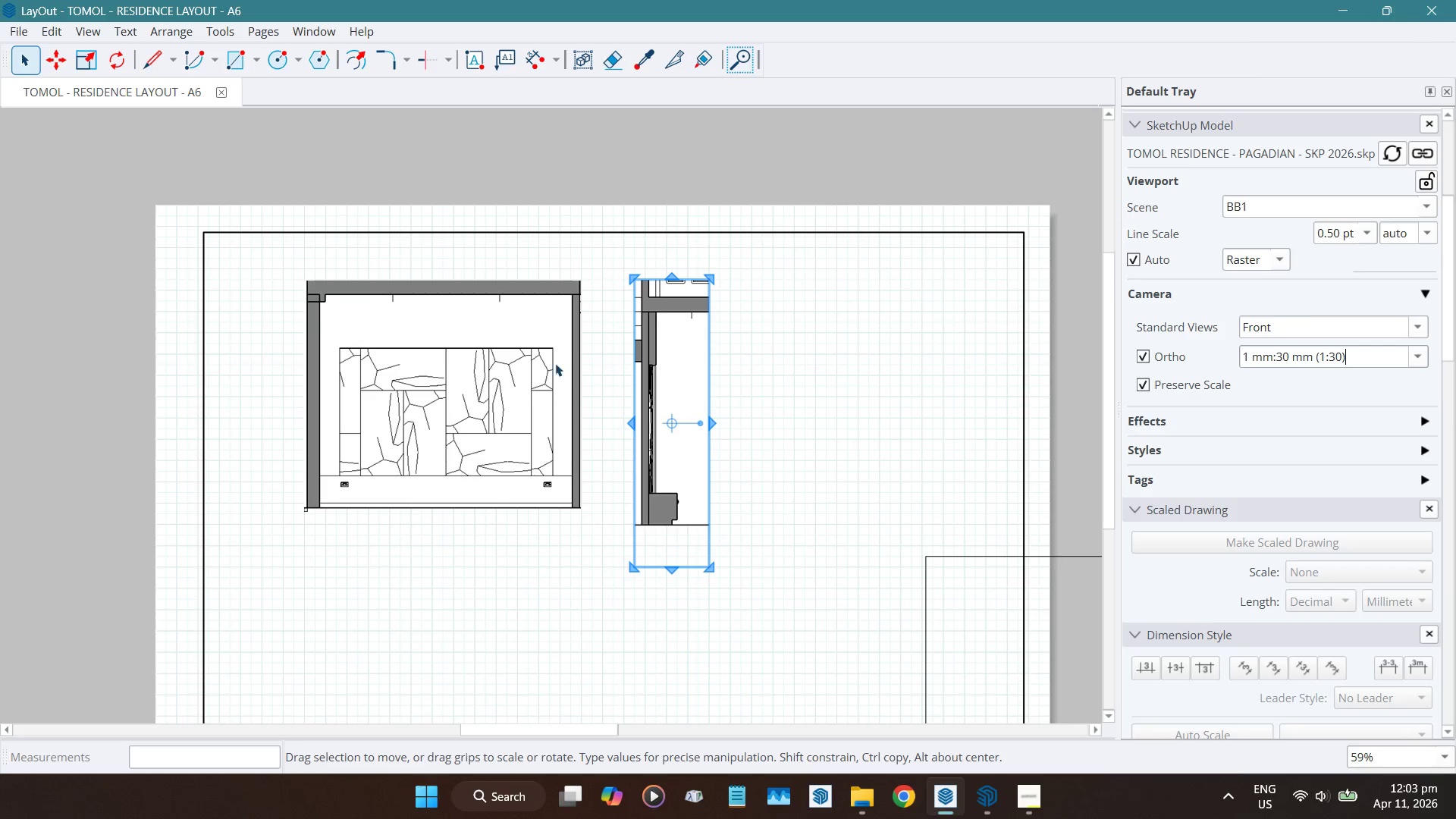 
scroll: coordinate [604, 630], scroll_direction: up, amount: 14.0
 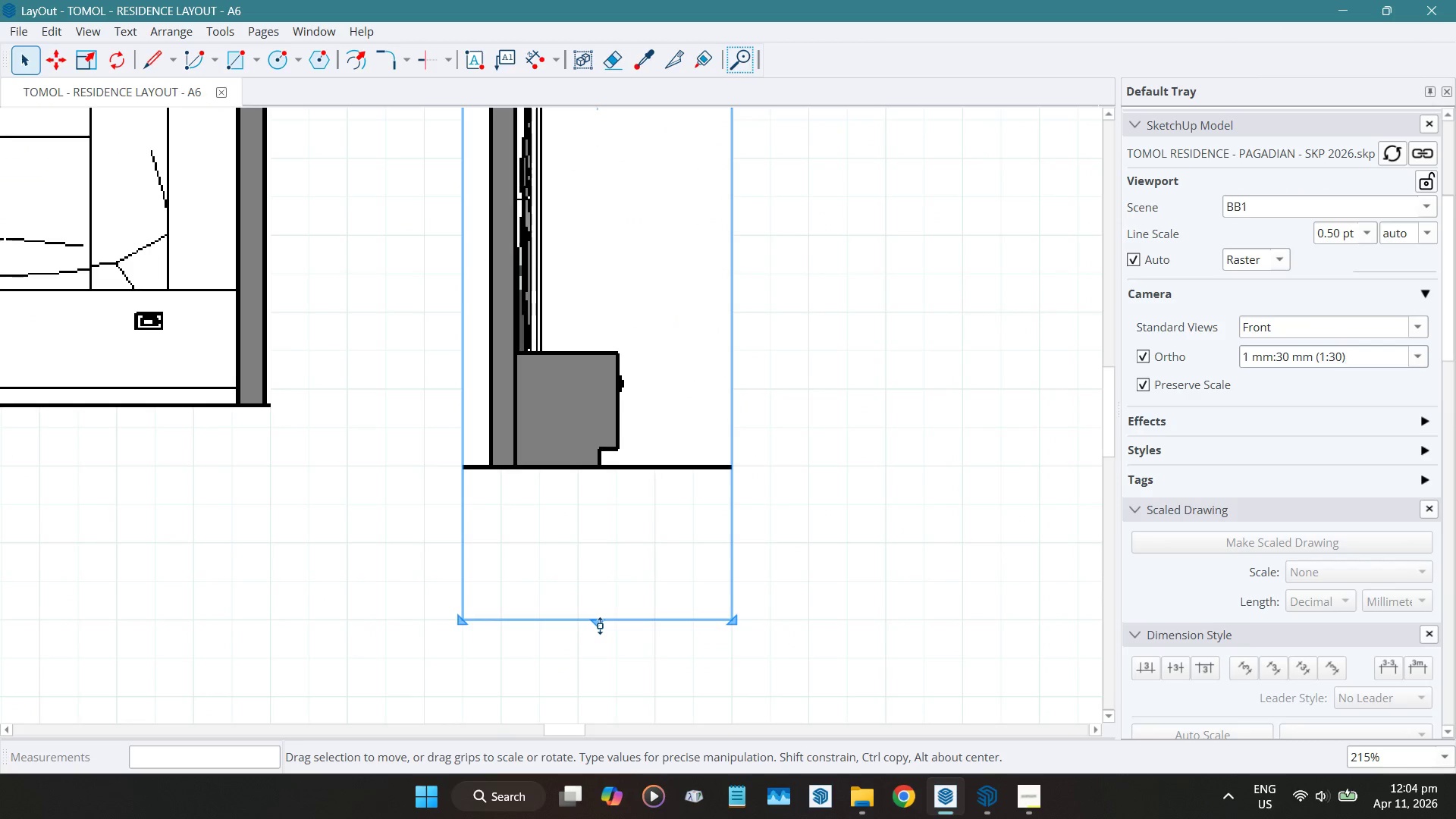 
left_click_drag(start_coordinate=[599, 625], to_coordinate=[734, 473])
 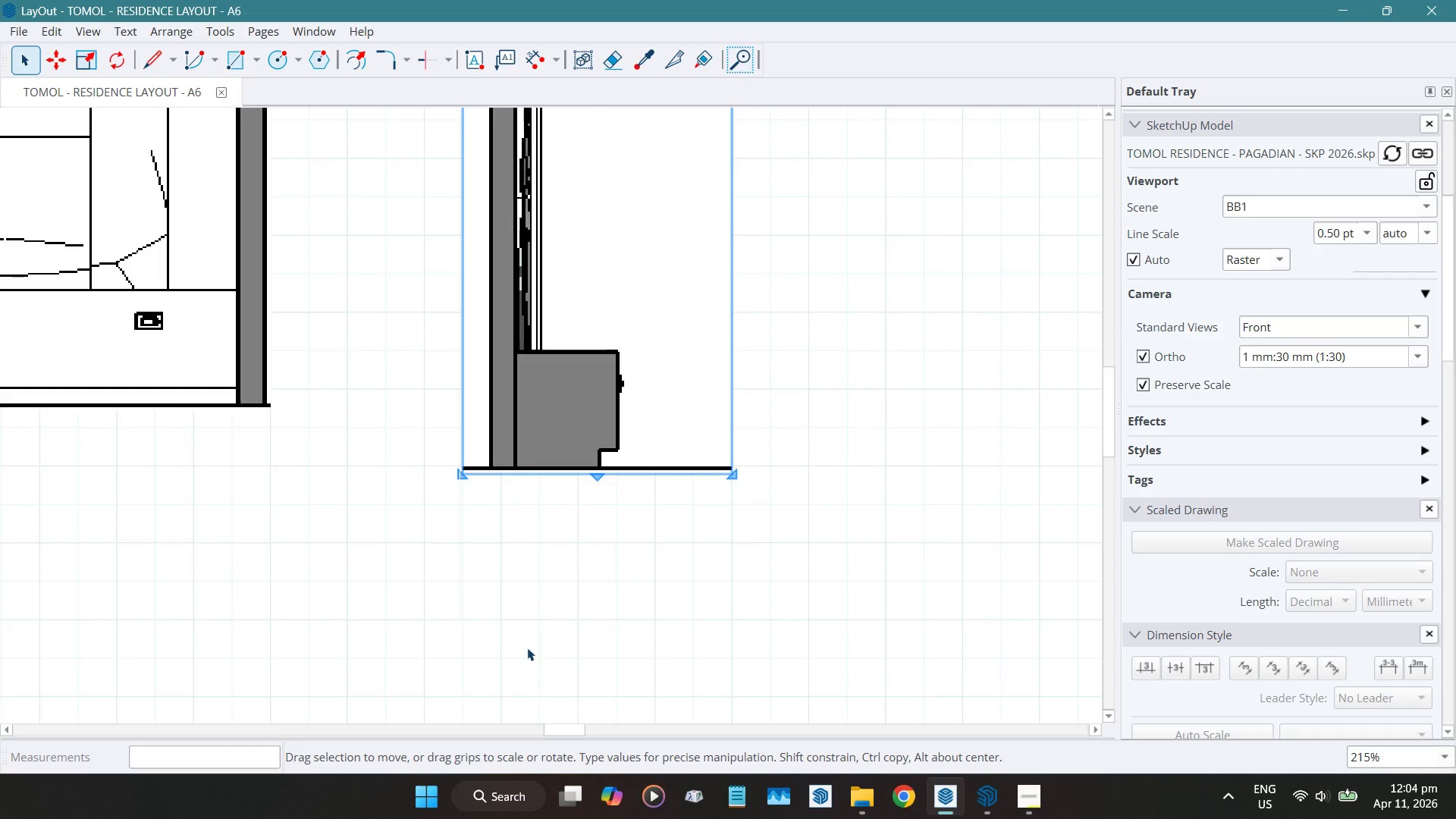 
scroll: coordinate [416, 639], scroll_direction: down, amount: 9.0
 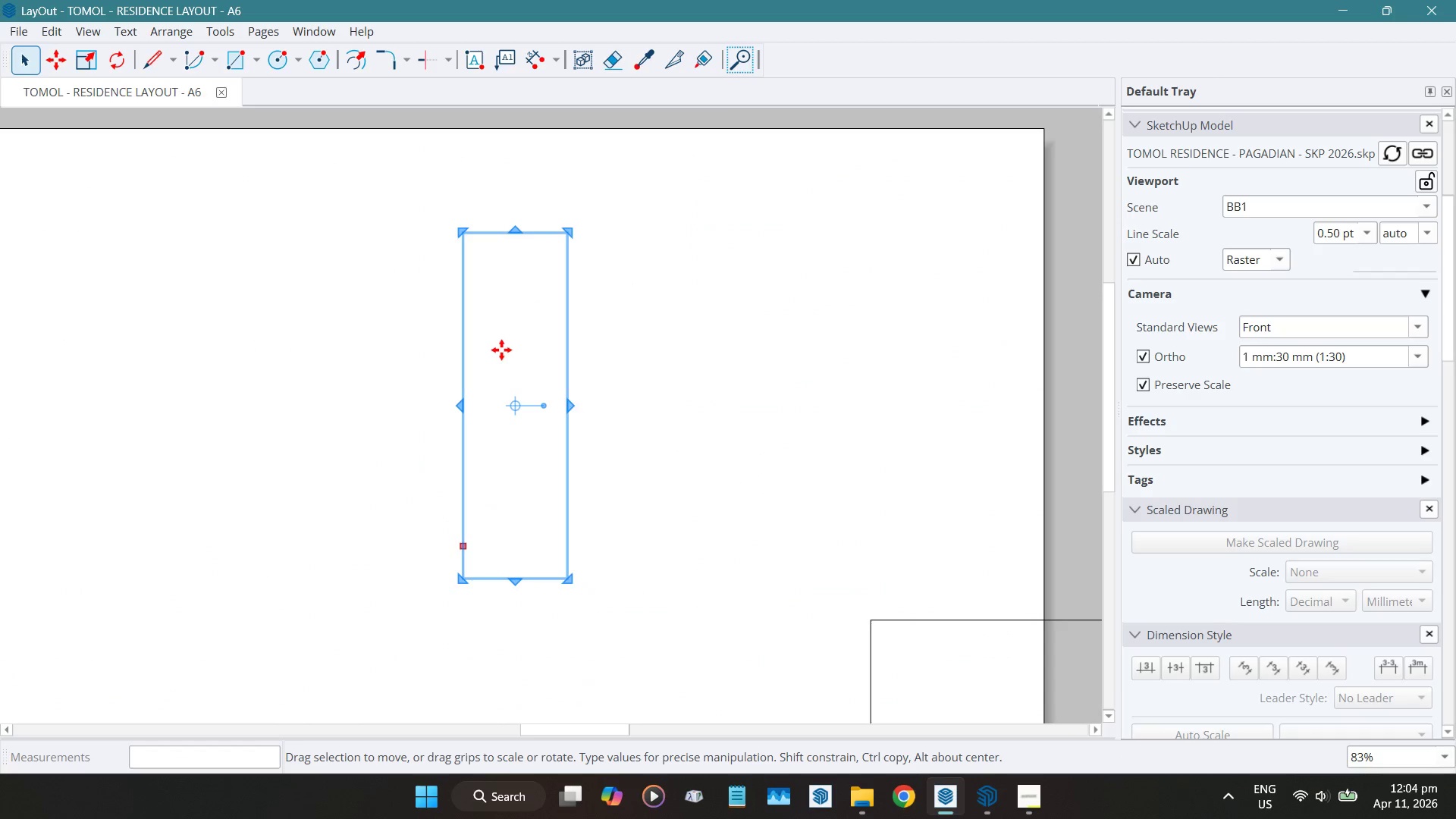 
scroll: coordinate [487, 412], scroll_direction: up, amount: 9.0
 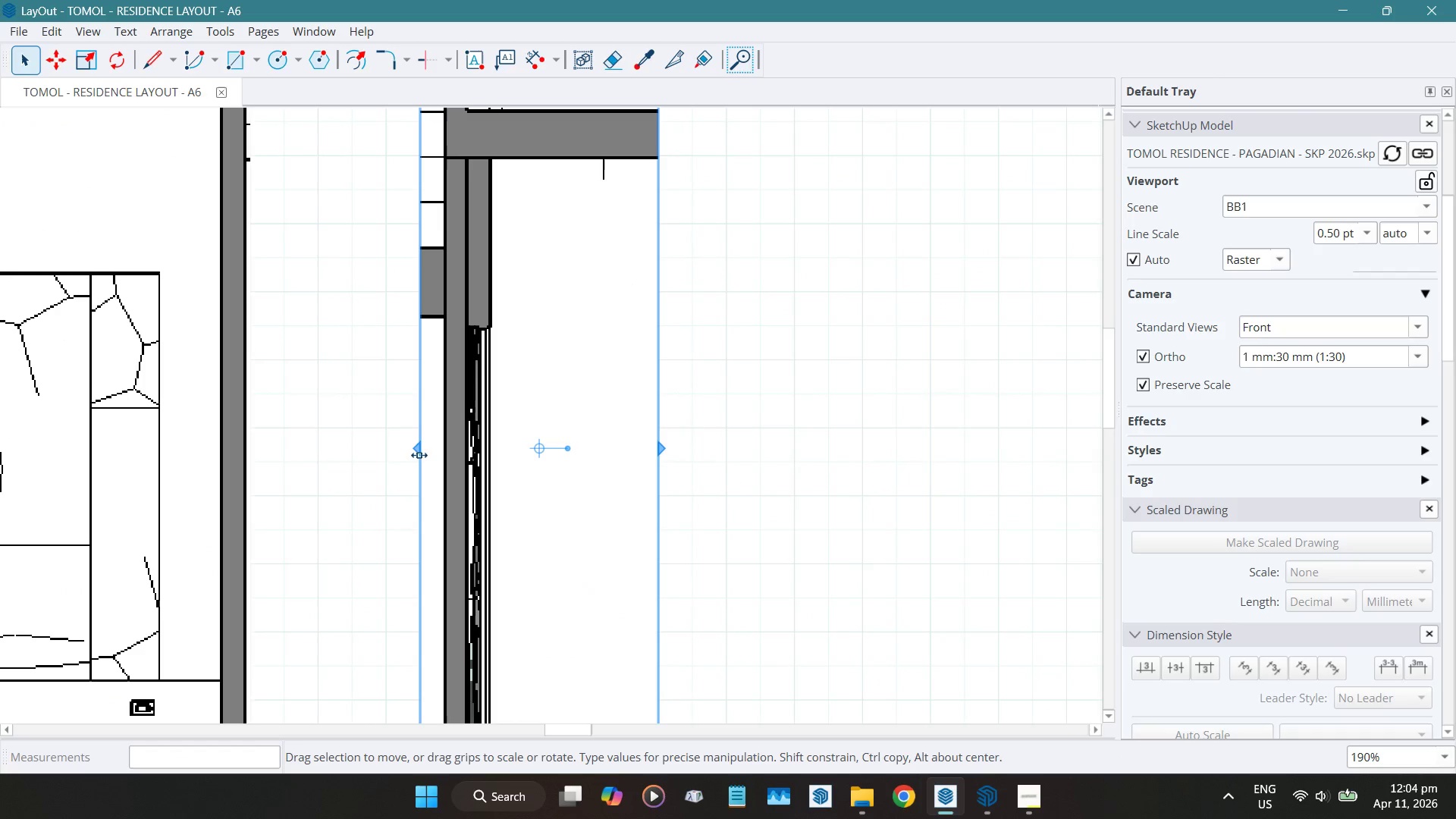 
left_click_drag(start_coordinate=[419, 451], to_coordinate=[420, 415])
 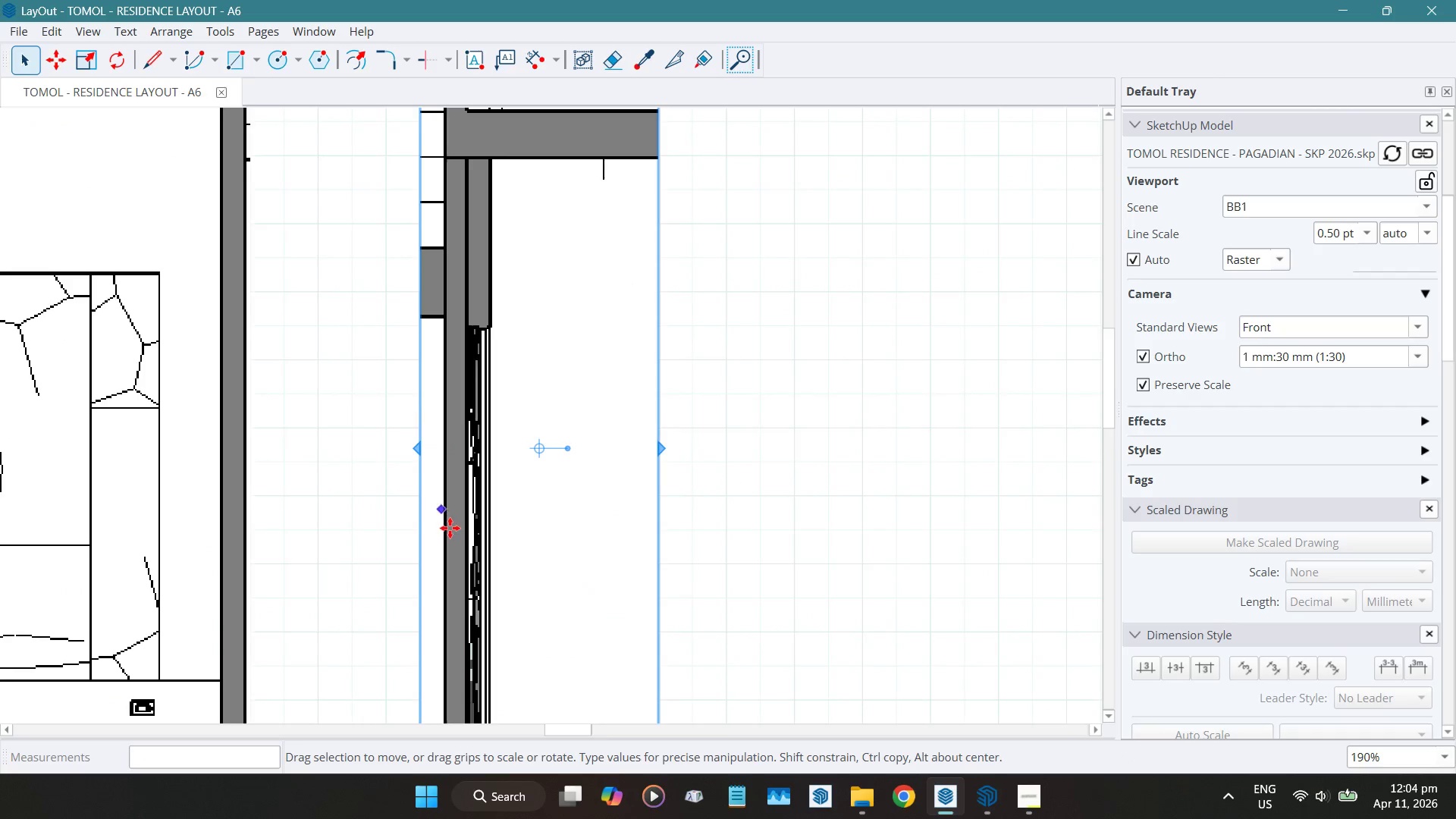 
scroll: coordinate [452, 580], scroll_direction: down, amount: 4.0
 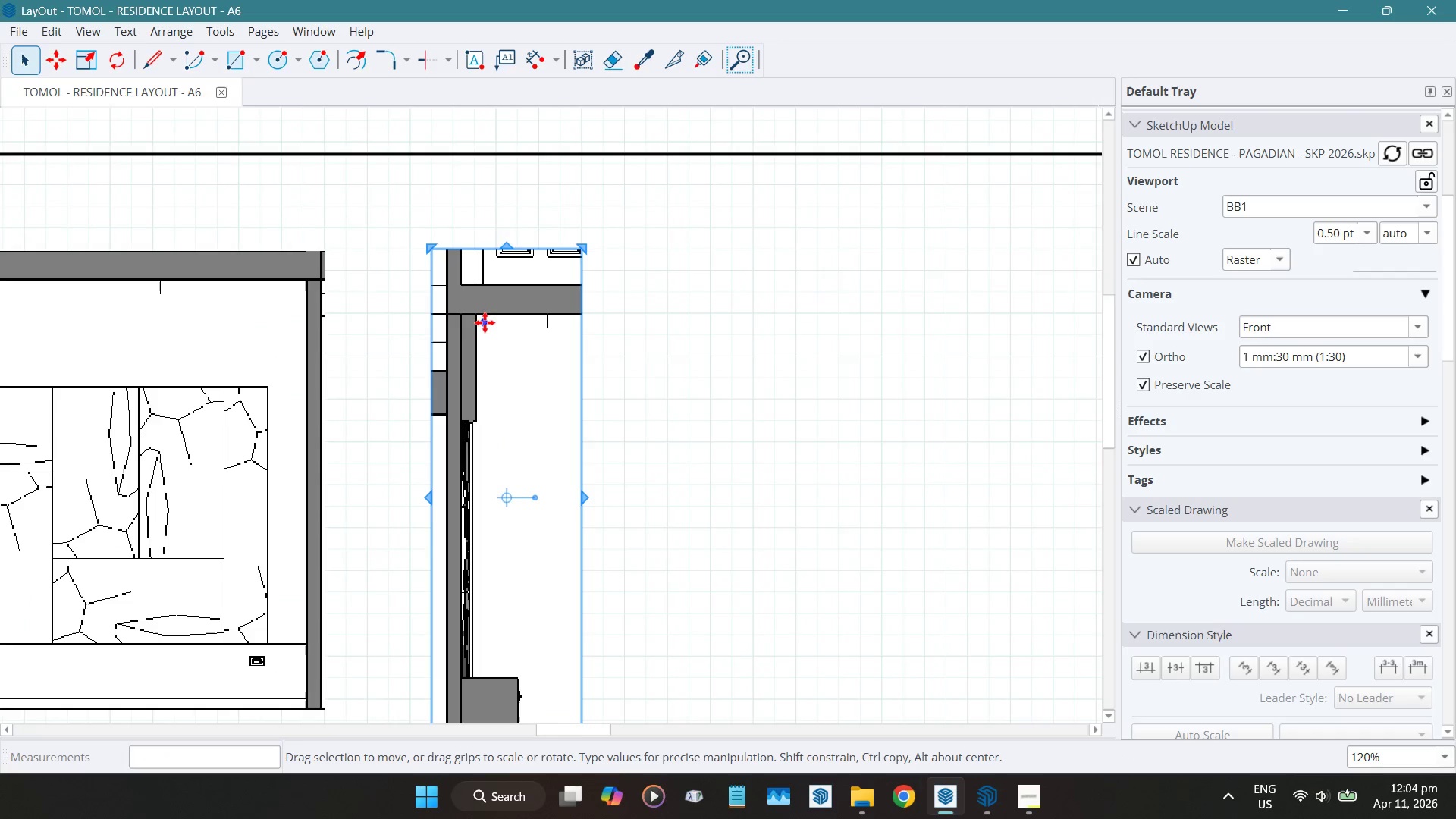 
scroll: coordinate [493, 283], scroll_direction: up, amount: 5.0
 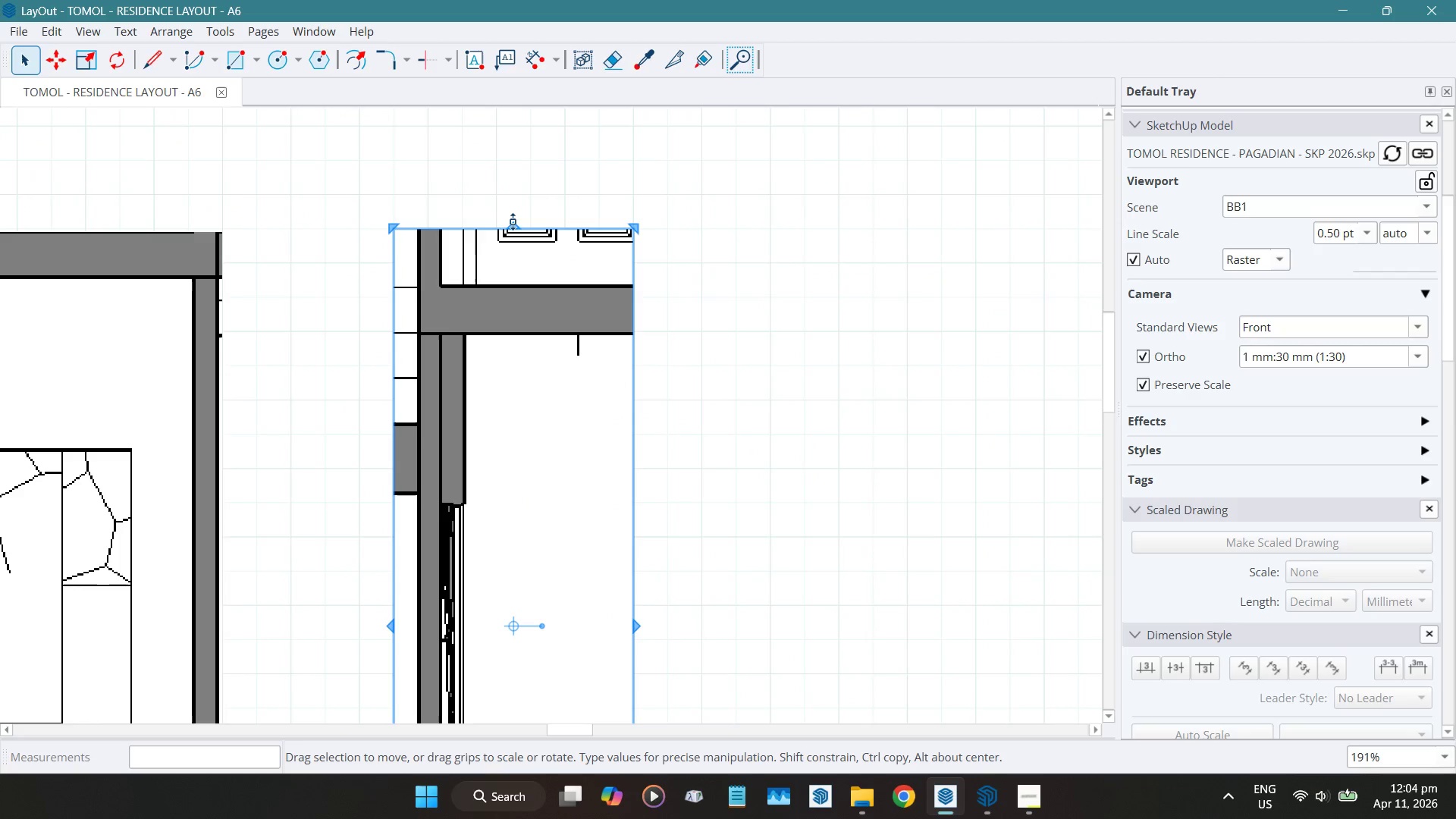 
left_click_drag(start_coordinate=[512, 221], to_coordinate=[635, 278])
 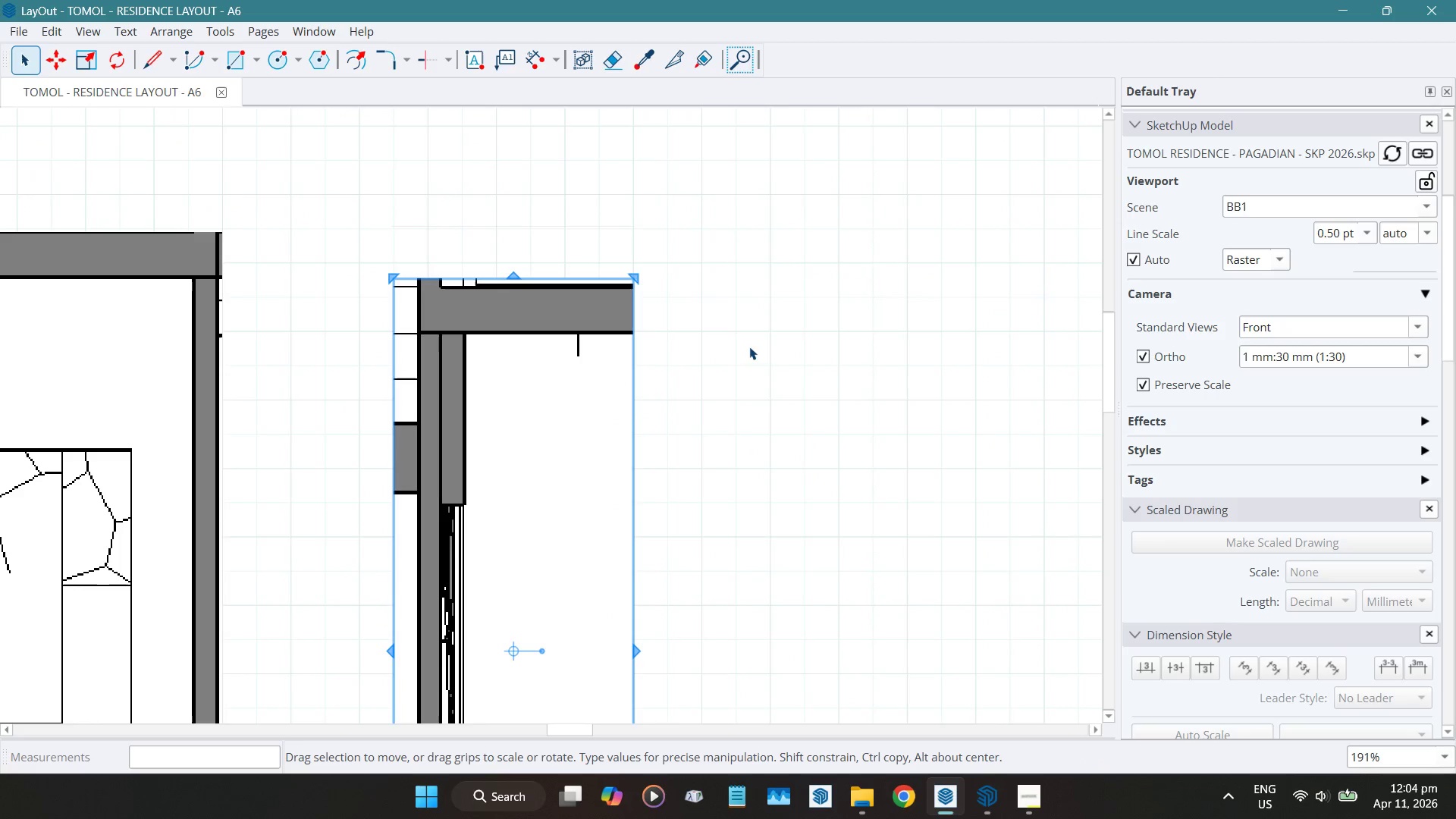 
left_click([749, 347])
 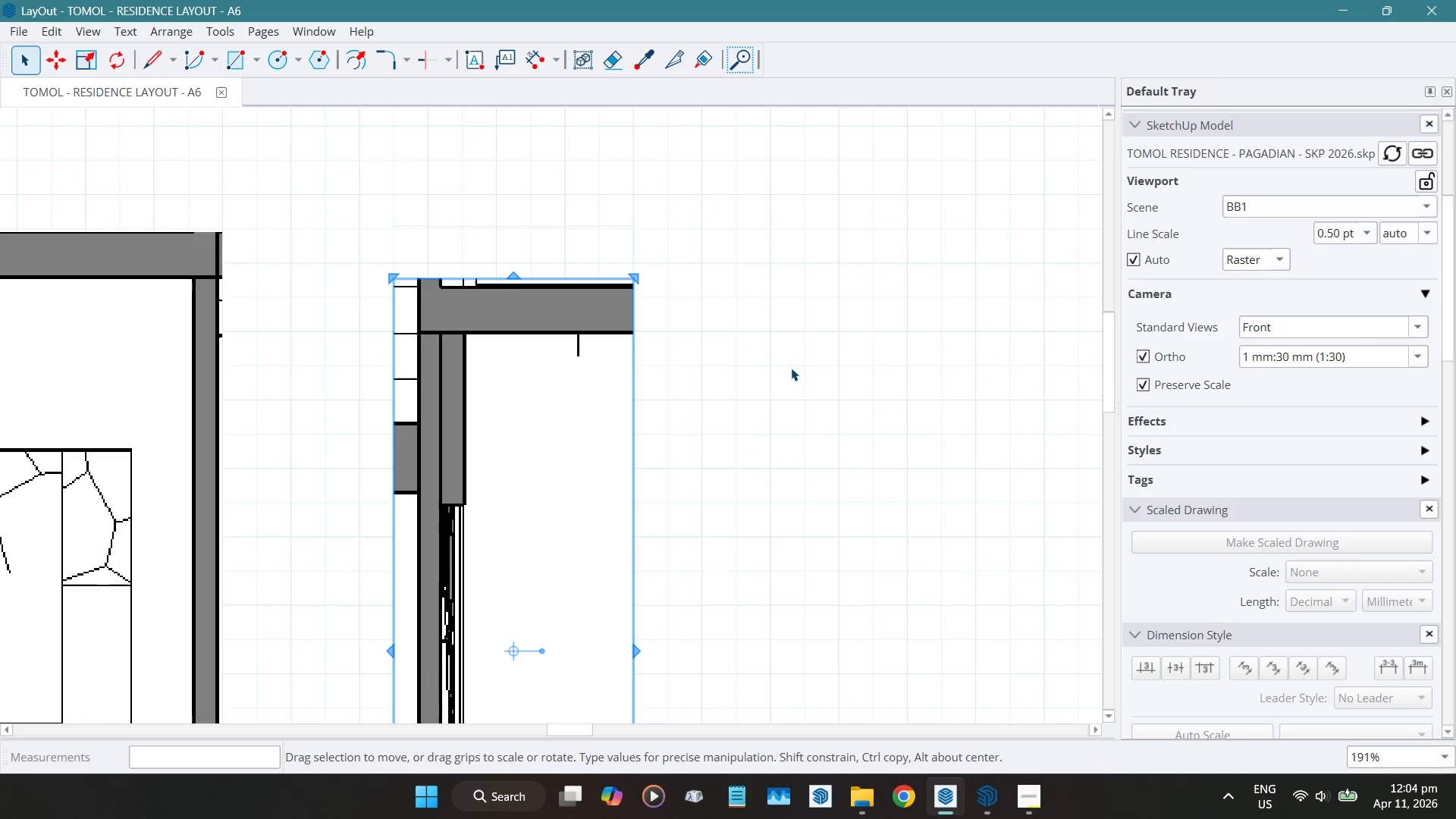 
hold_key(key=ArrowUp, duration=0.91)
 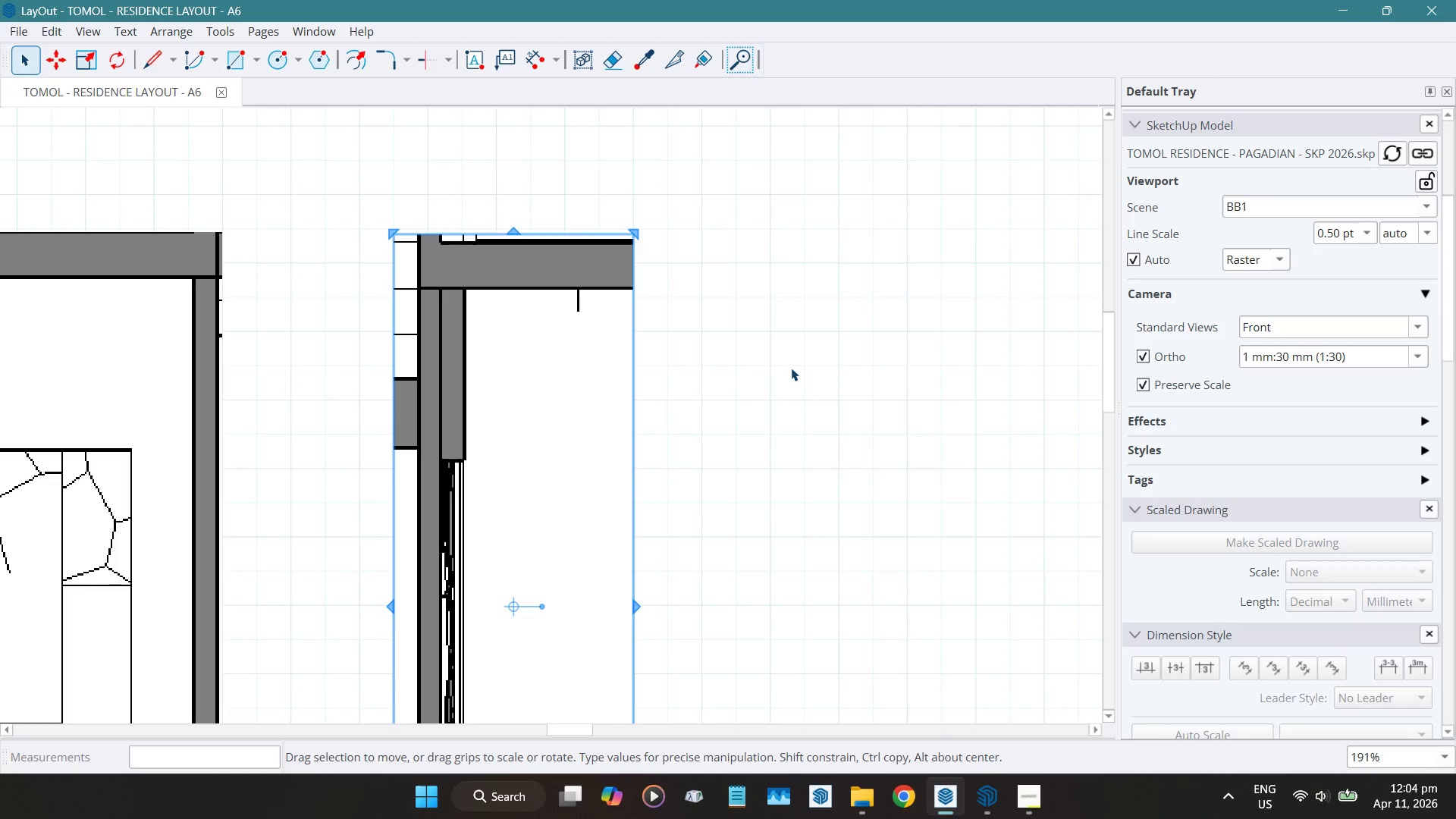 
key(ArrowUp)
 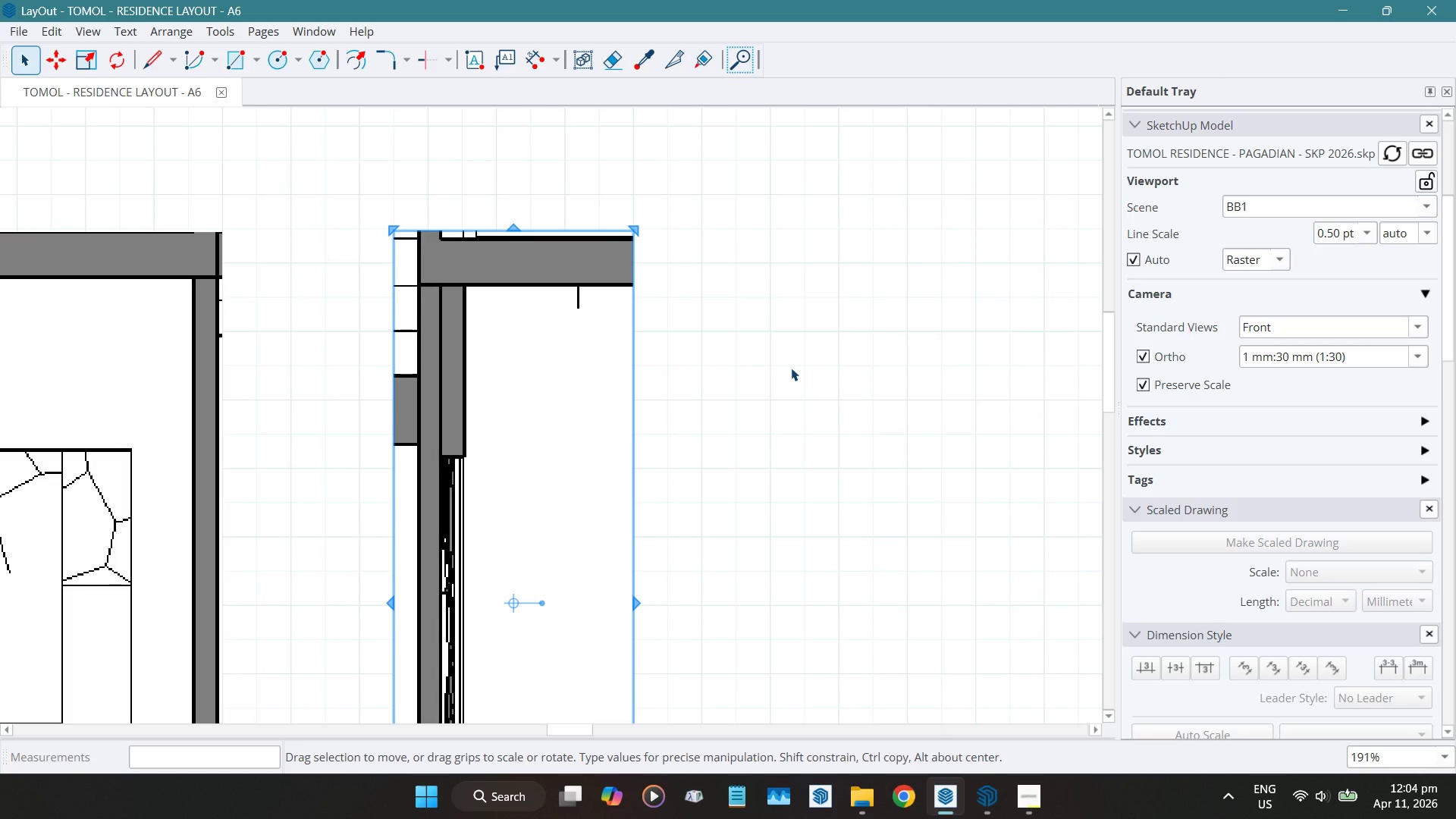 
key(ArrowUp)
 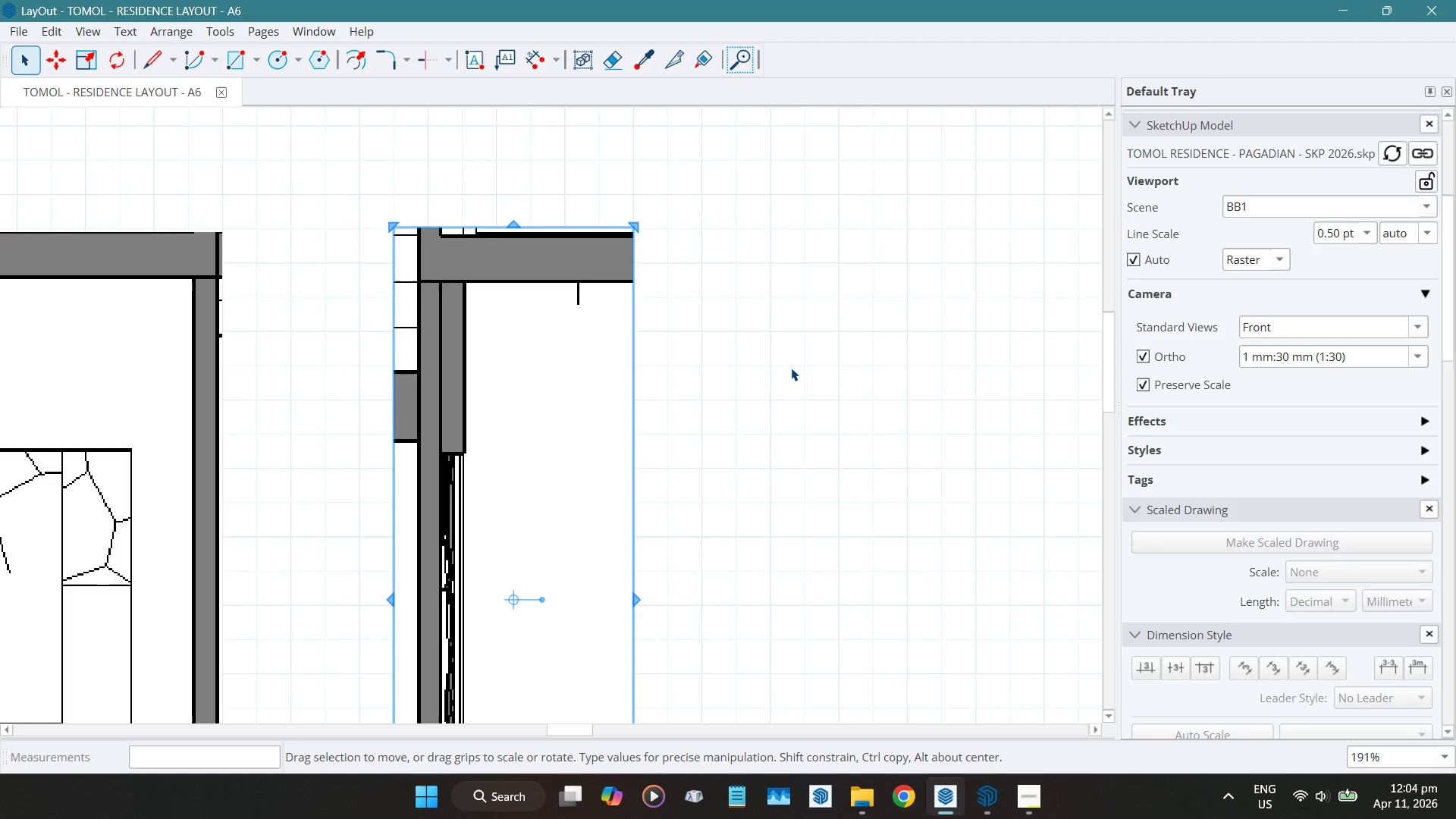 
key(ArrowUp)
 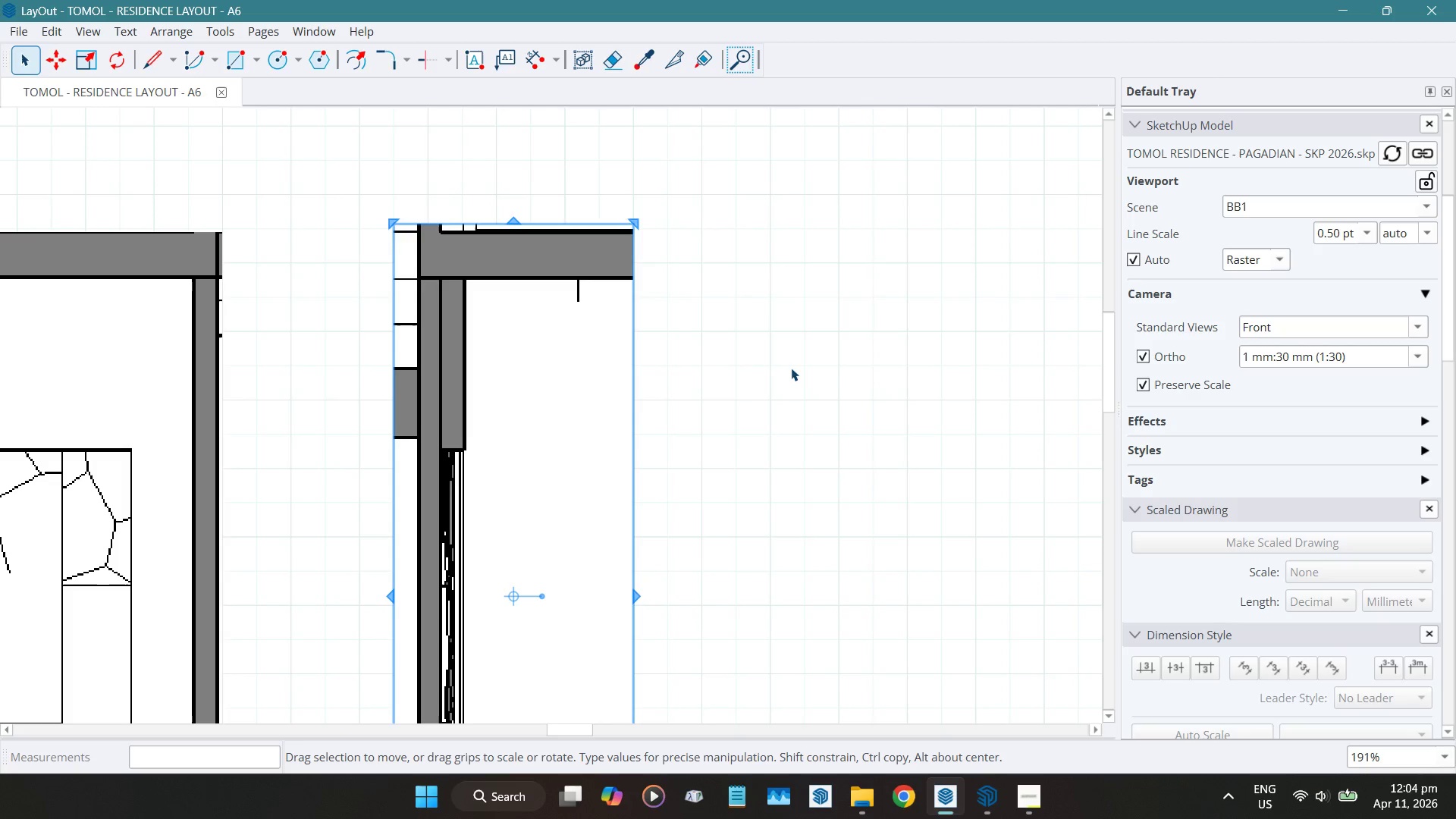 
key(ArrowUp)
 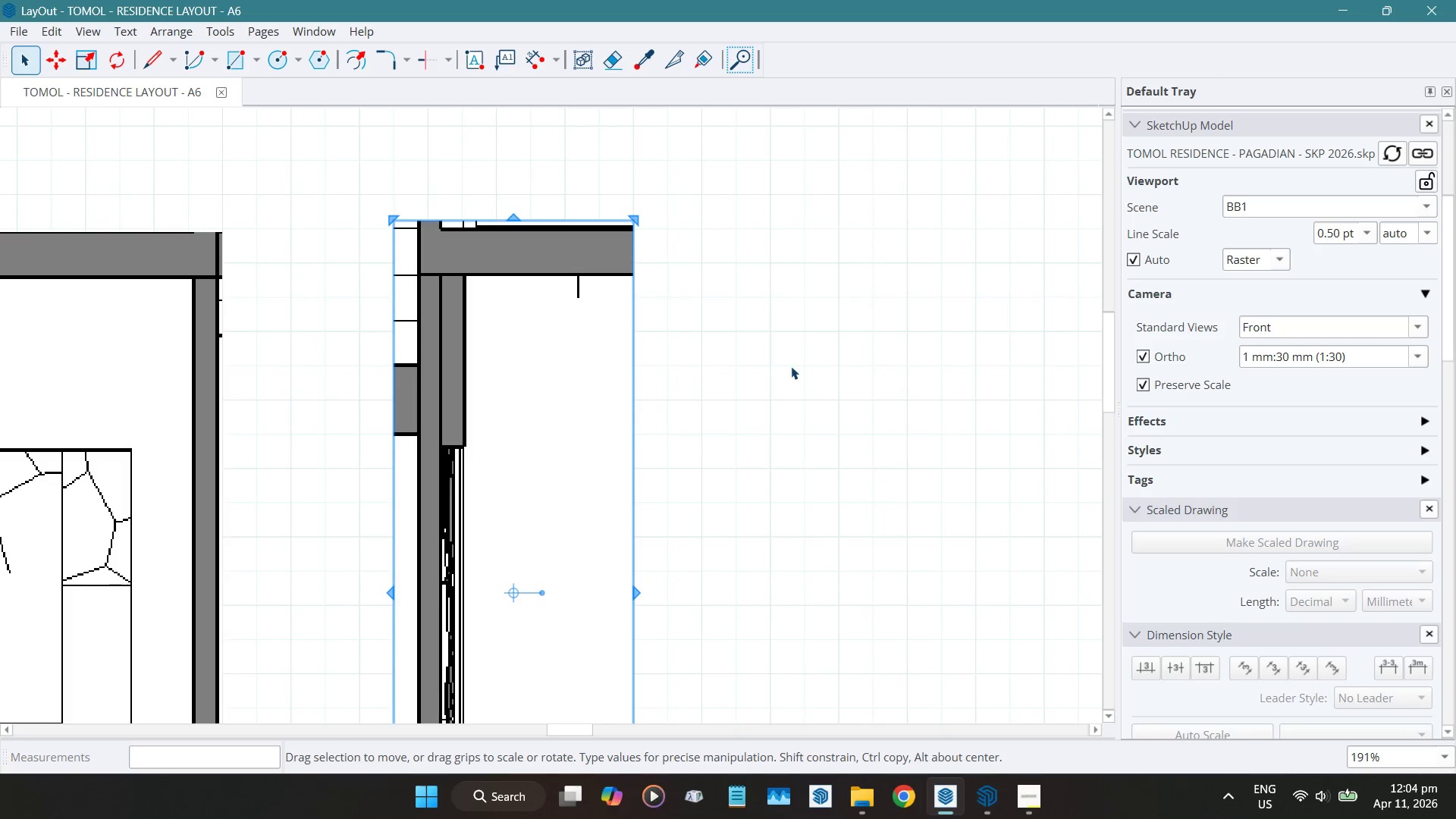 
left_click([796, 366])
 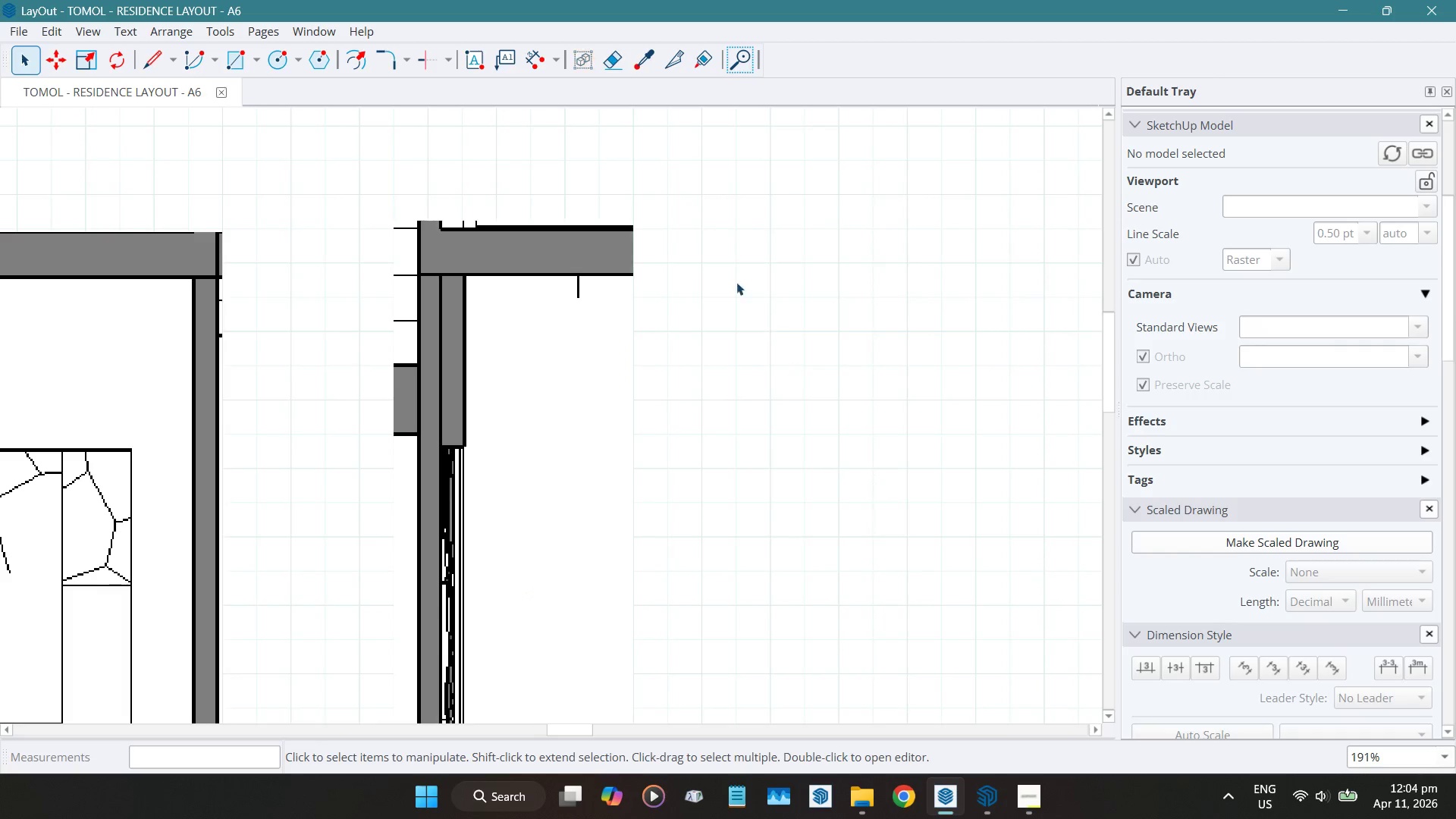 
scroll: coordinate [785, 387], scroll_direction: down, amount: 17.0
 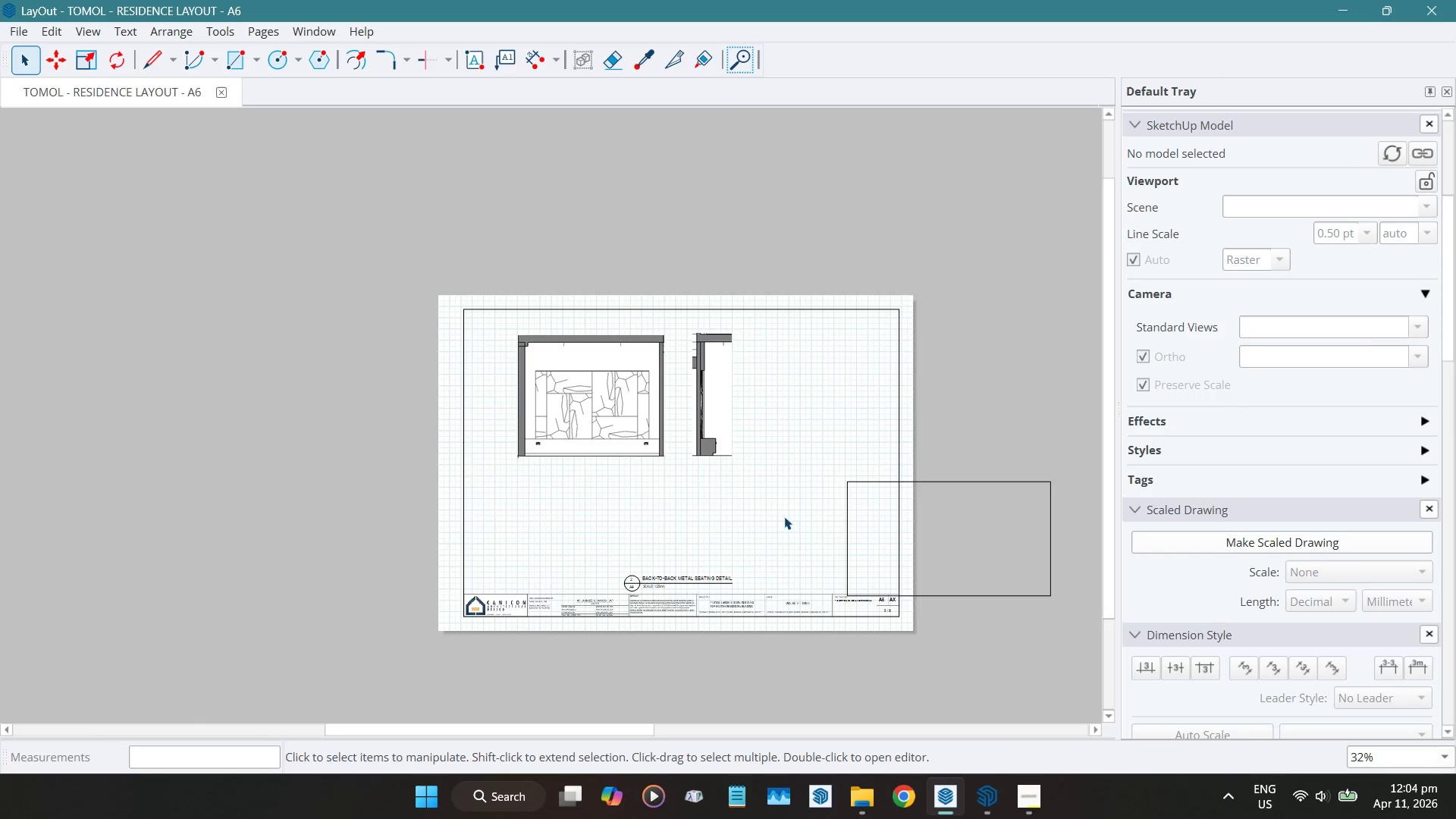 
scroll: coordinate [783, 516], scroll_direction: up, amount: 5.0
 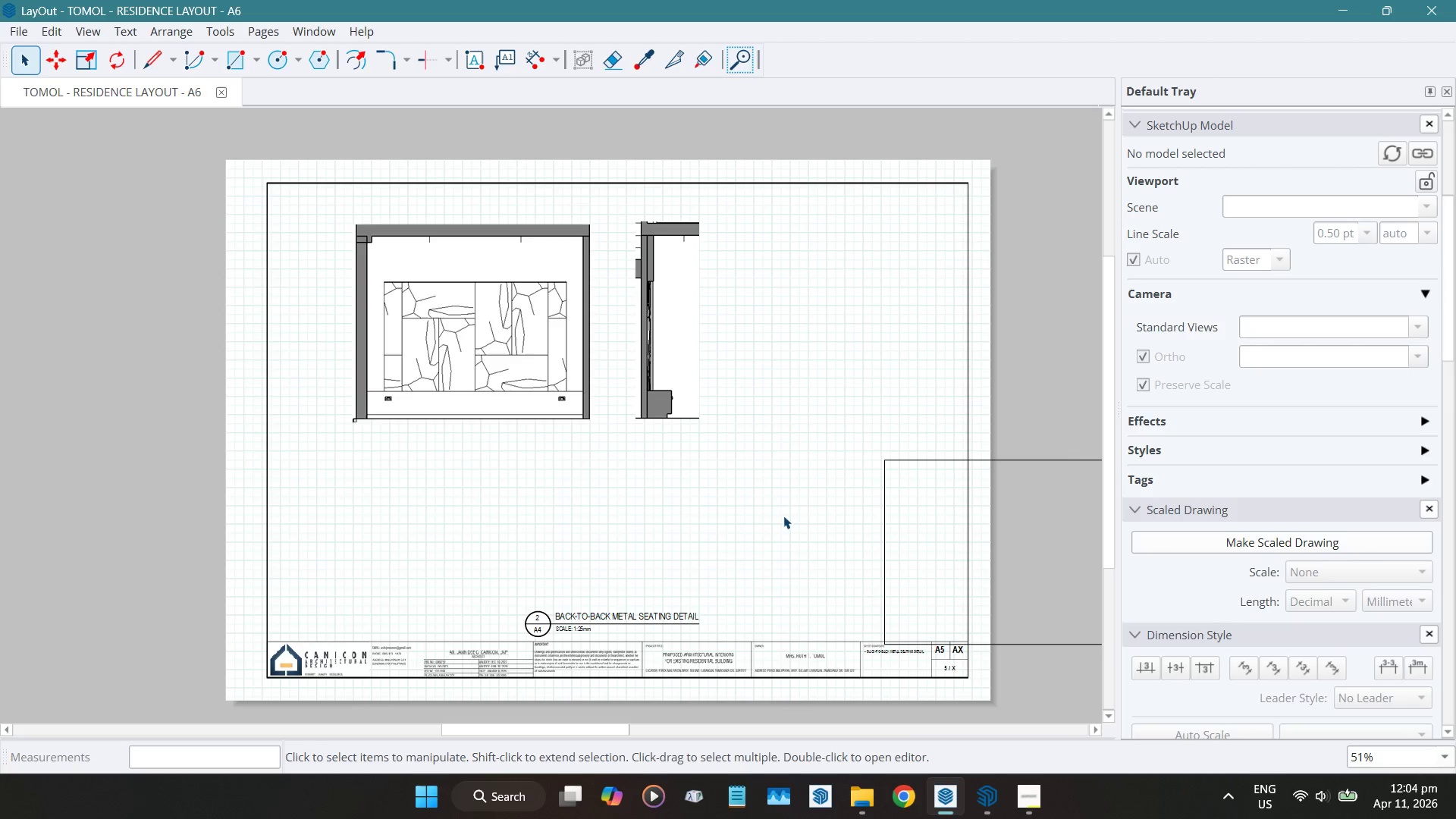 
wait(20.01)
 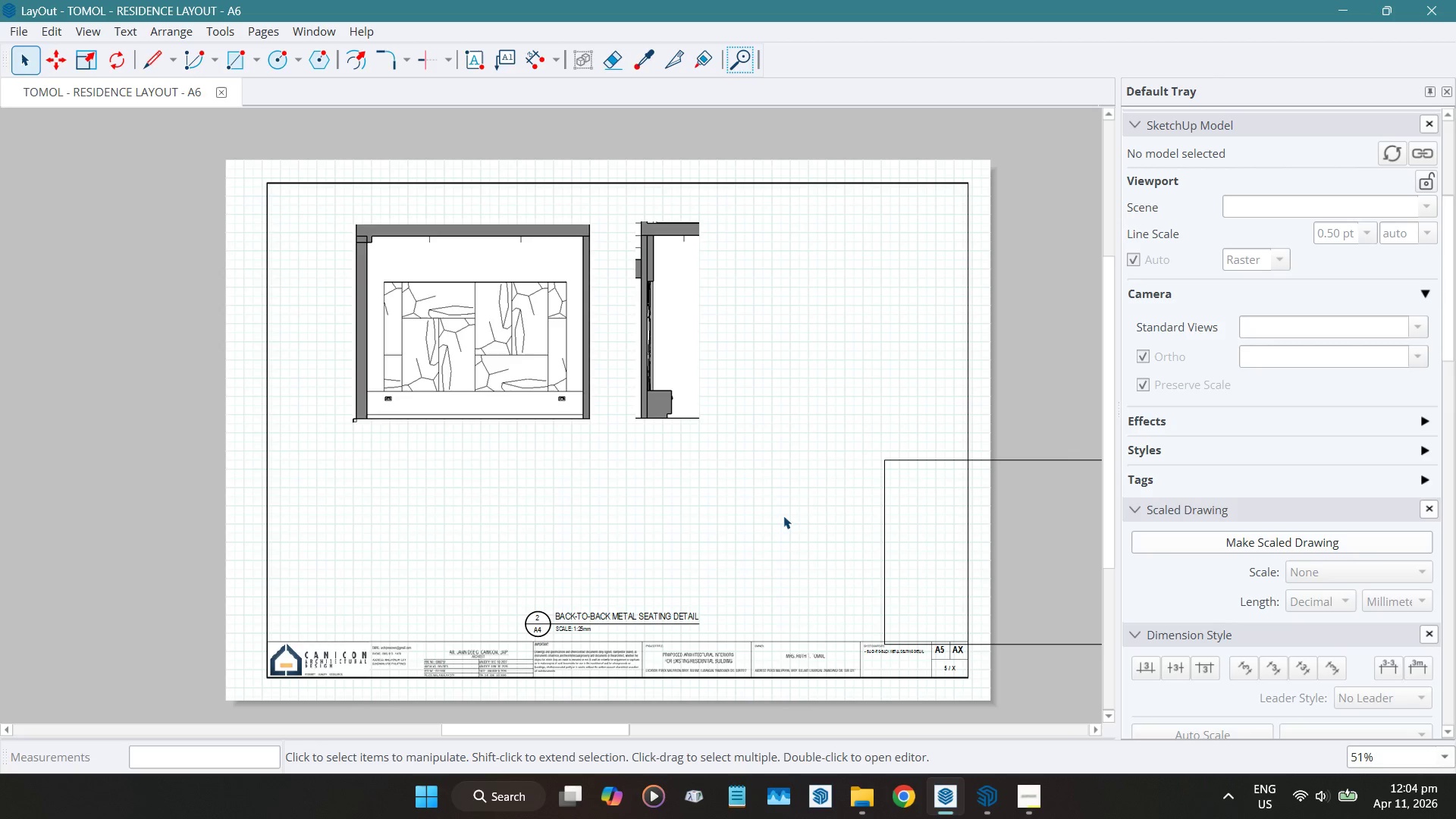 
scroll: coordinate [358, 219], scroll_direction: up, amount: 8.0
 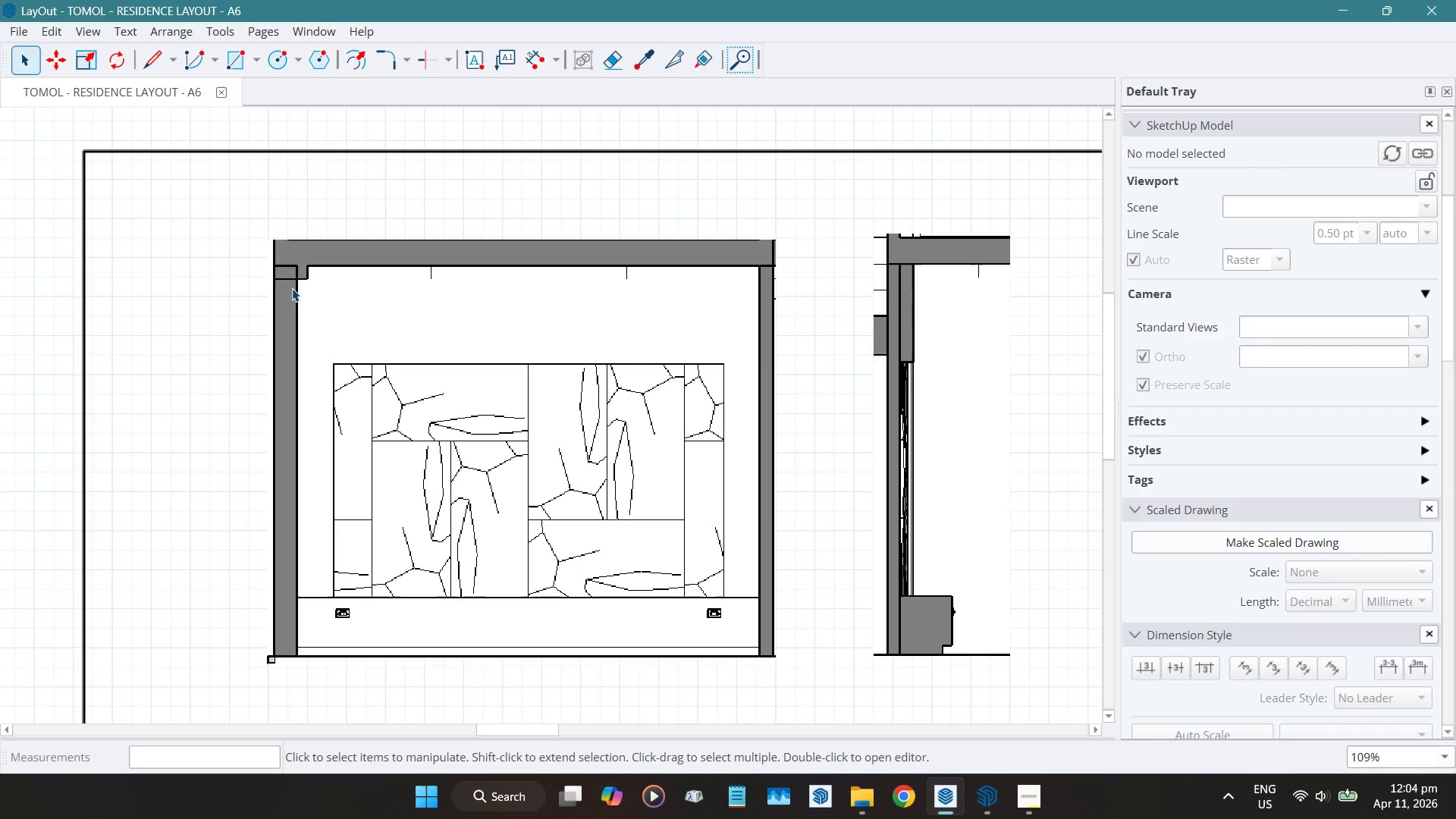 
key(D)
 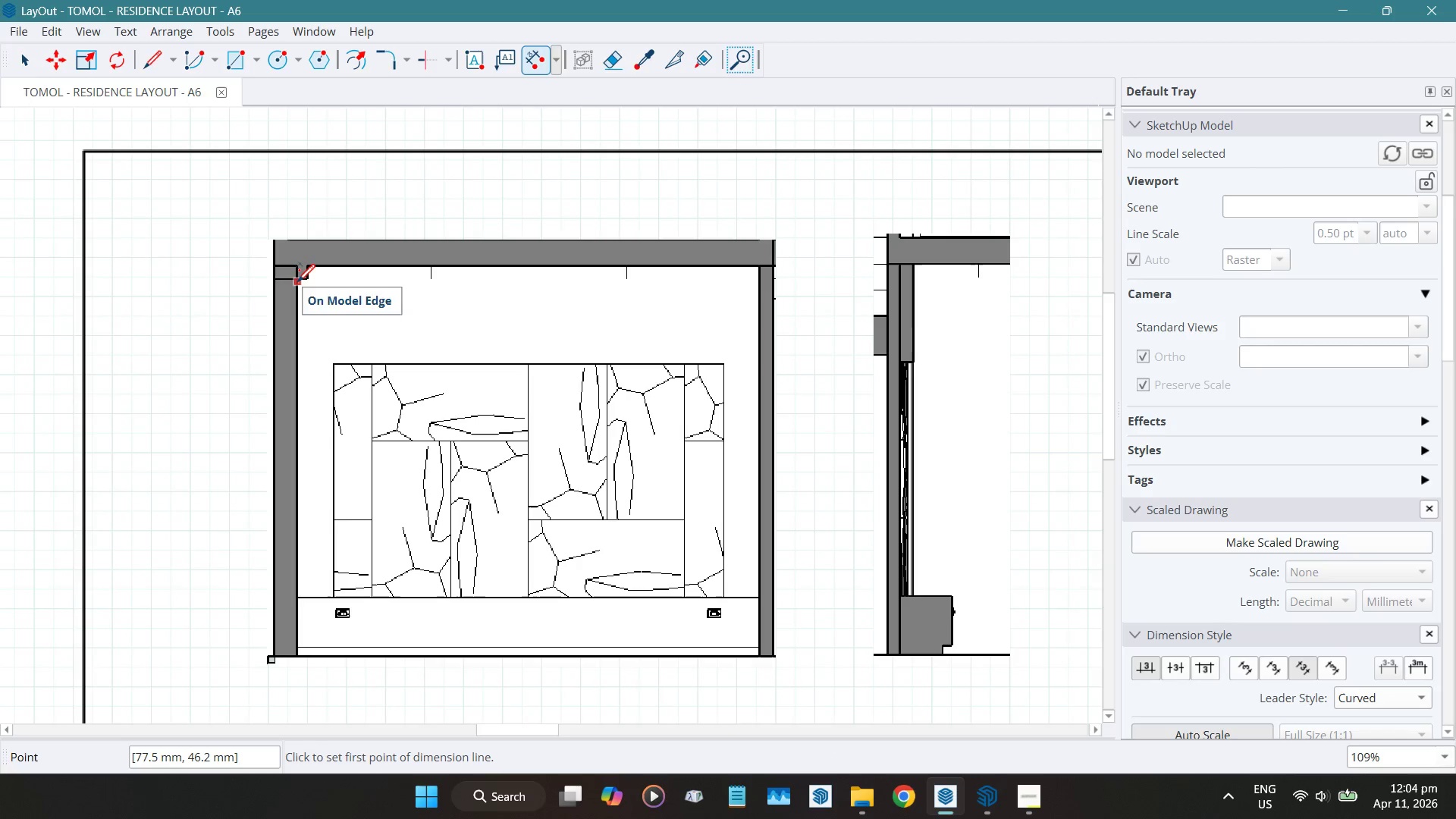 
left_click([296, 288])
 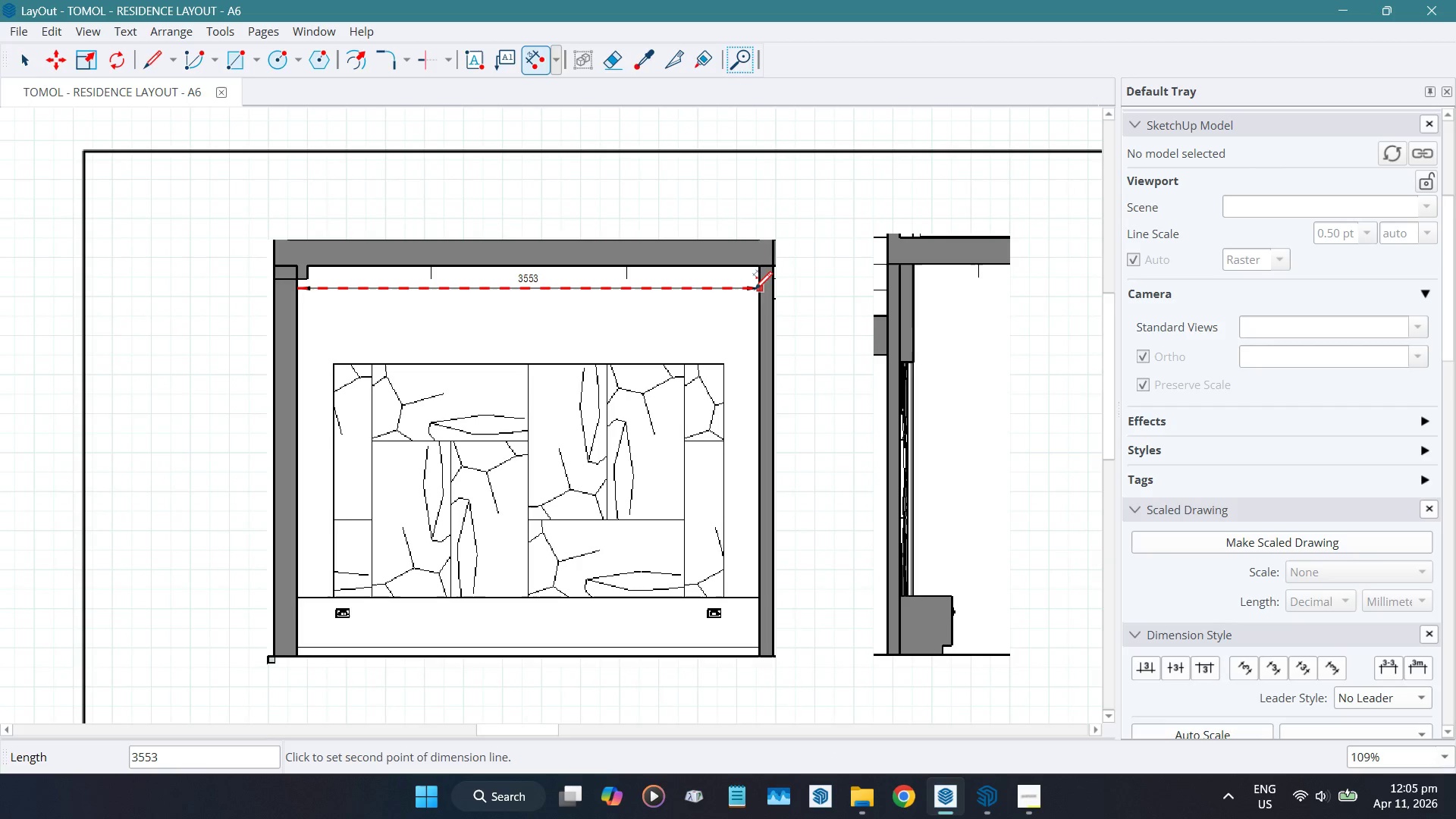 
mouse_move([759, 264])
 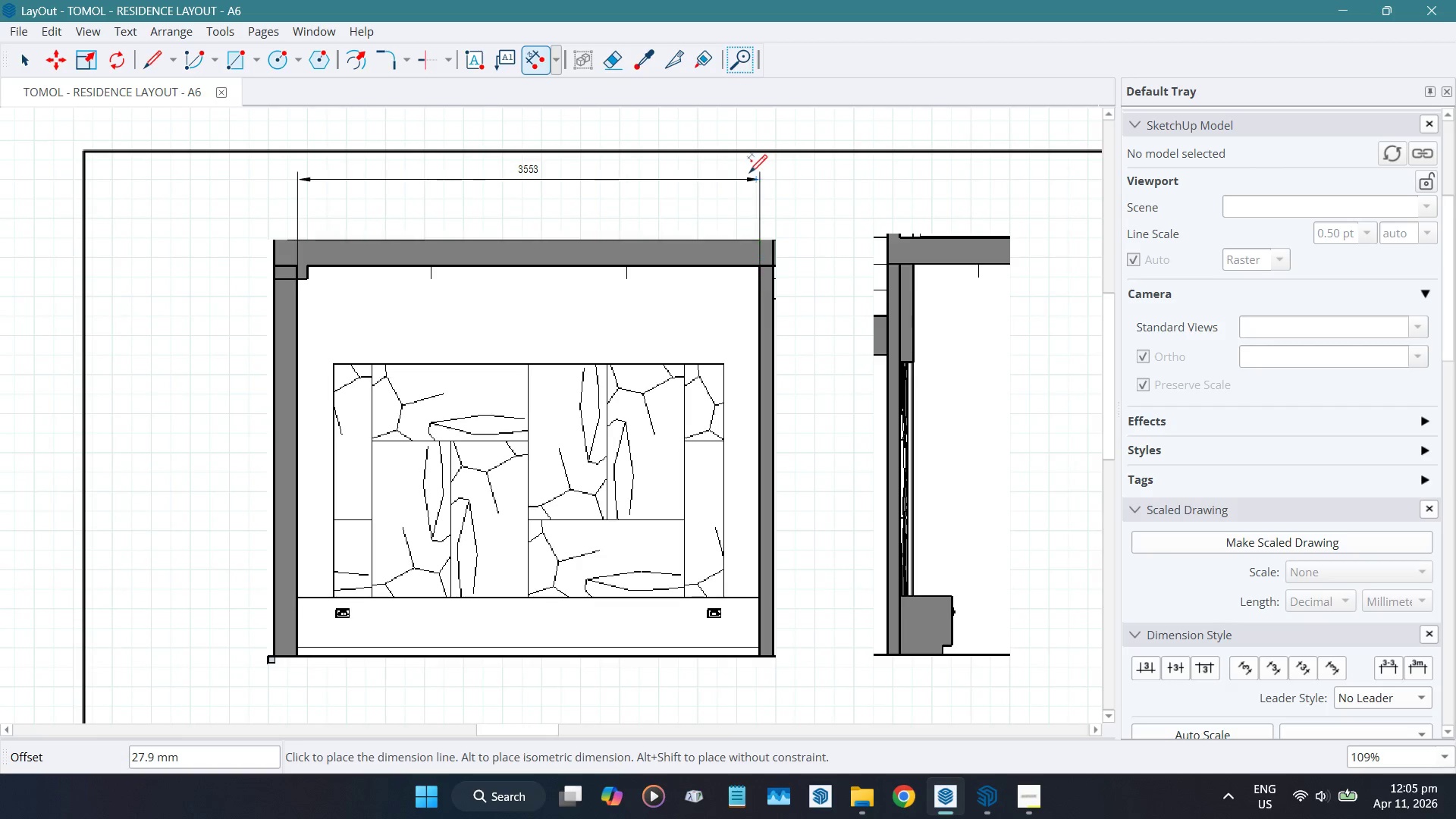 
wait(6.05)
 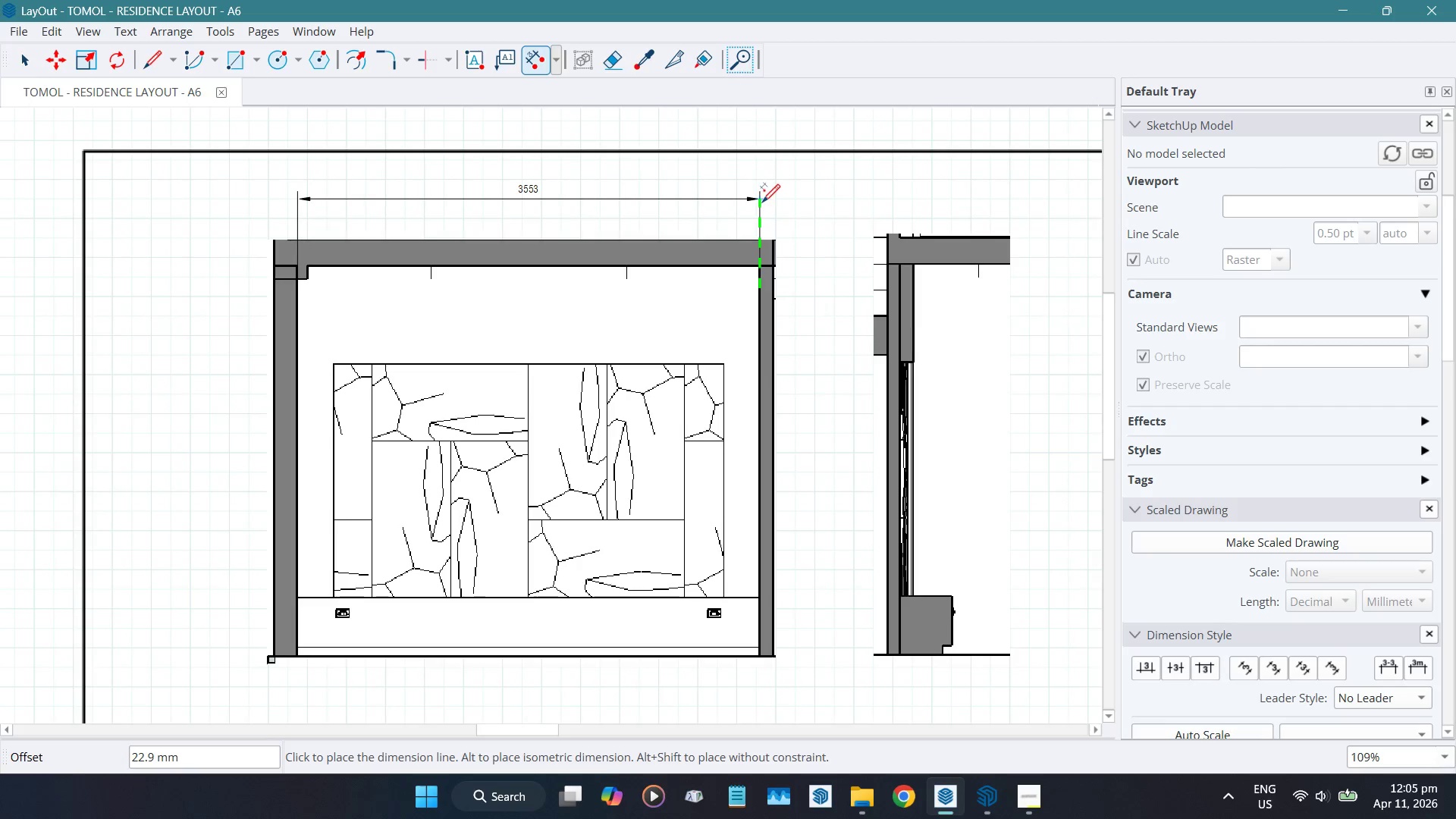 
left_click([748, 173])
 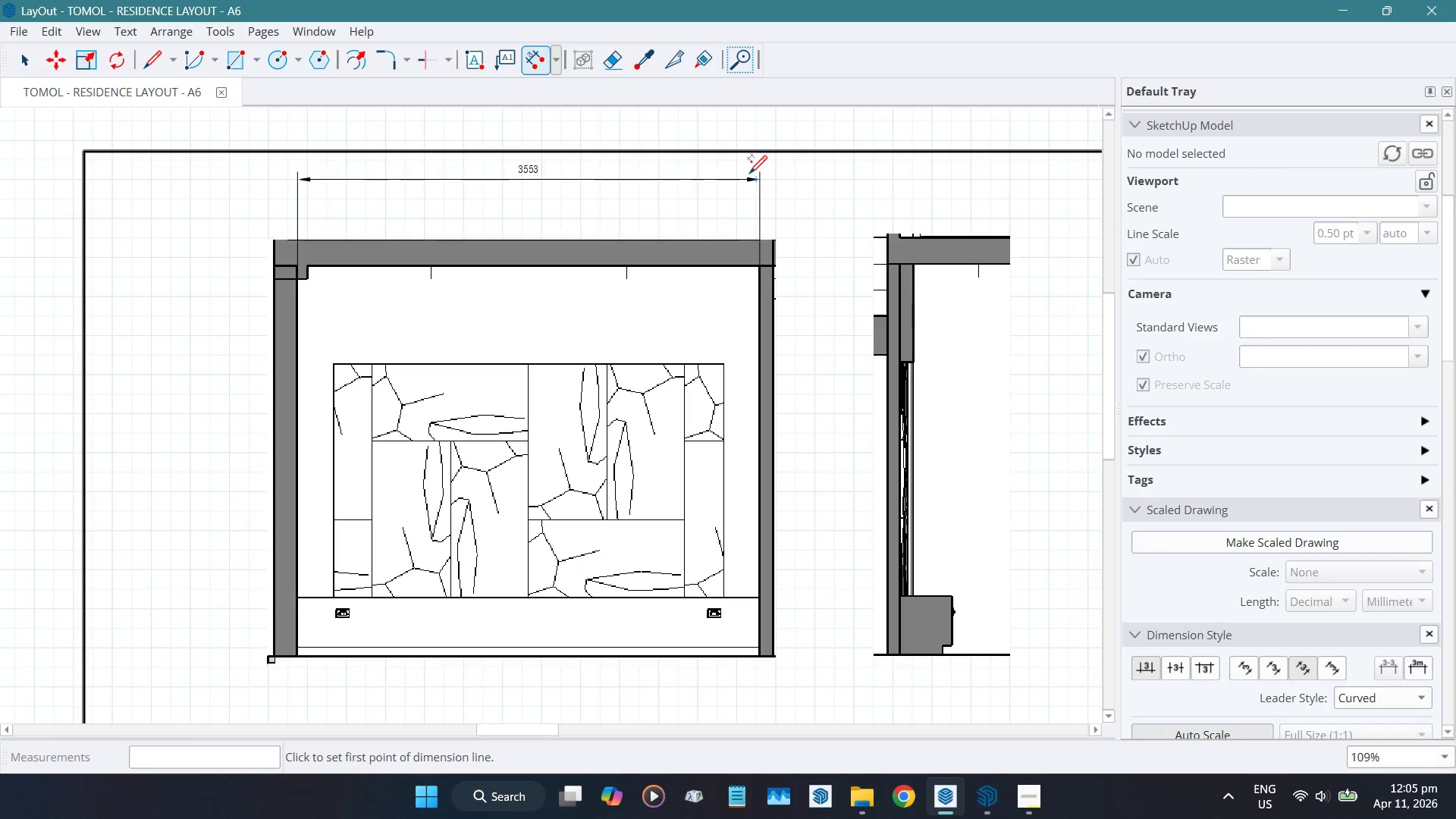 
key(Space)
 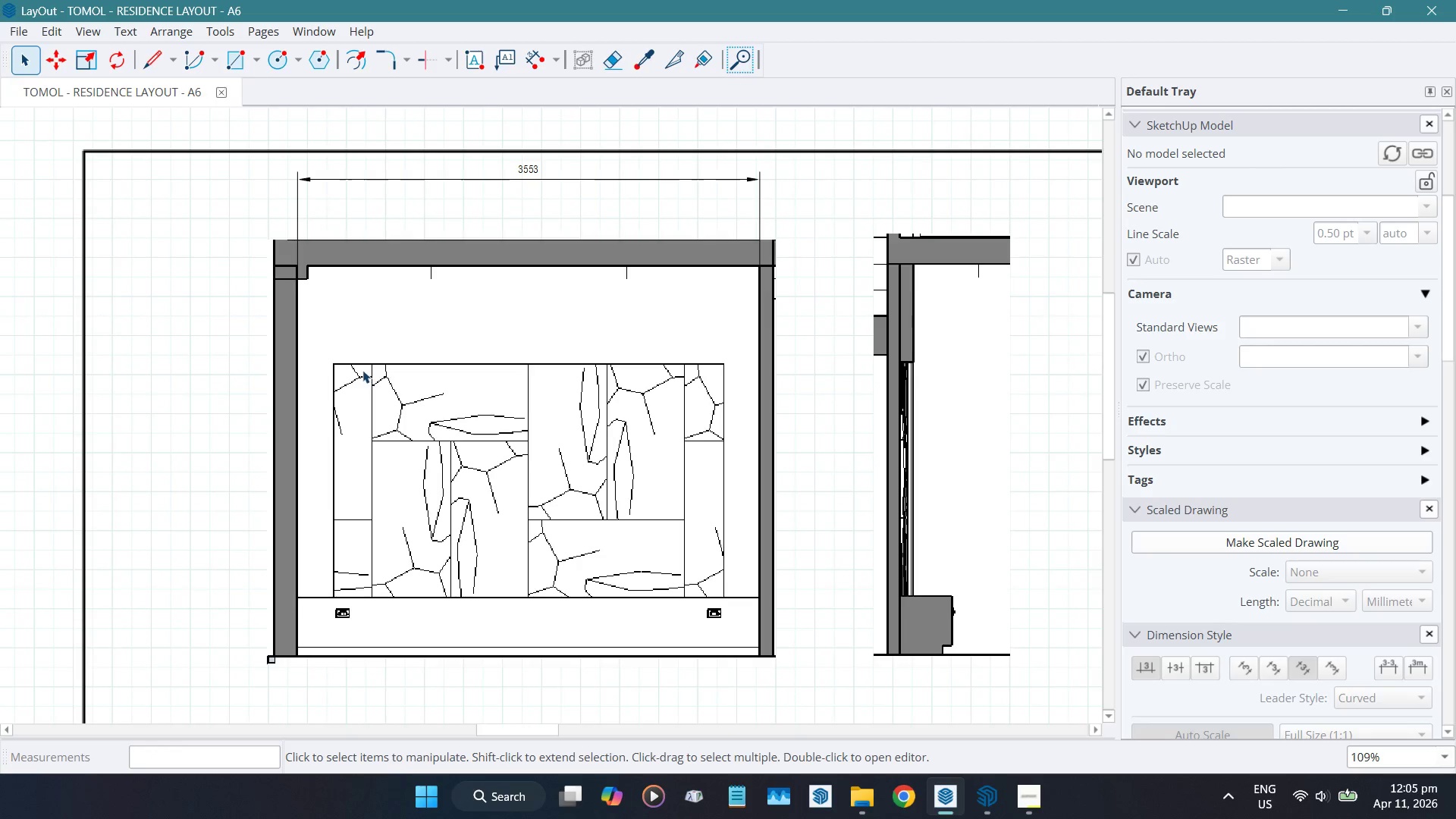 
scroll: coordinate [354, 368], scroll_direction: up, amount: 5.0
 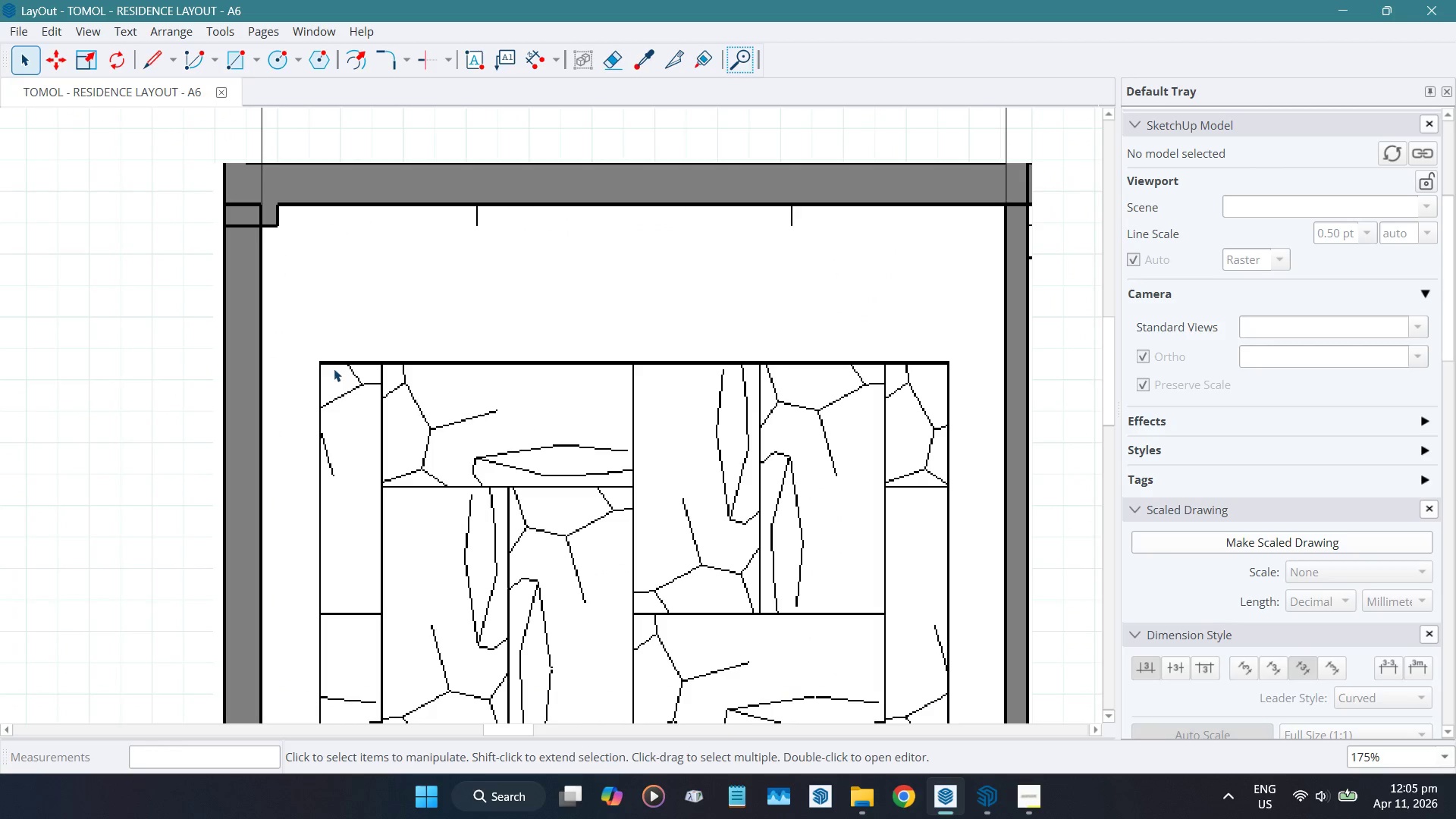 
hold_key(key=D, duration=11.48)
 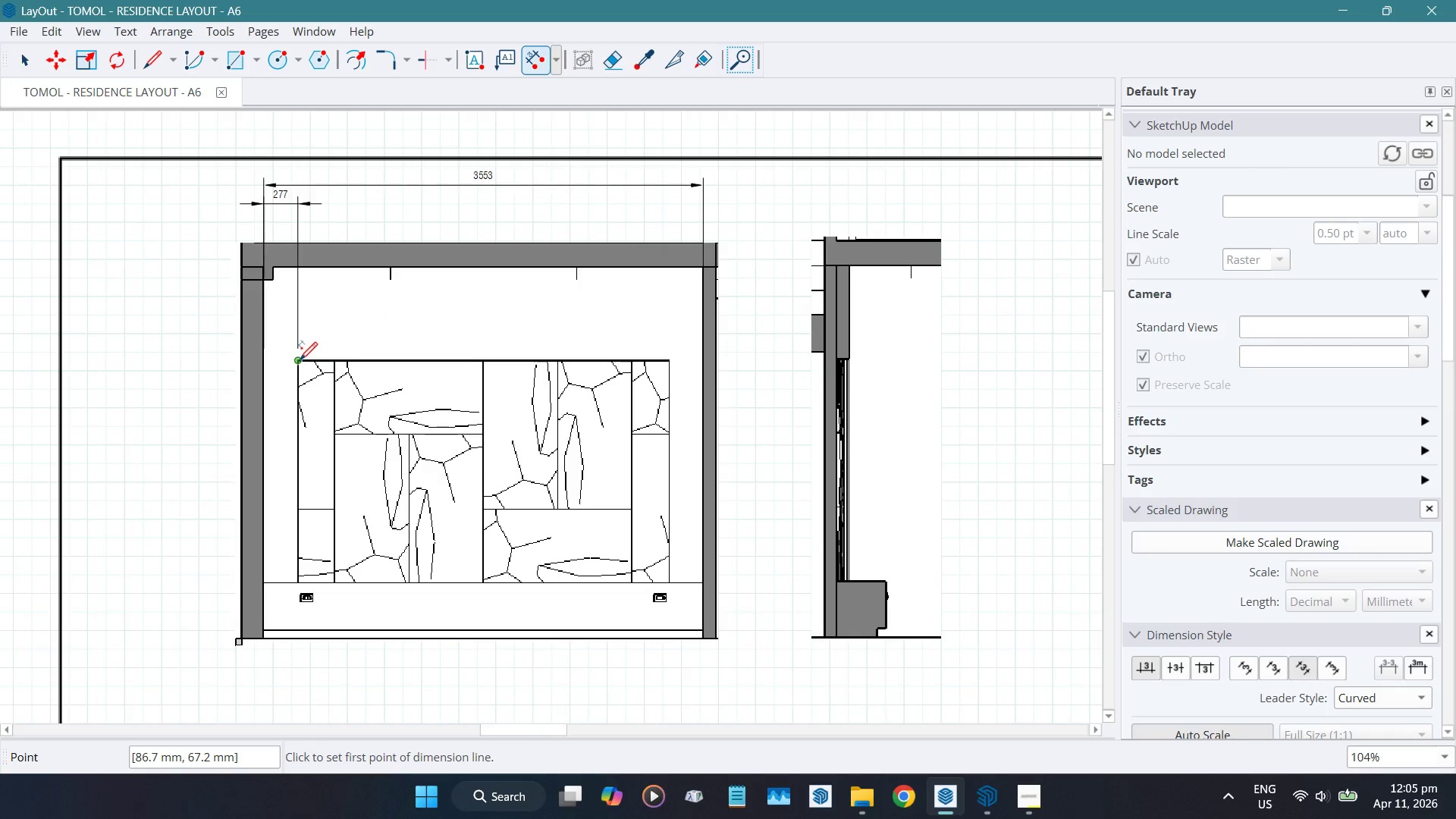 
left_click([321, 362])
 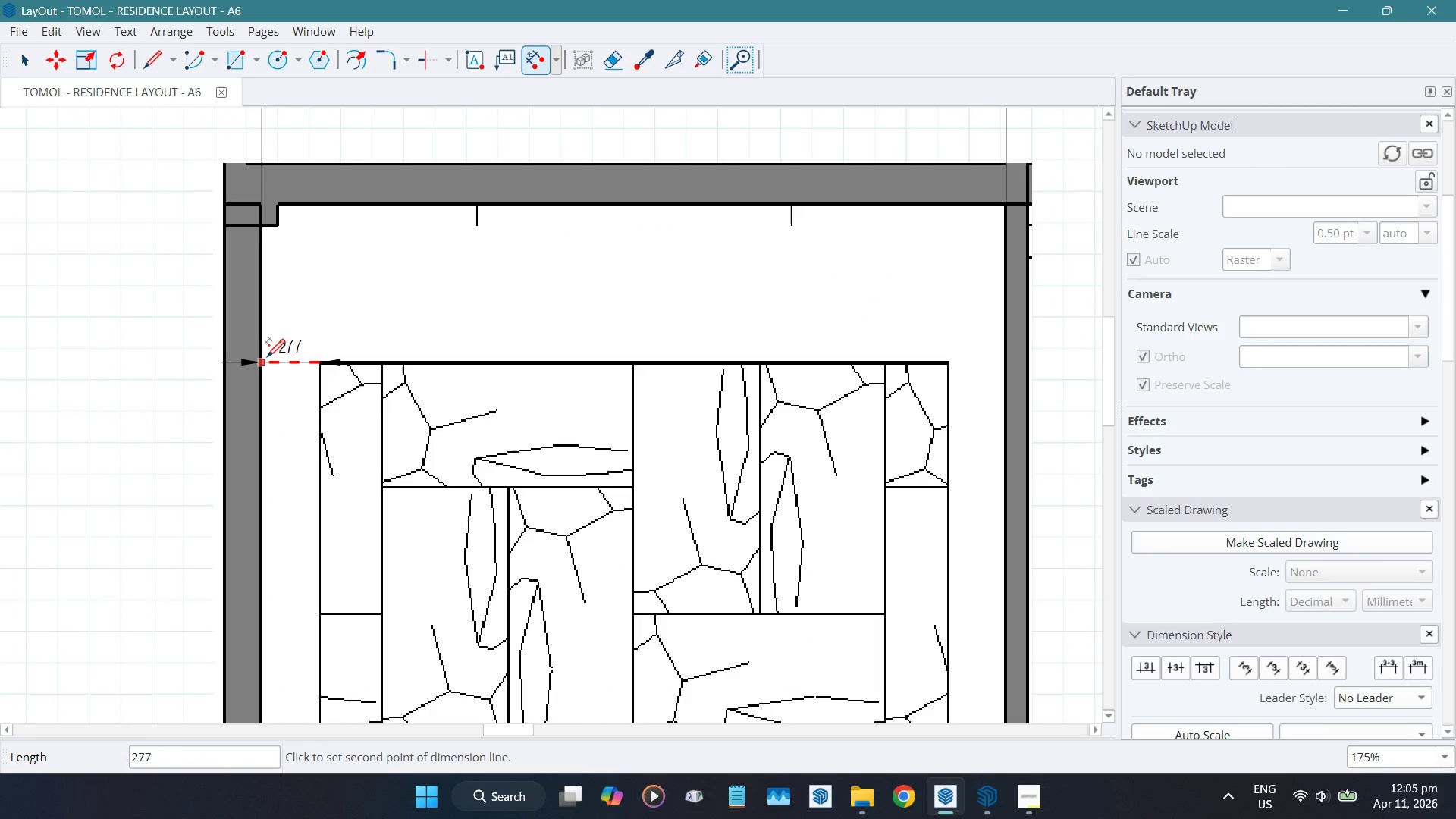 
left_click([266, 356])
 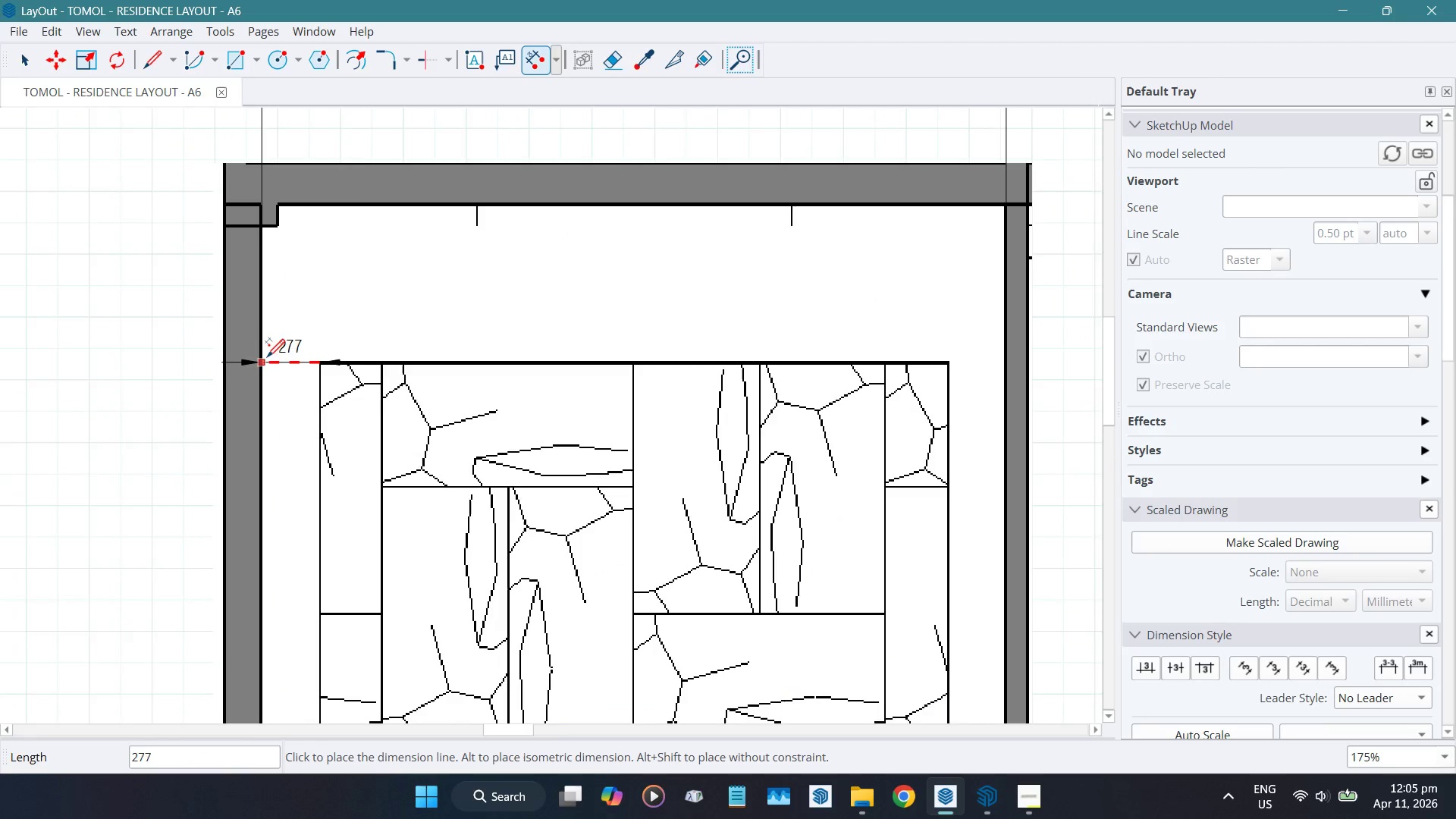 
scroll: coordinate [266, 356], scroll_direction: down, amount: 5.0
 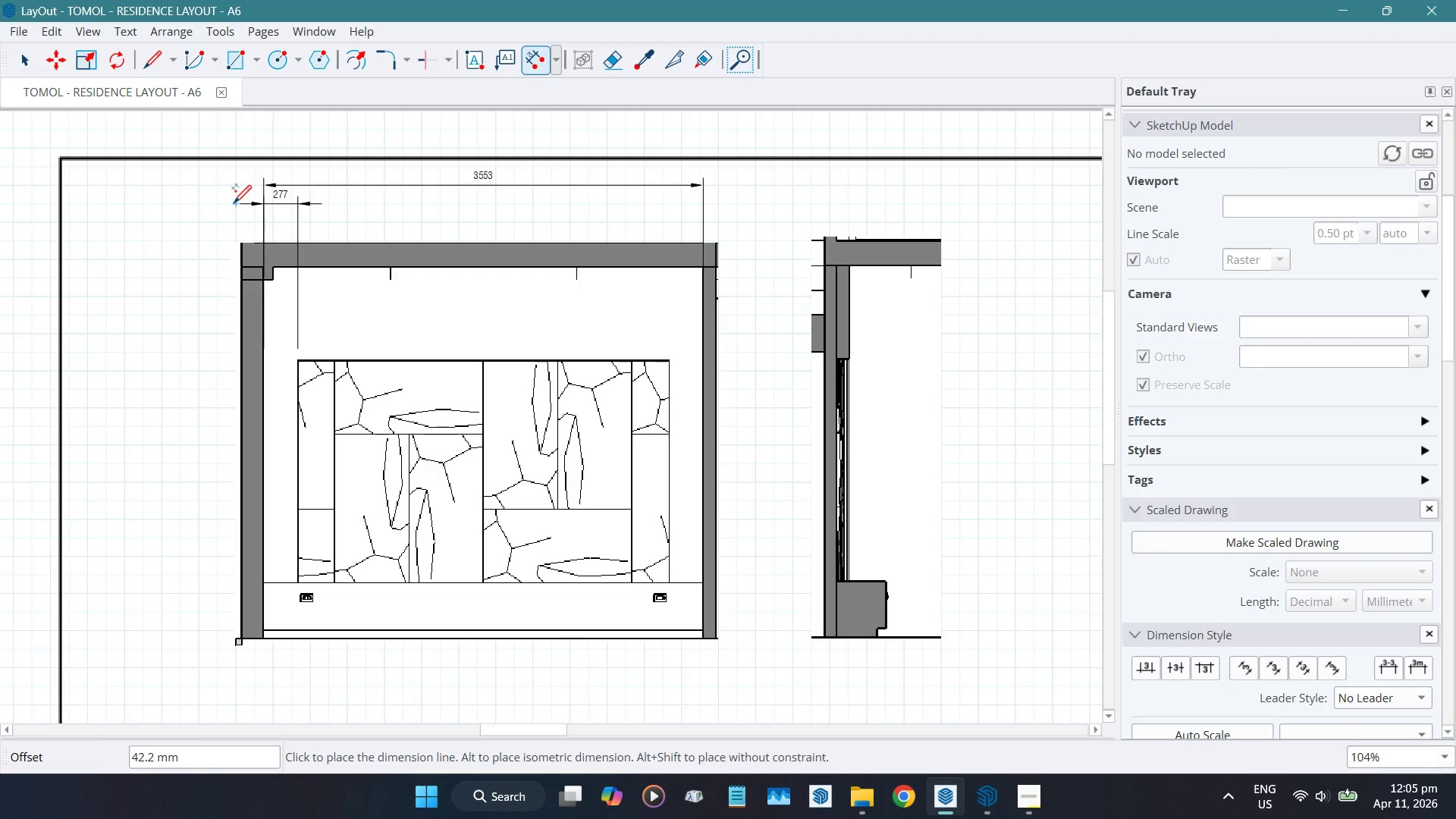 
key(Space)
 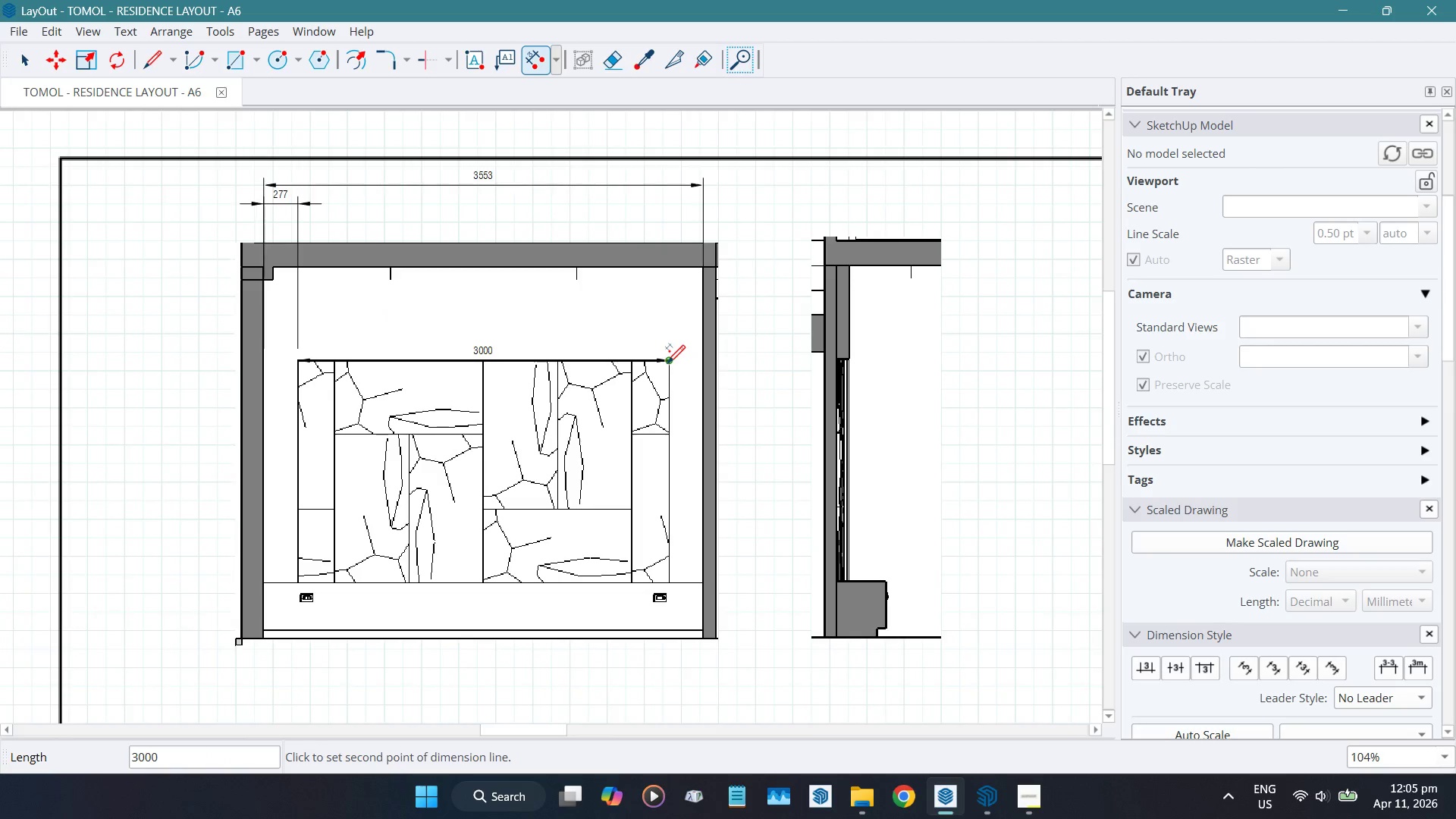 
left_click([657, 208])
 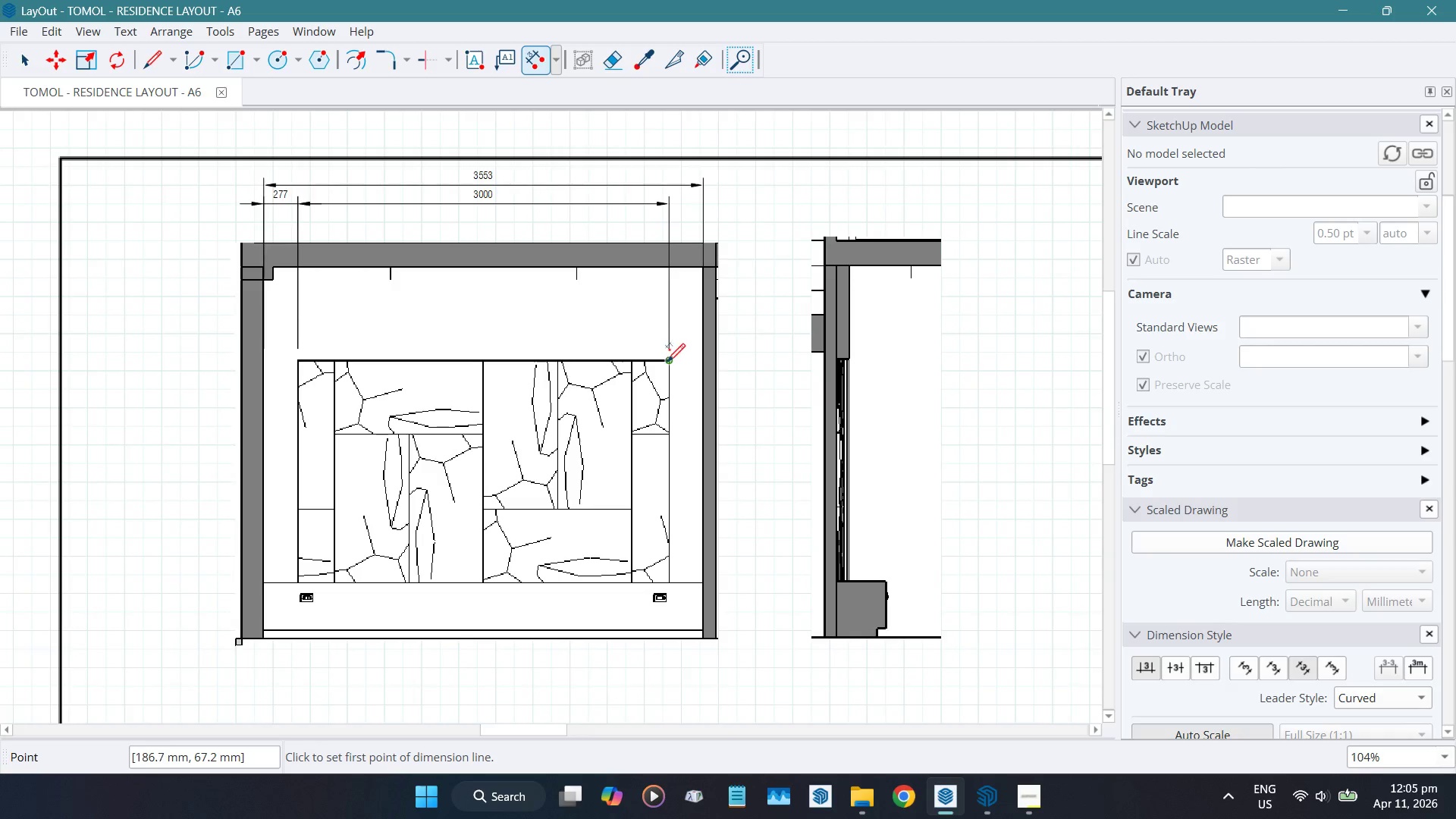 
left_click([670, 361])
 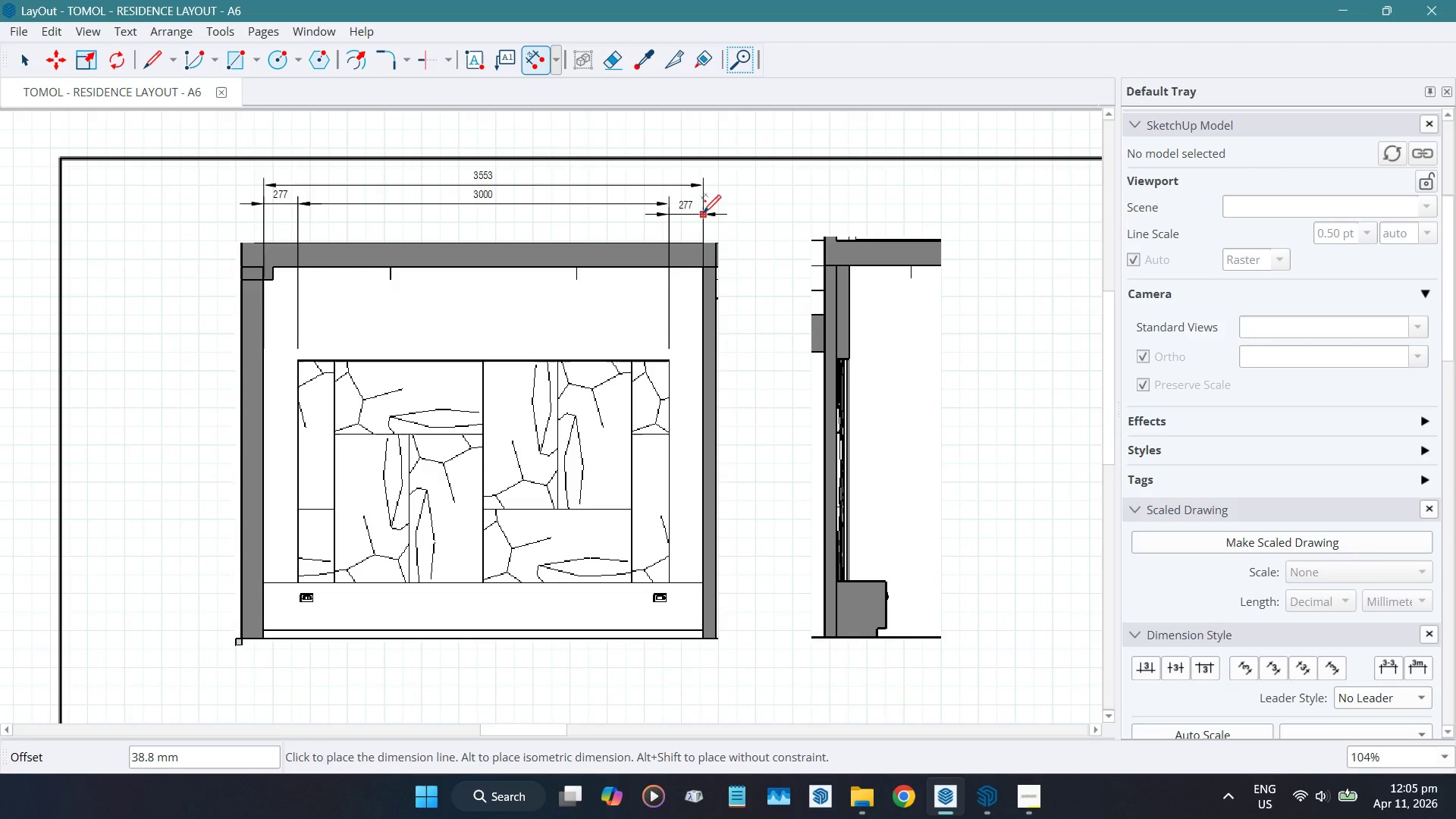 
left_click([702, 209])
 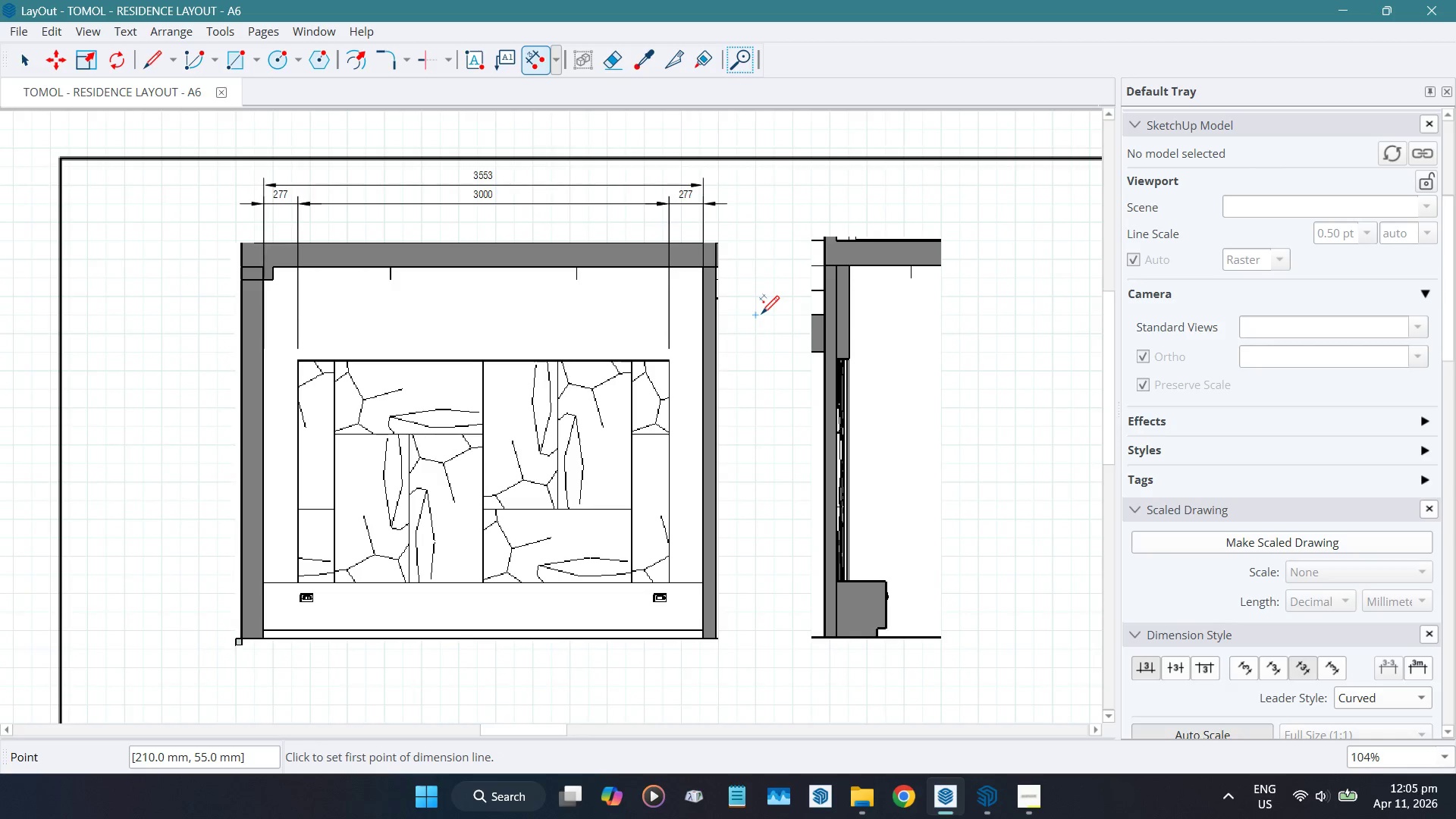 
key(Space)
 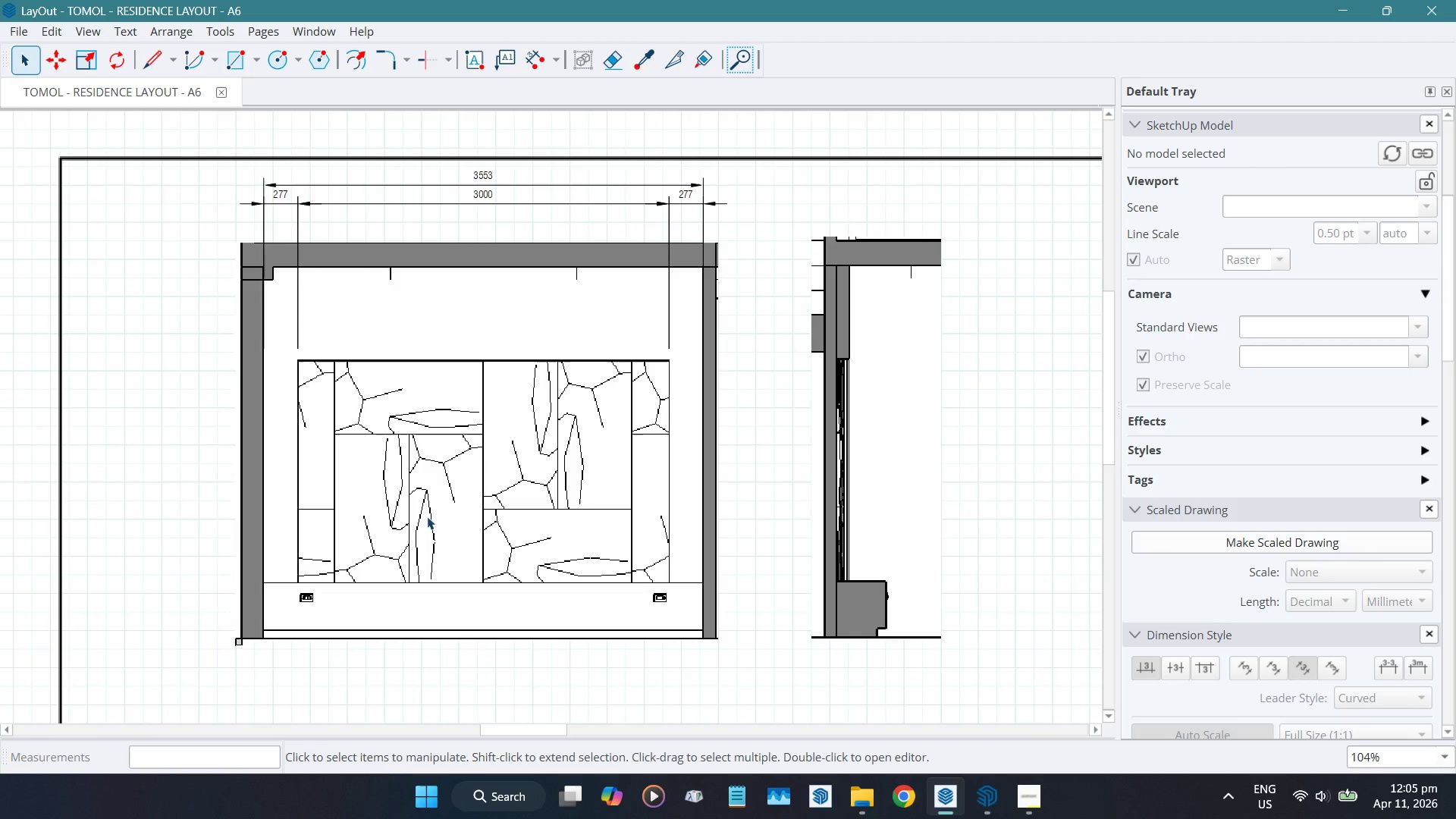 
scroll: coordinate [472, 492], scroll_direction: up, amount: 3.0
 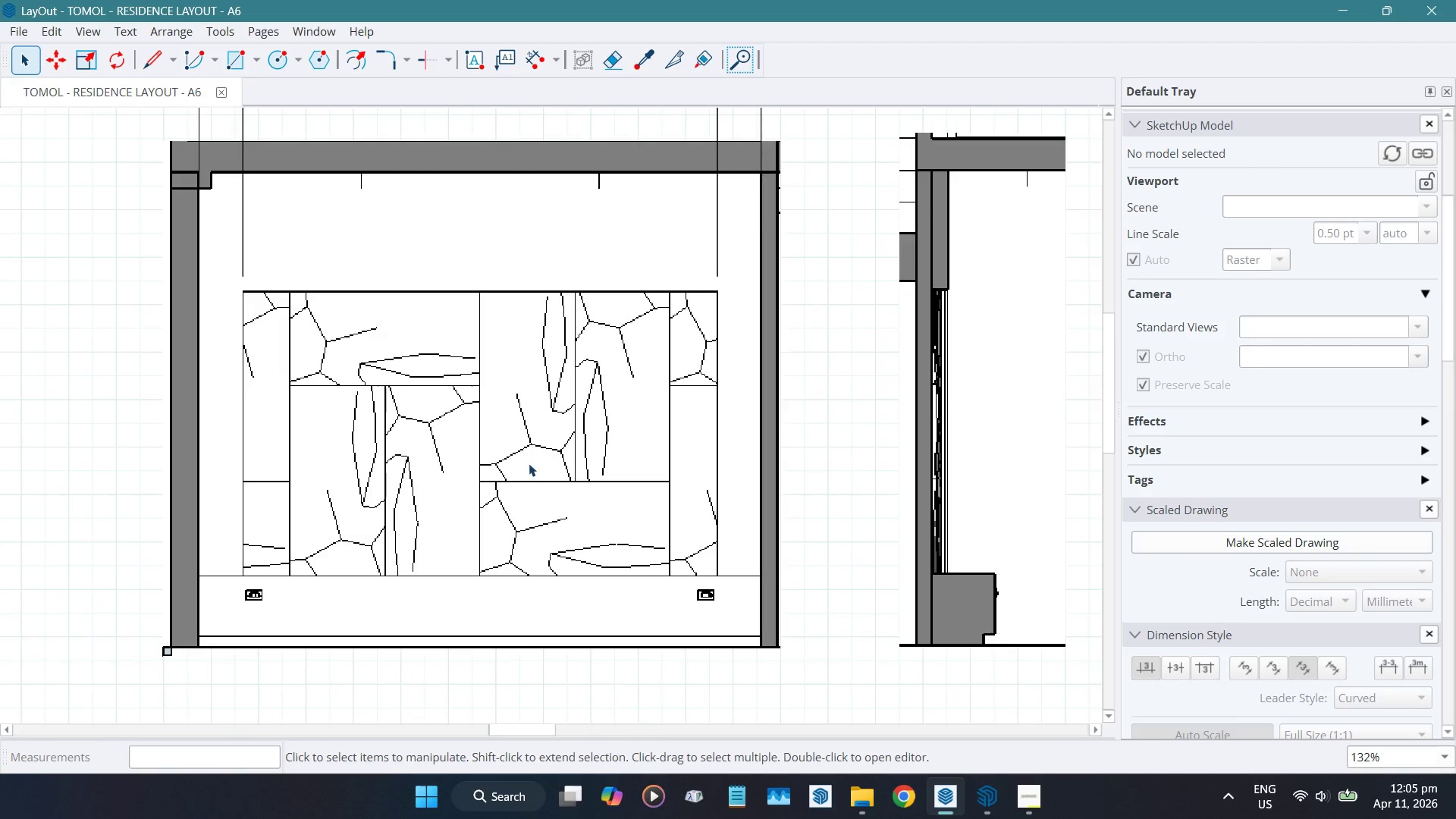 
wait(6.98)
 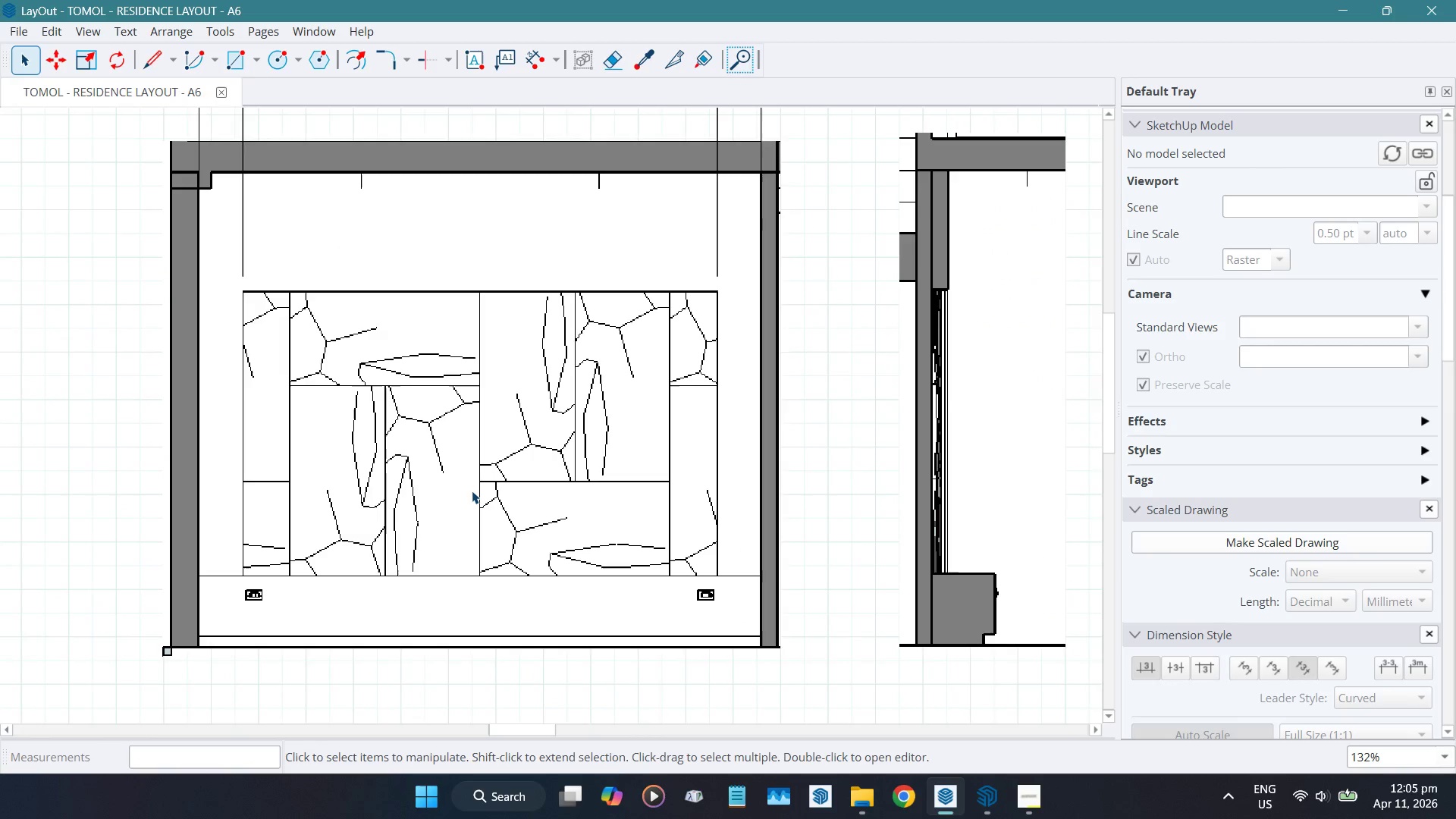 
scroll: coordinate [519, 469], scroll_direction: down, amount: 3.0
 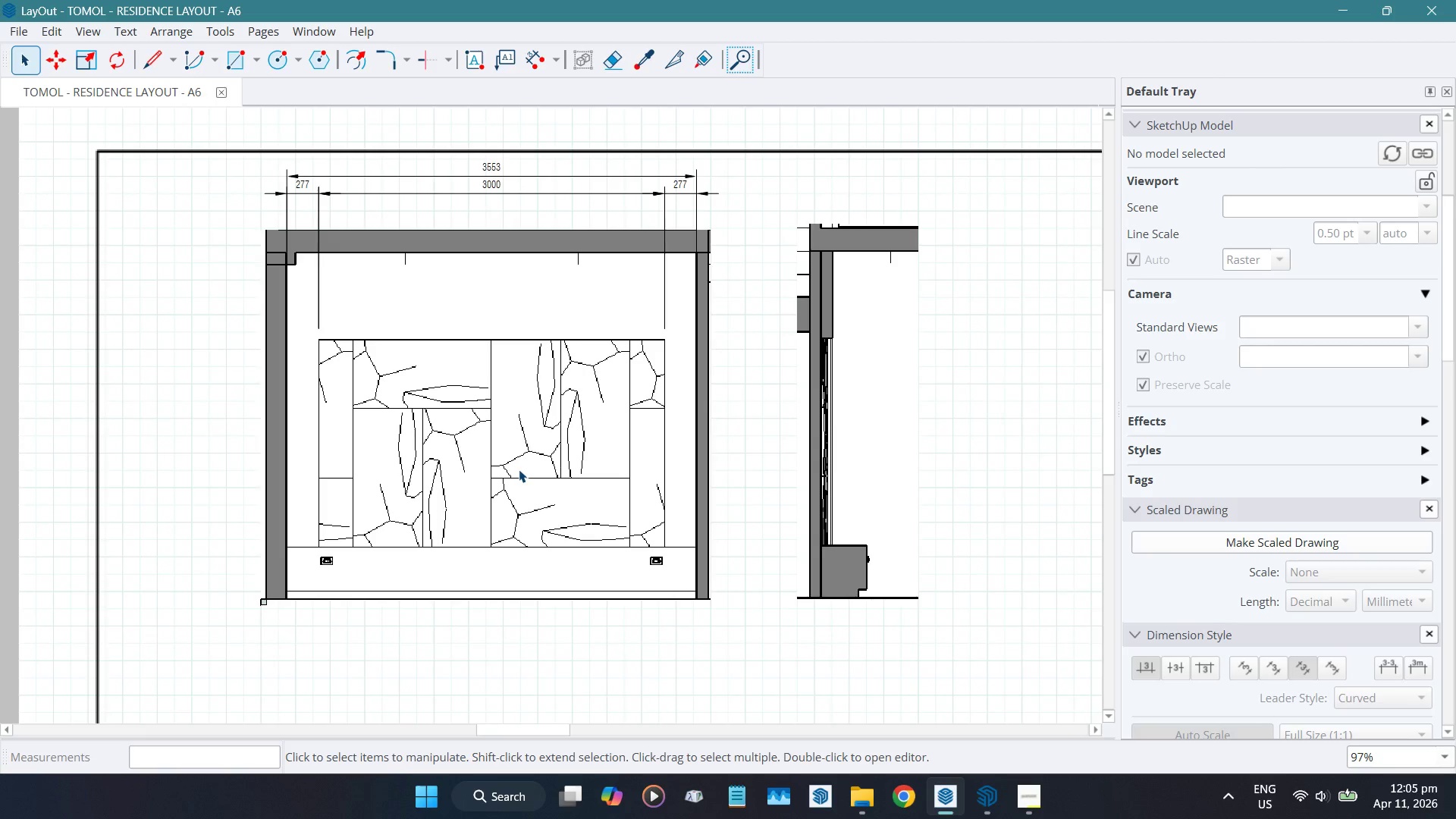 
wait(5.17)
 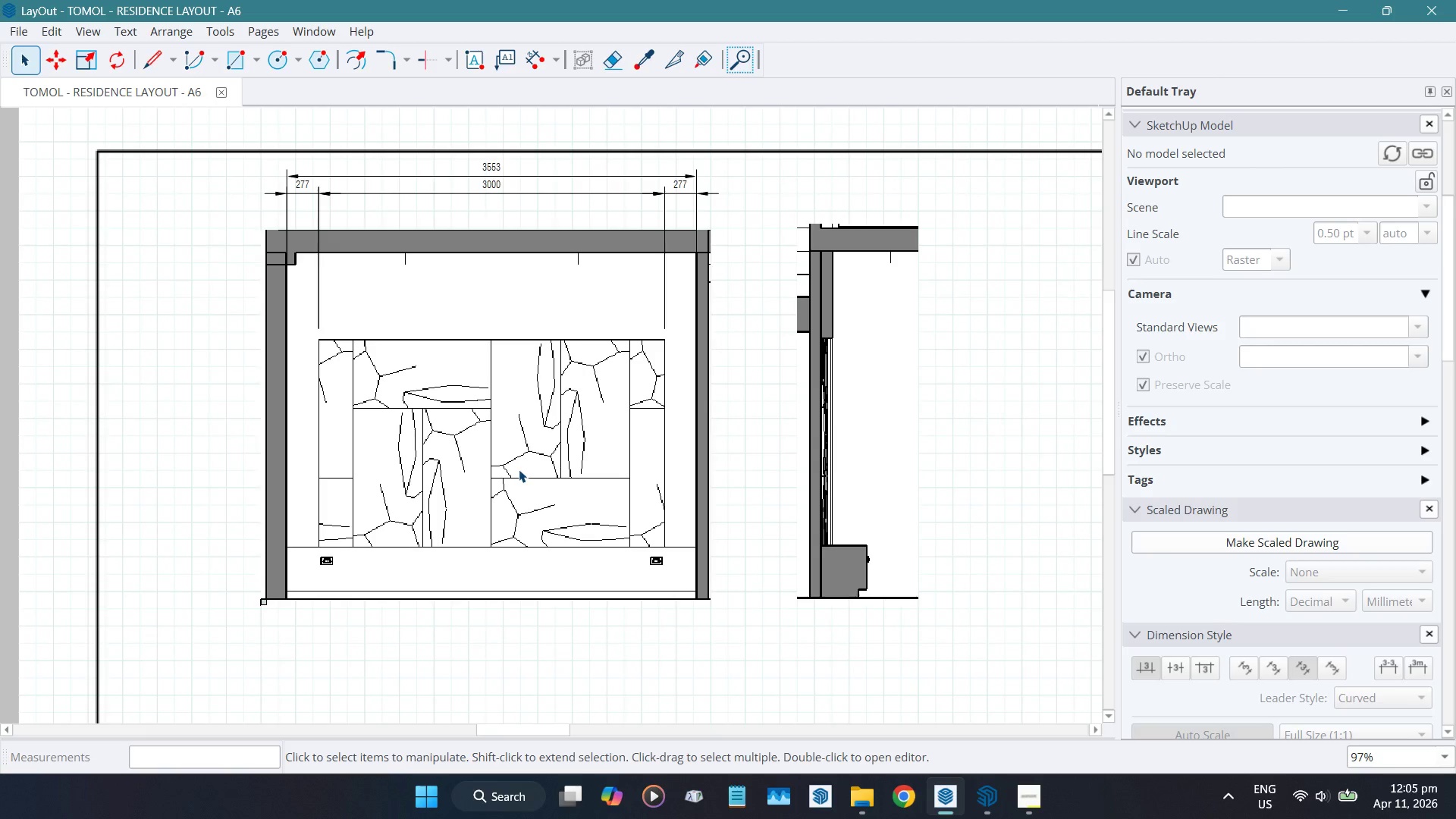 
key(L)
 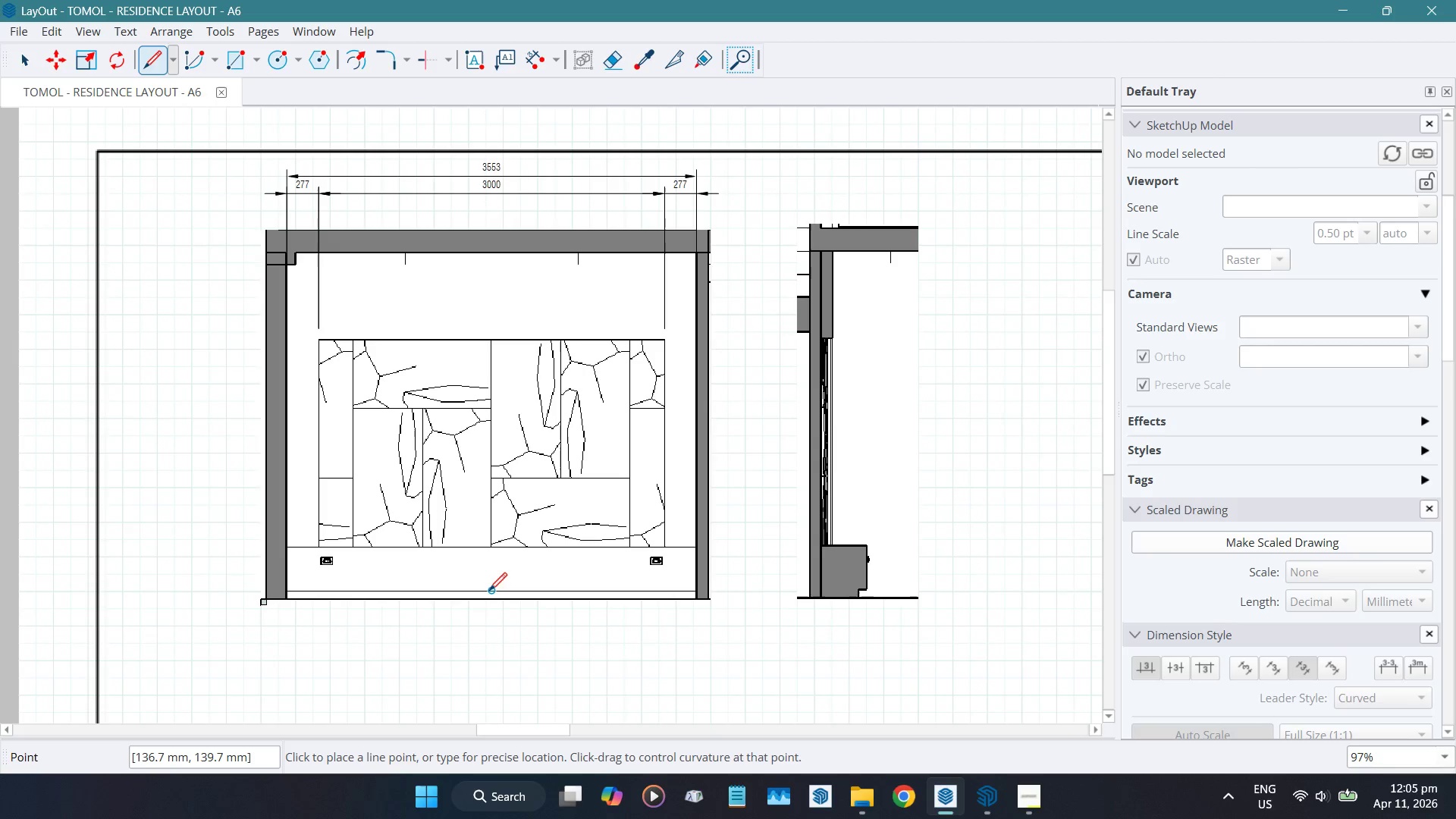 
scroll: coordinate [488, 590], scroll_direction: up, amount: 4.0
 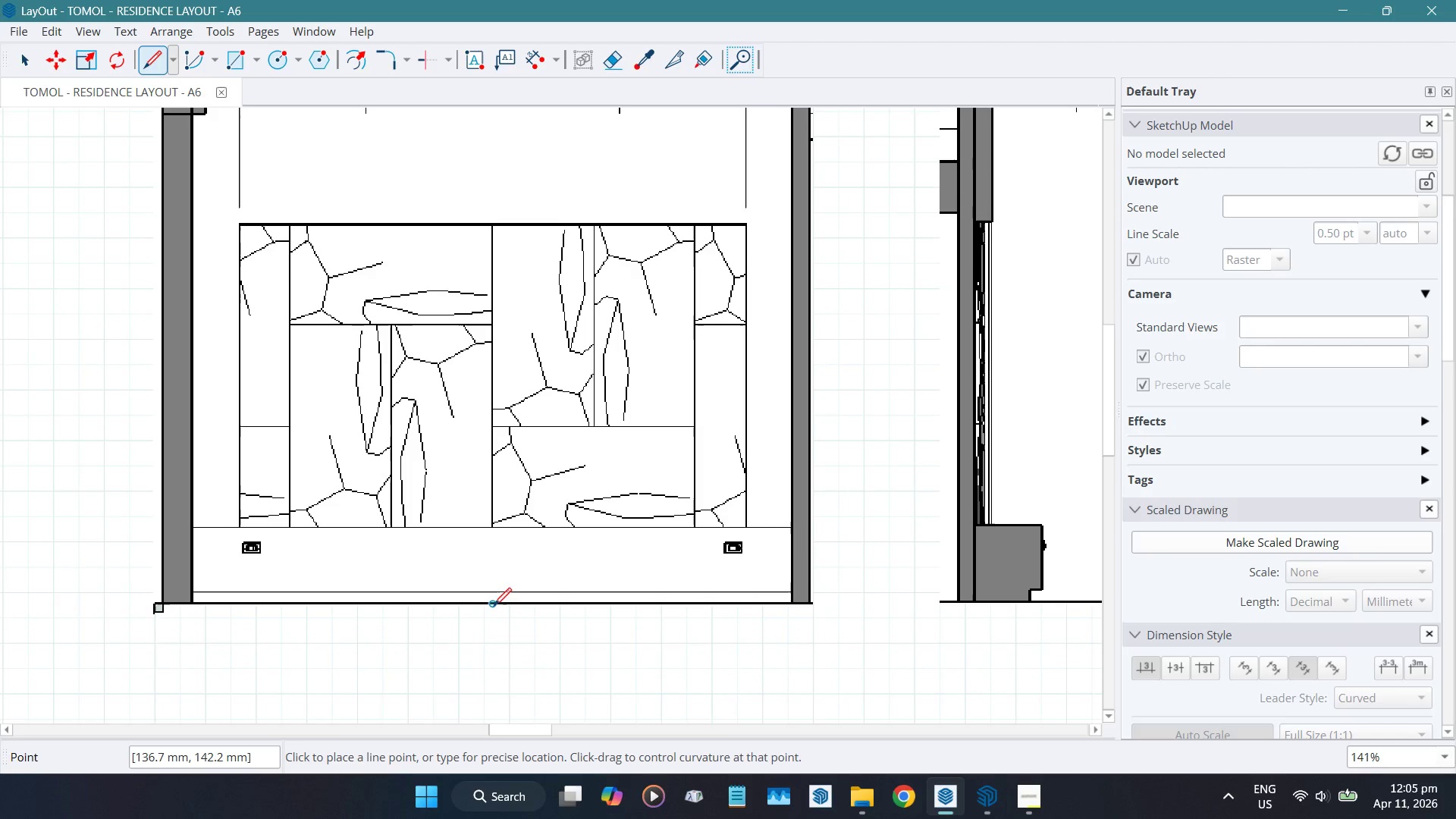 
left_click([493, 605])
 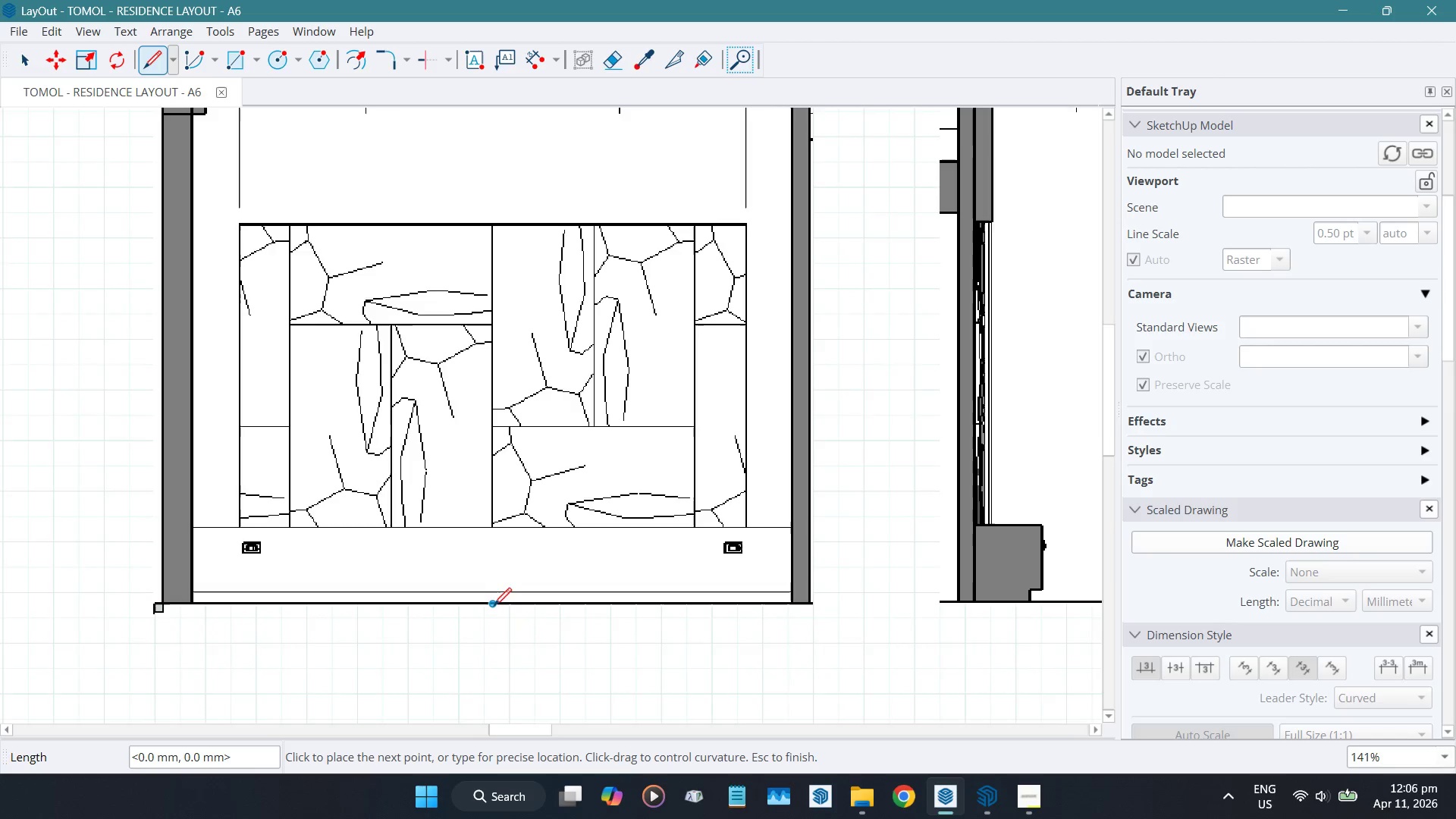 
scroll: coordinate [493, 605], scroll_direction: down, amount: 3.0
 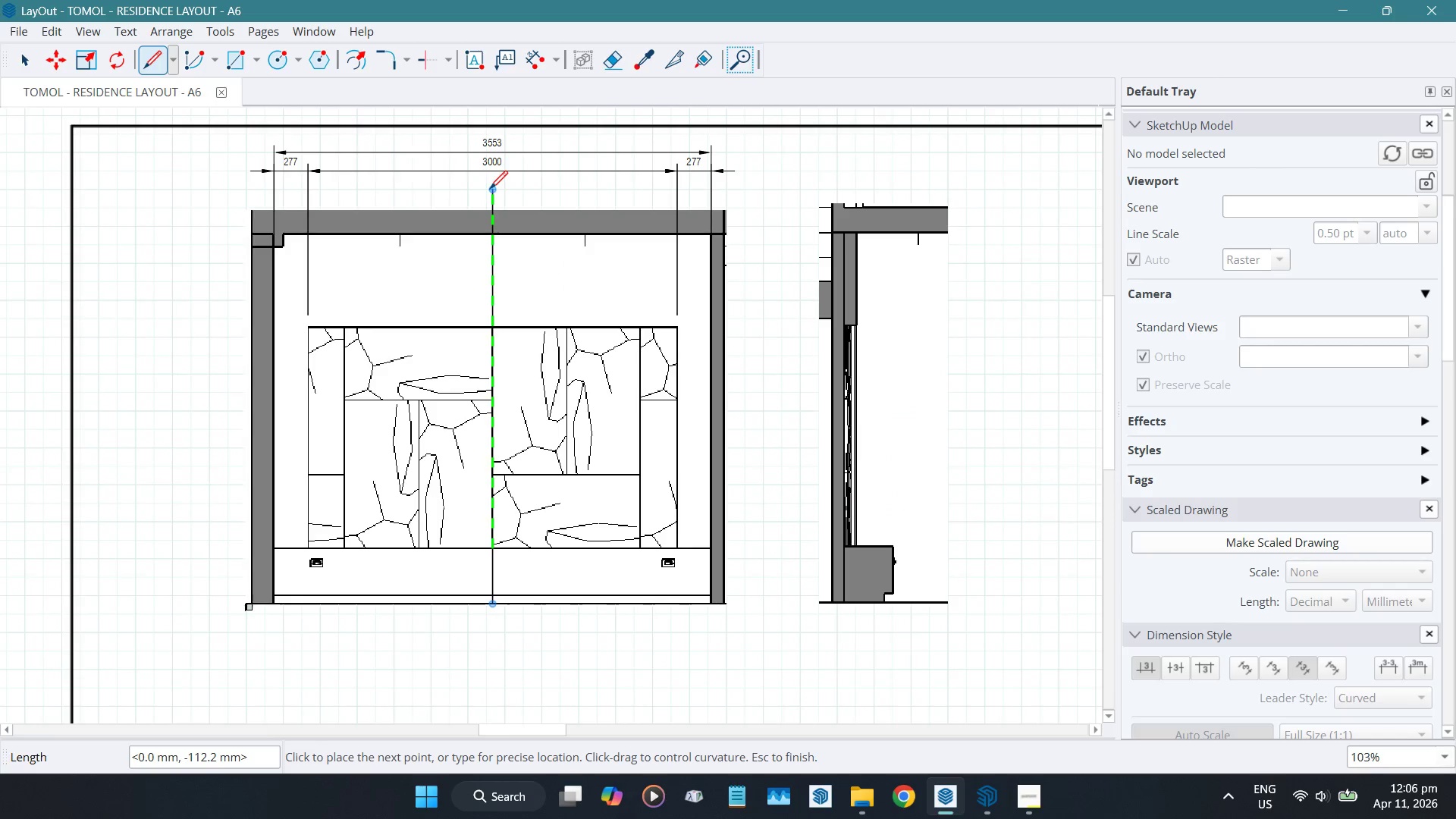 
left_click([489, 188])
 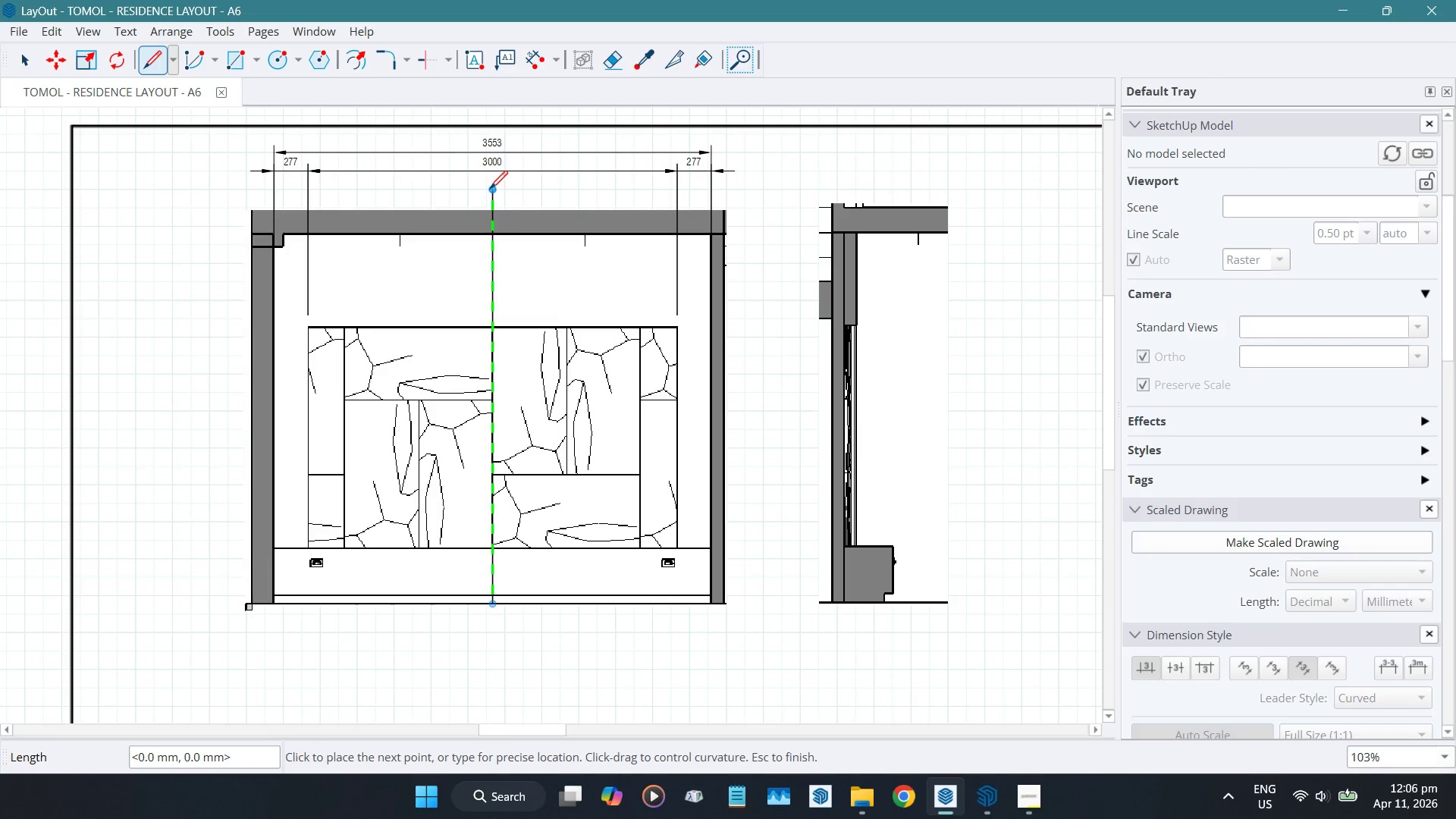 
key(Space)
 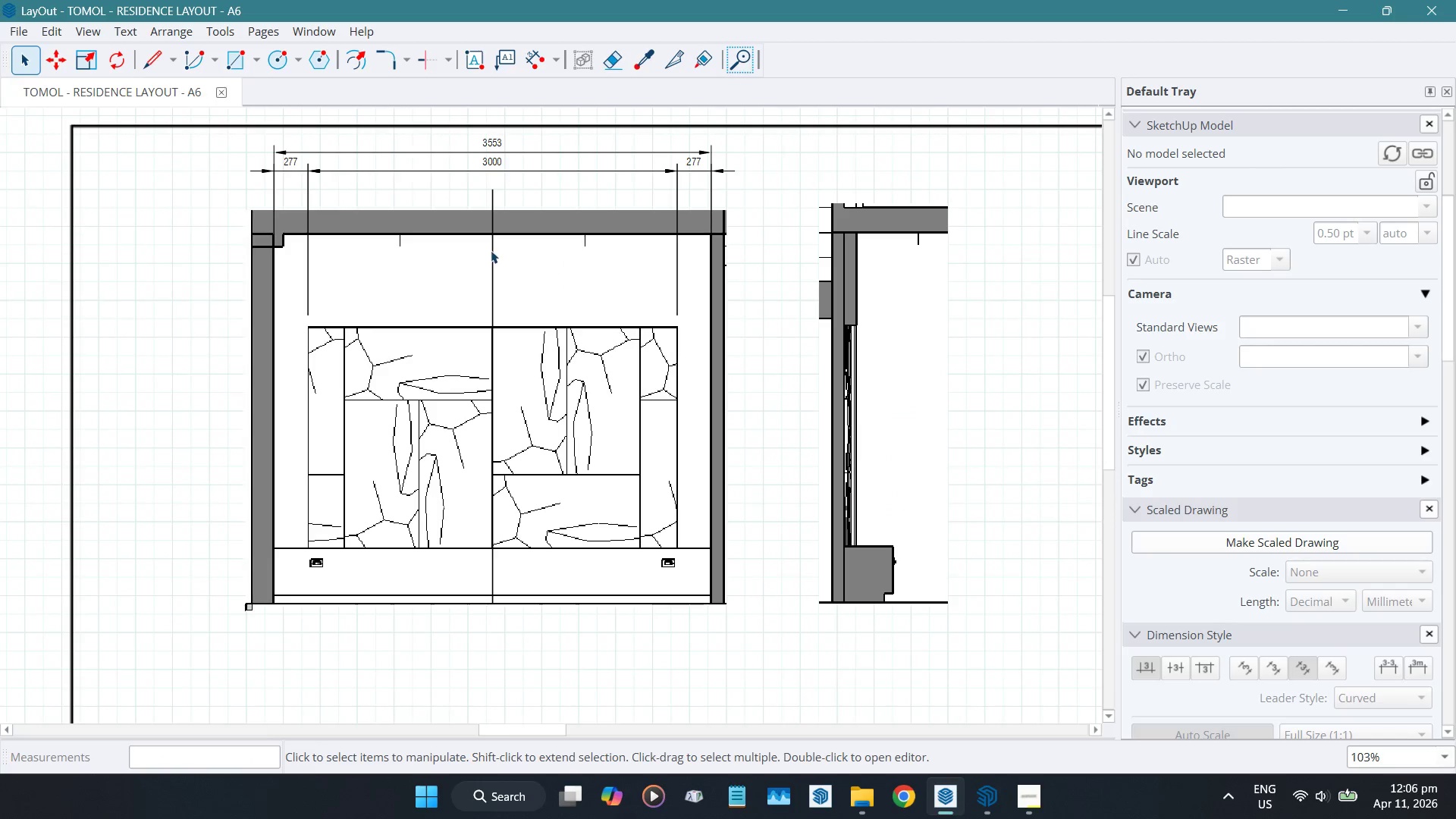 
left_click([494, 249])
 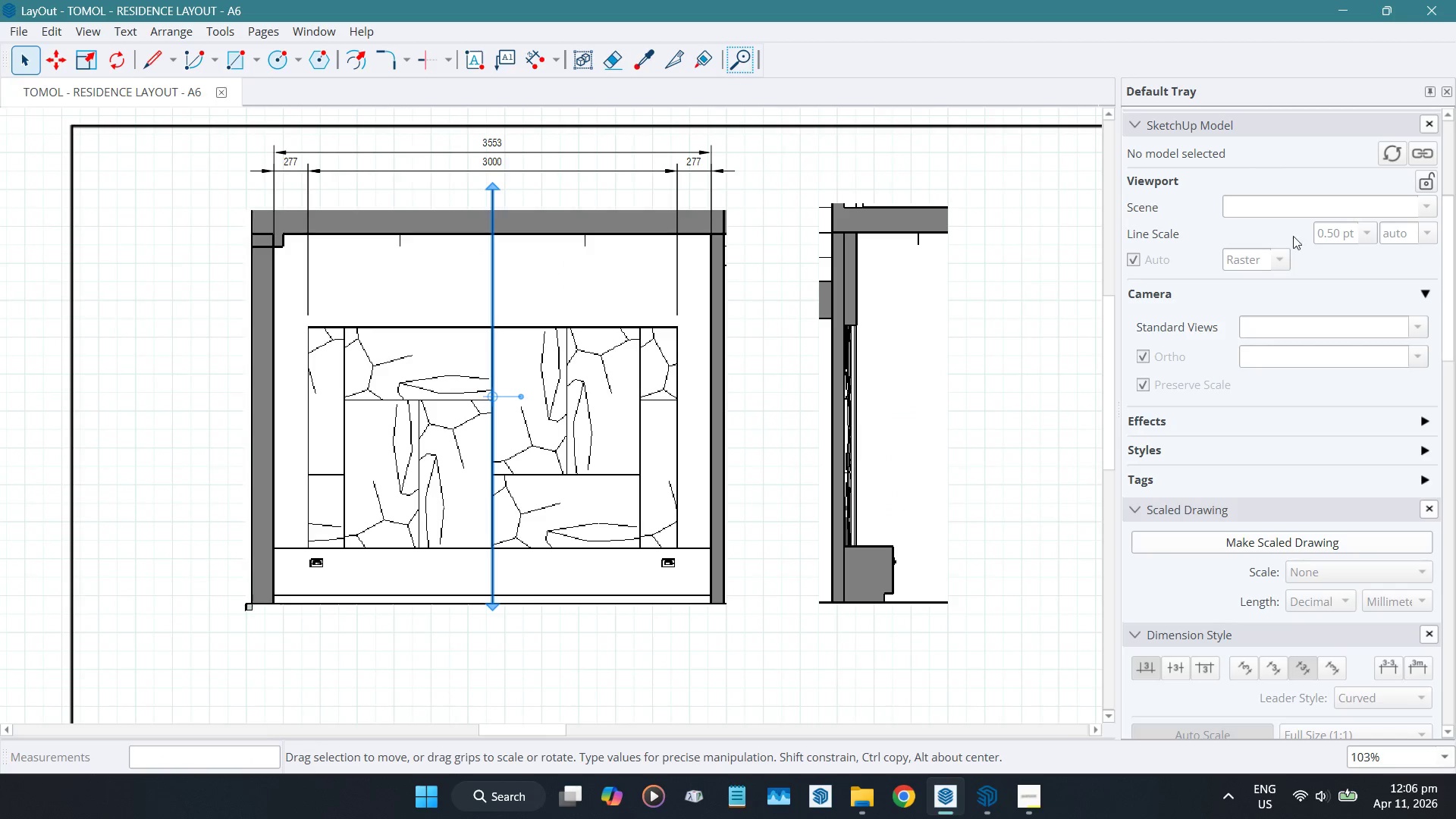 
scroll: coordinate [1354, 245], scroll_direction: up, amount: 9.0
 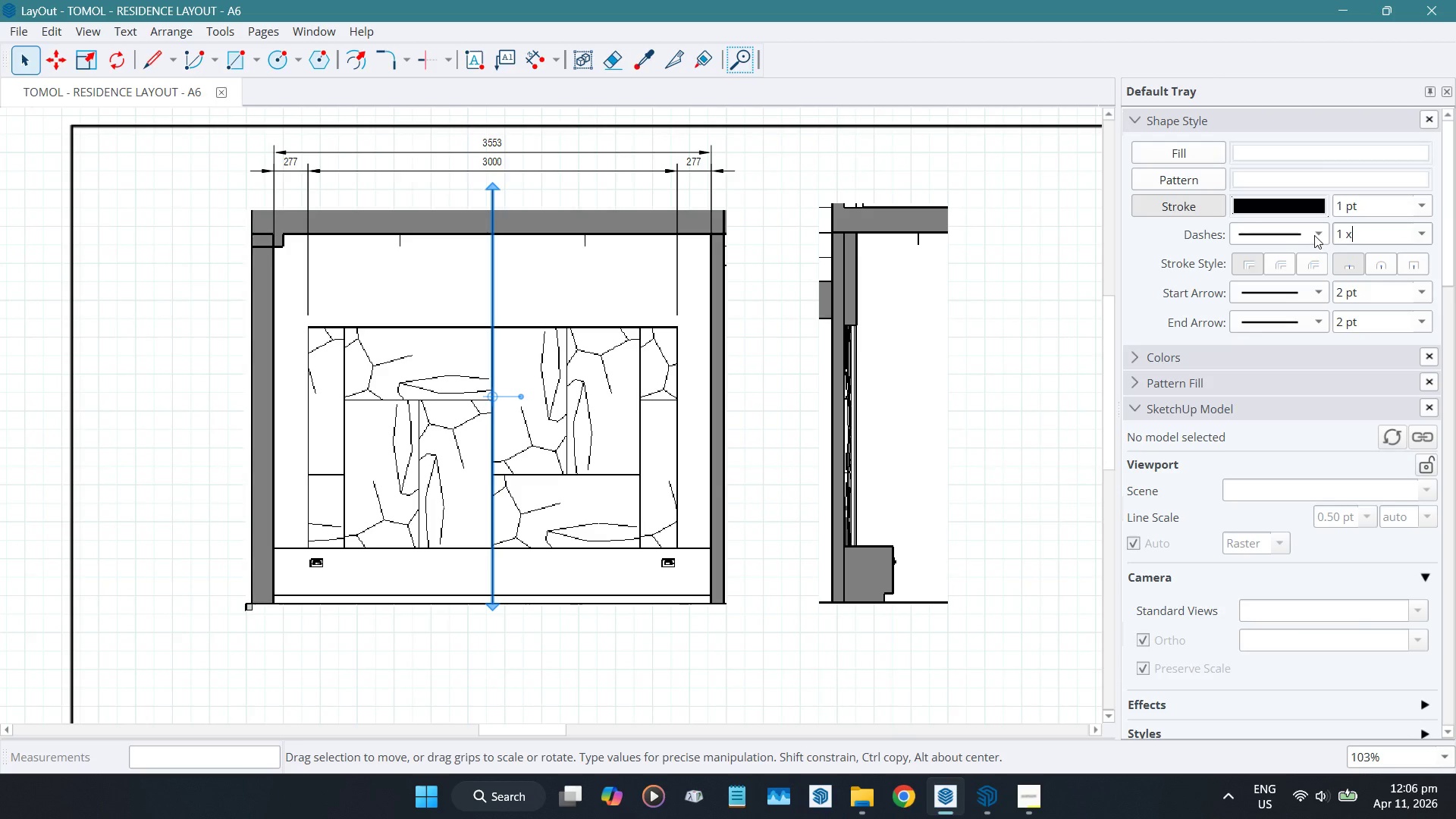 
left_click([1314, 235])
 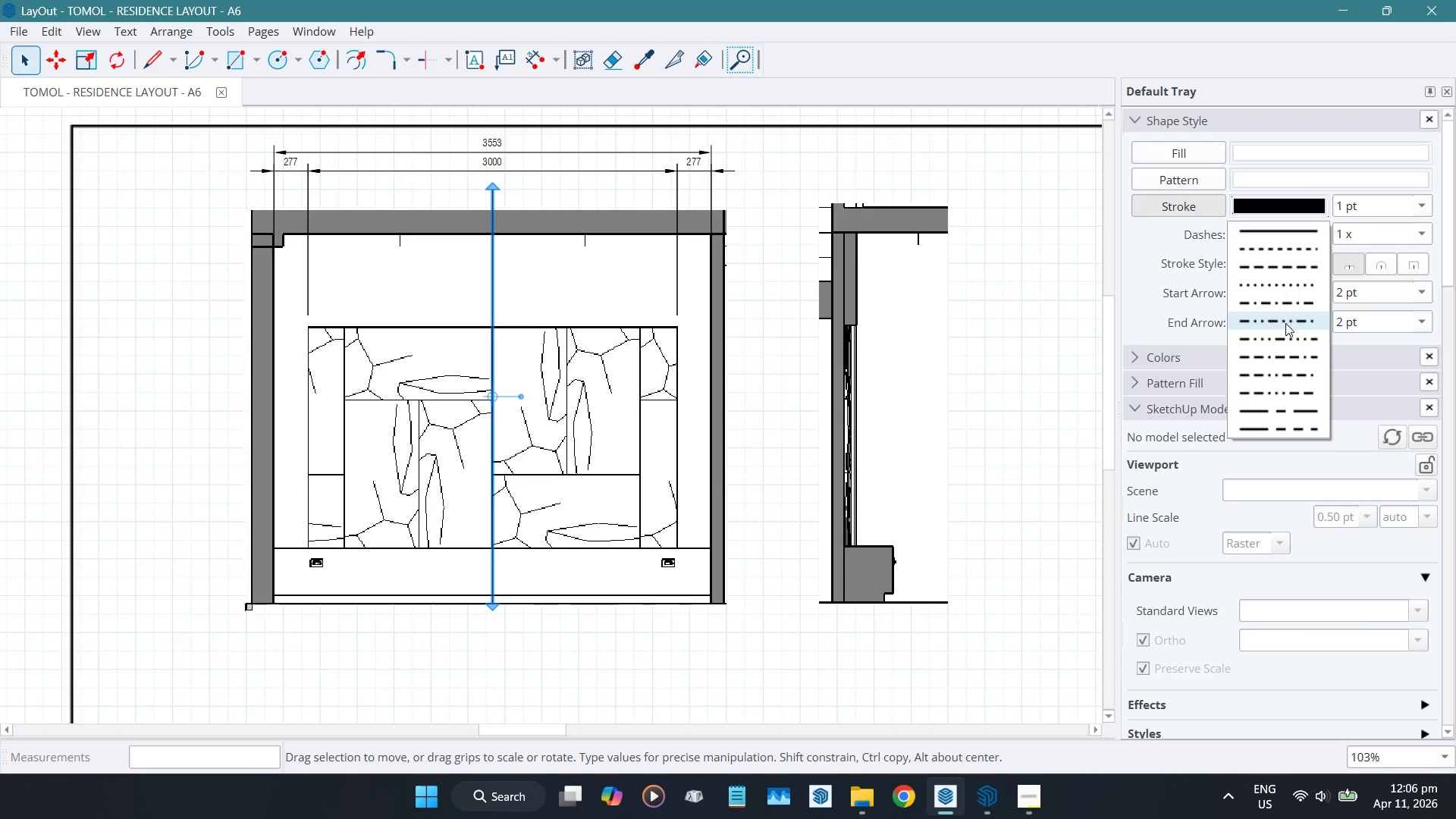 
left_click([1283, 303])
 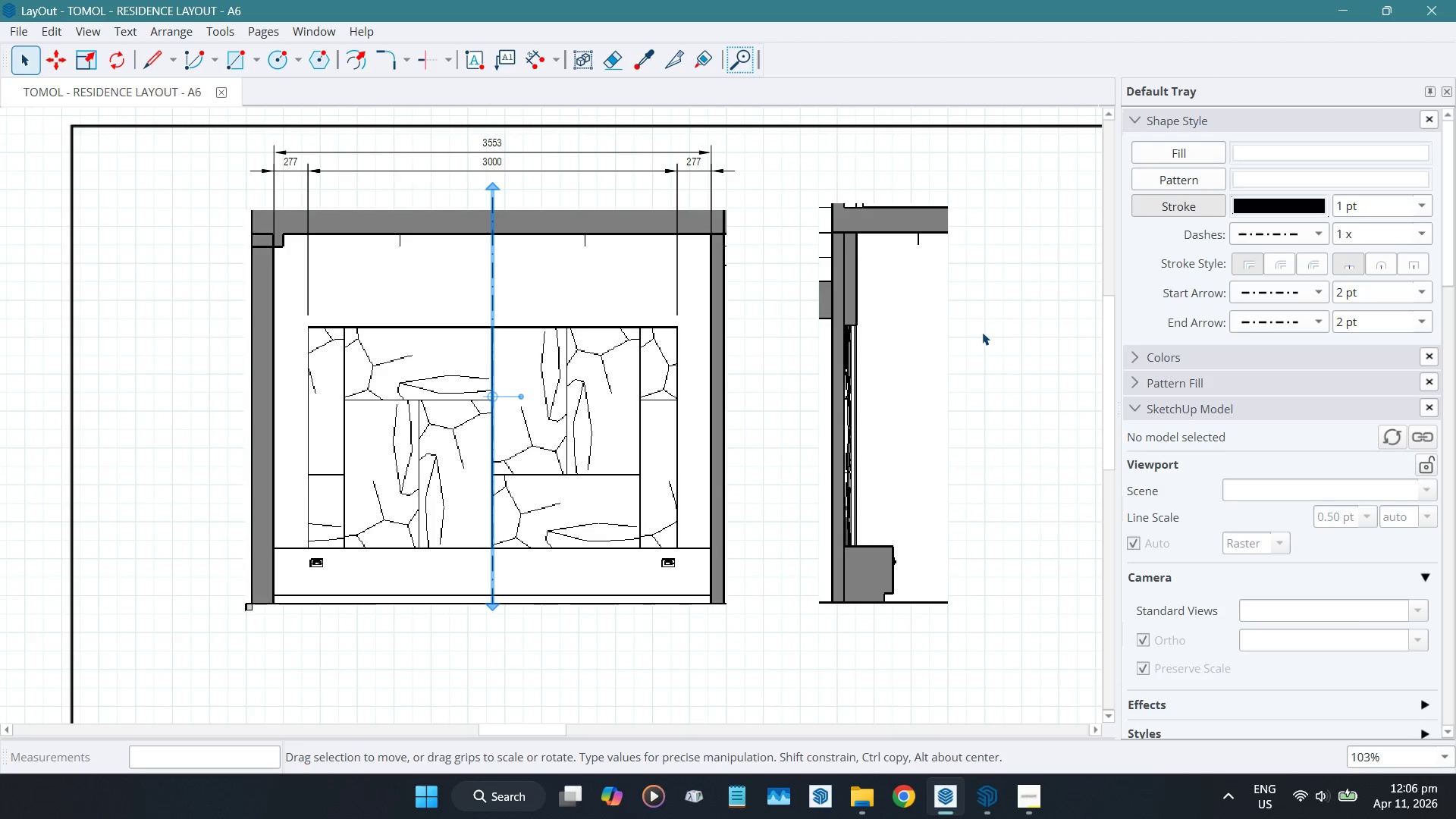 
left_click([1012, 328])
 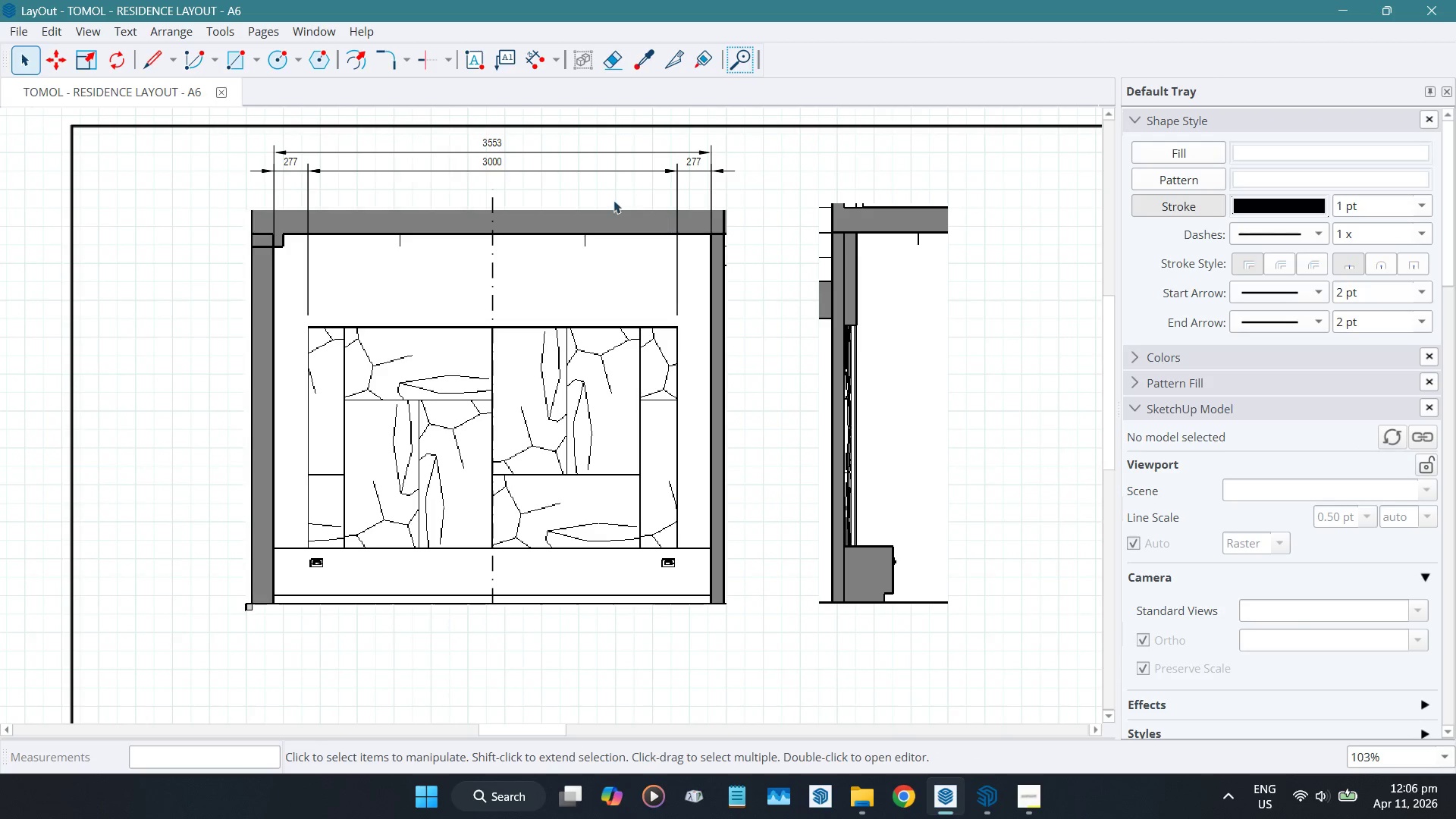 
scroll: coordinate [485, 179], scroll_direction: up, amount: 10.0
 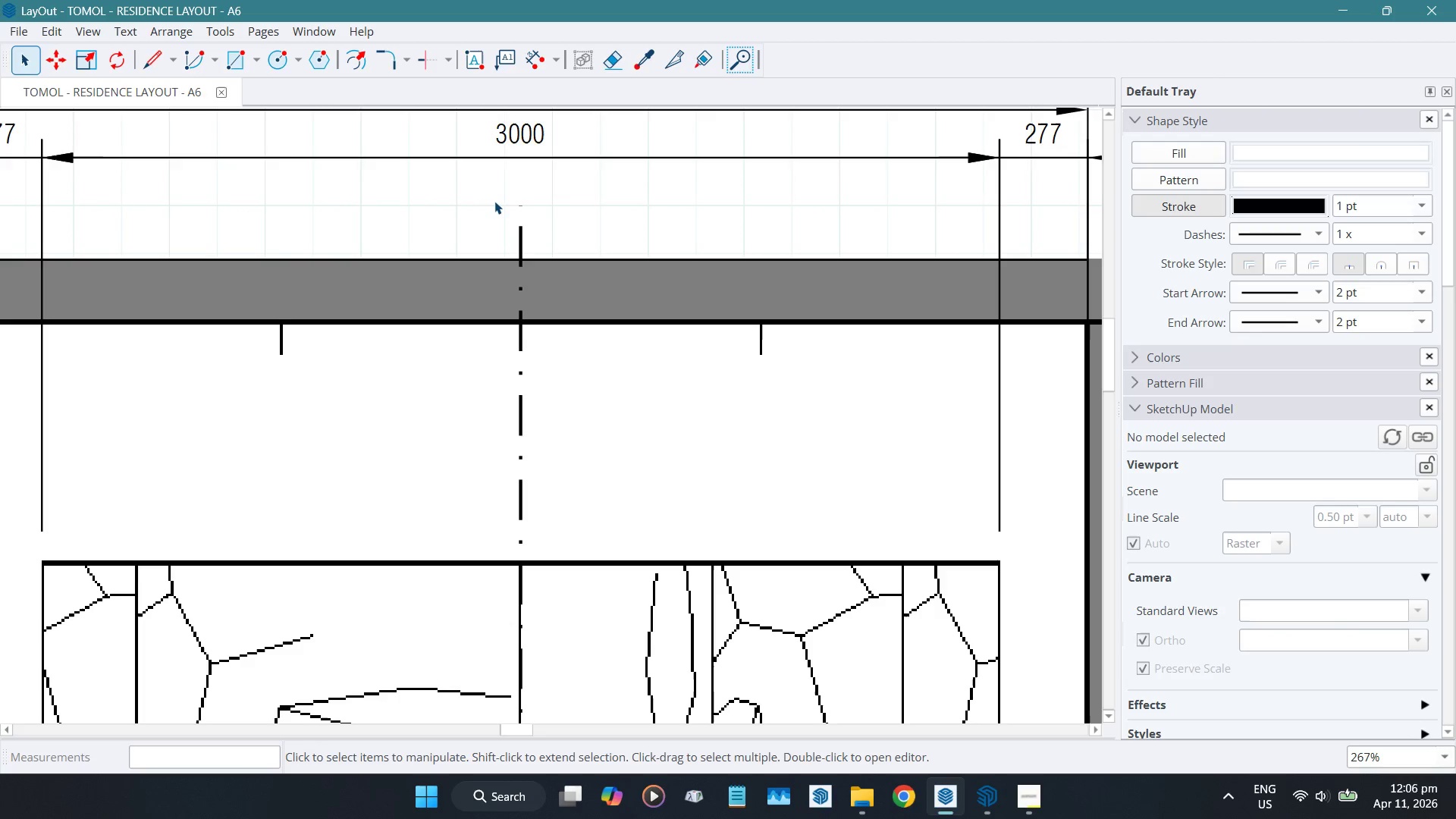 
key(T)
 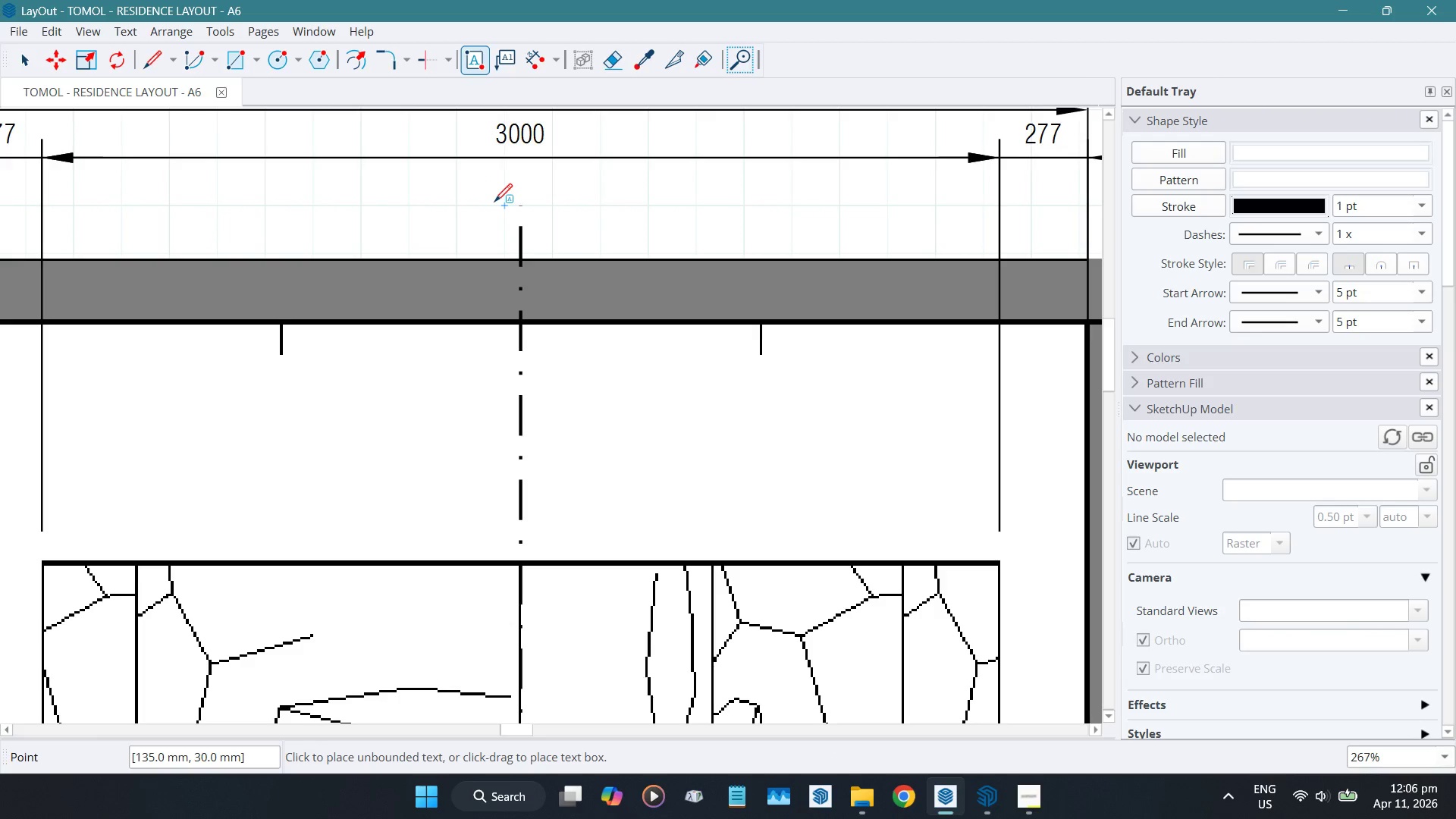 
left_click([494, 201])
 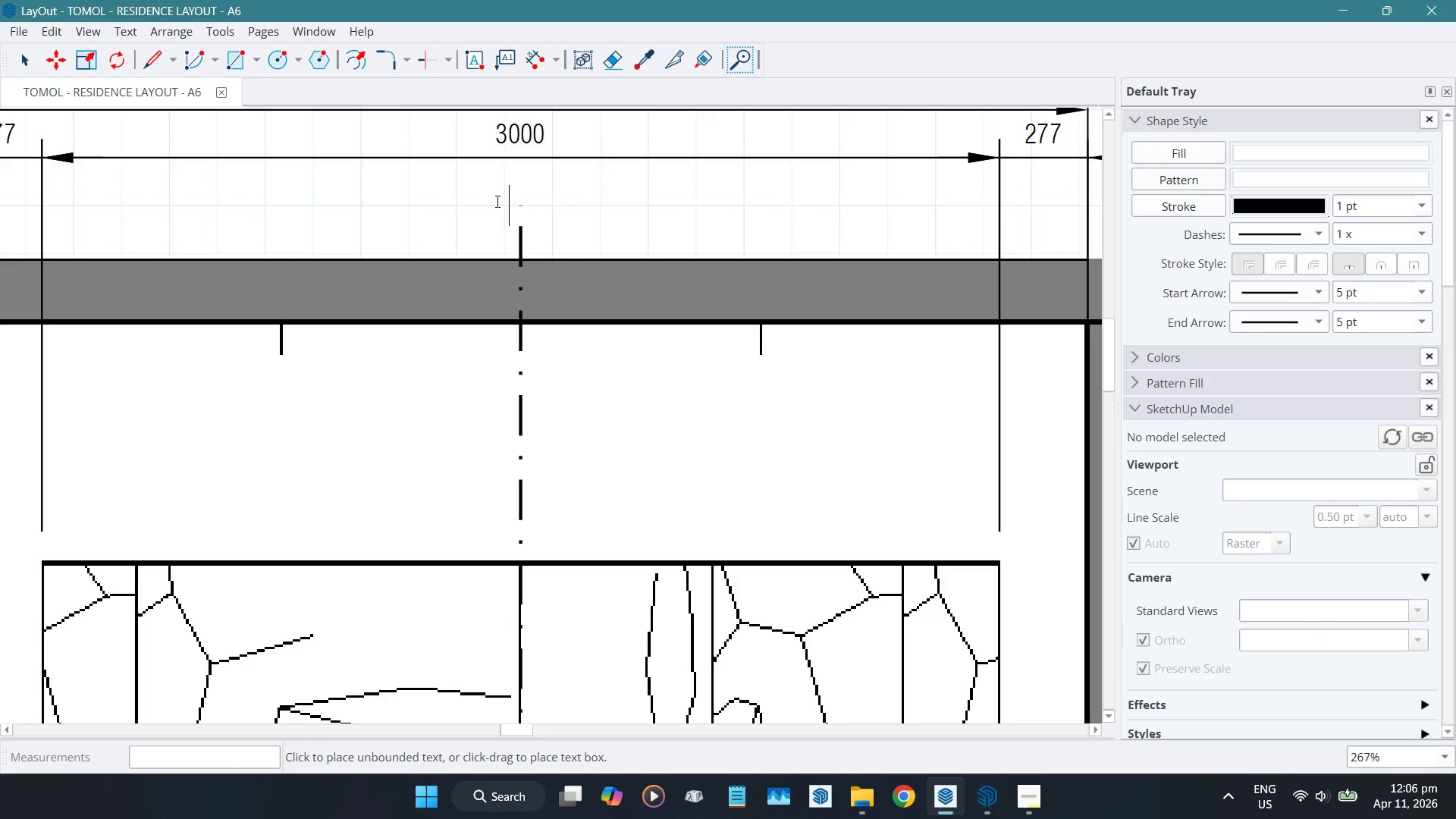 
key(C)
 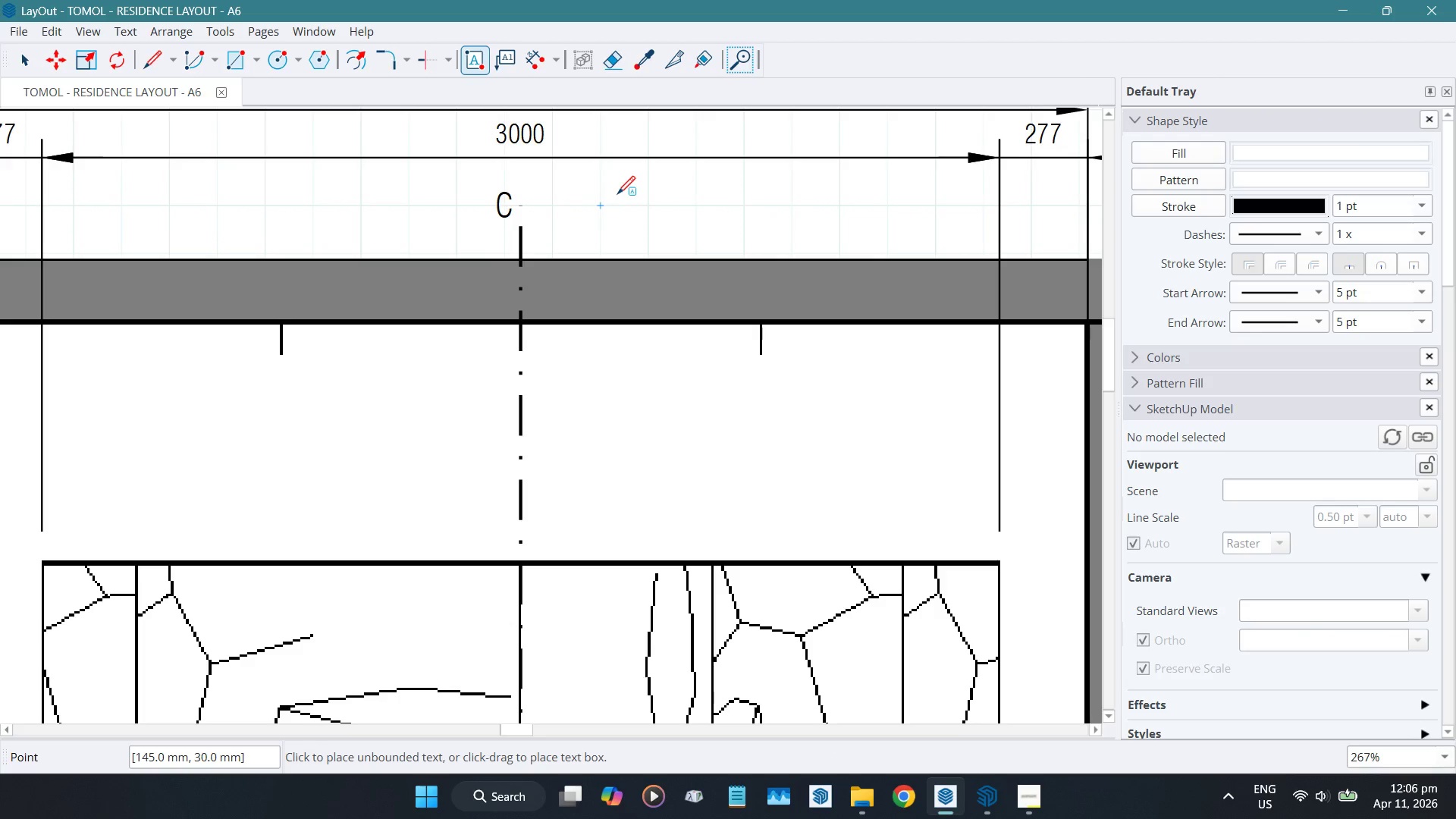 
left_click([604, 213])
 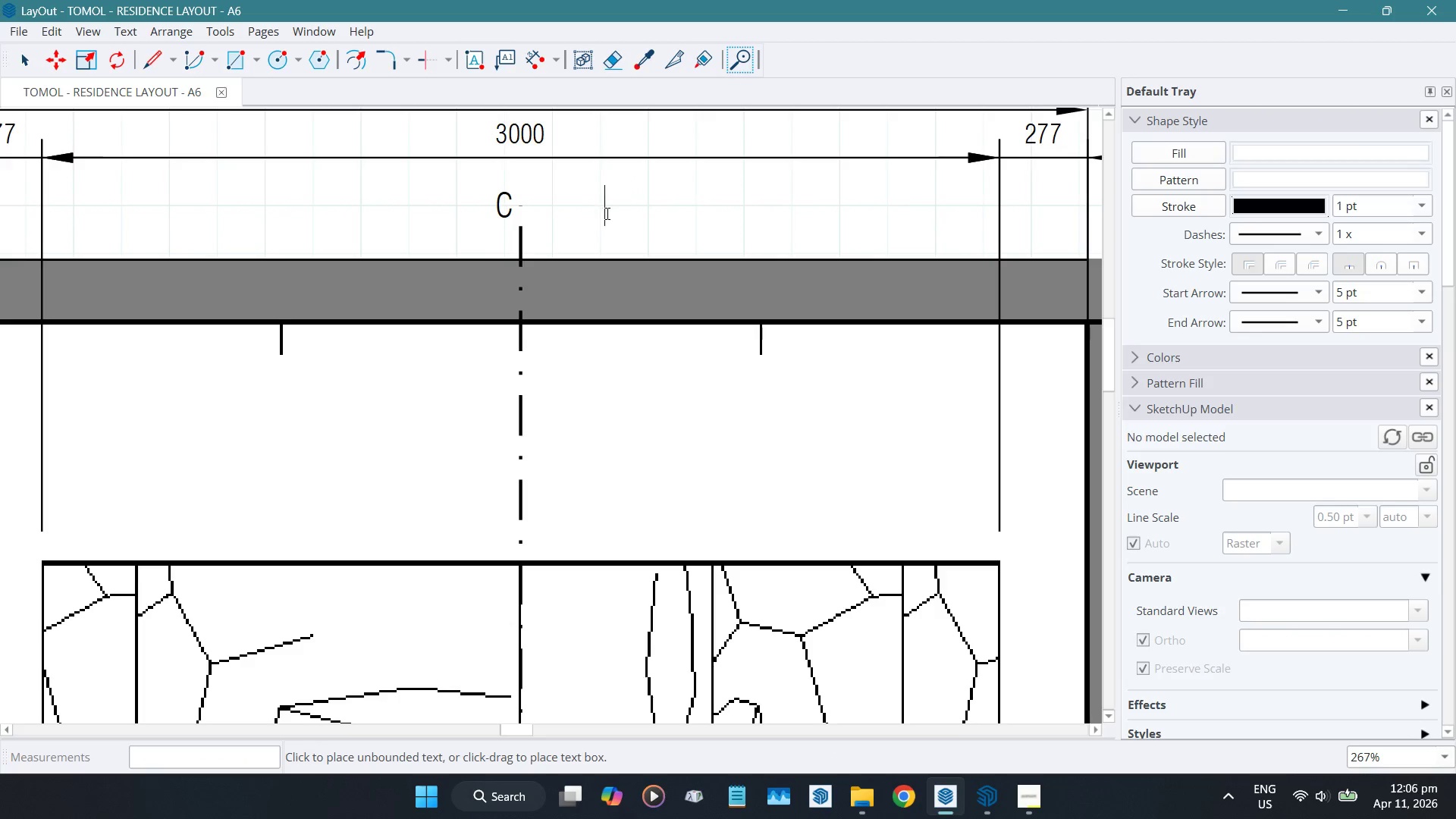 
key(L)
 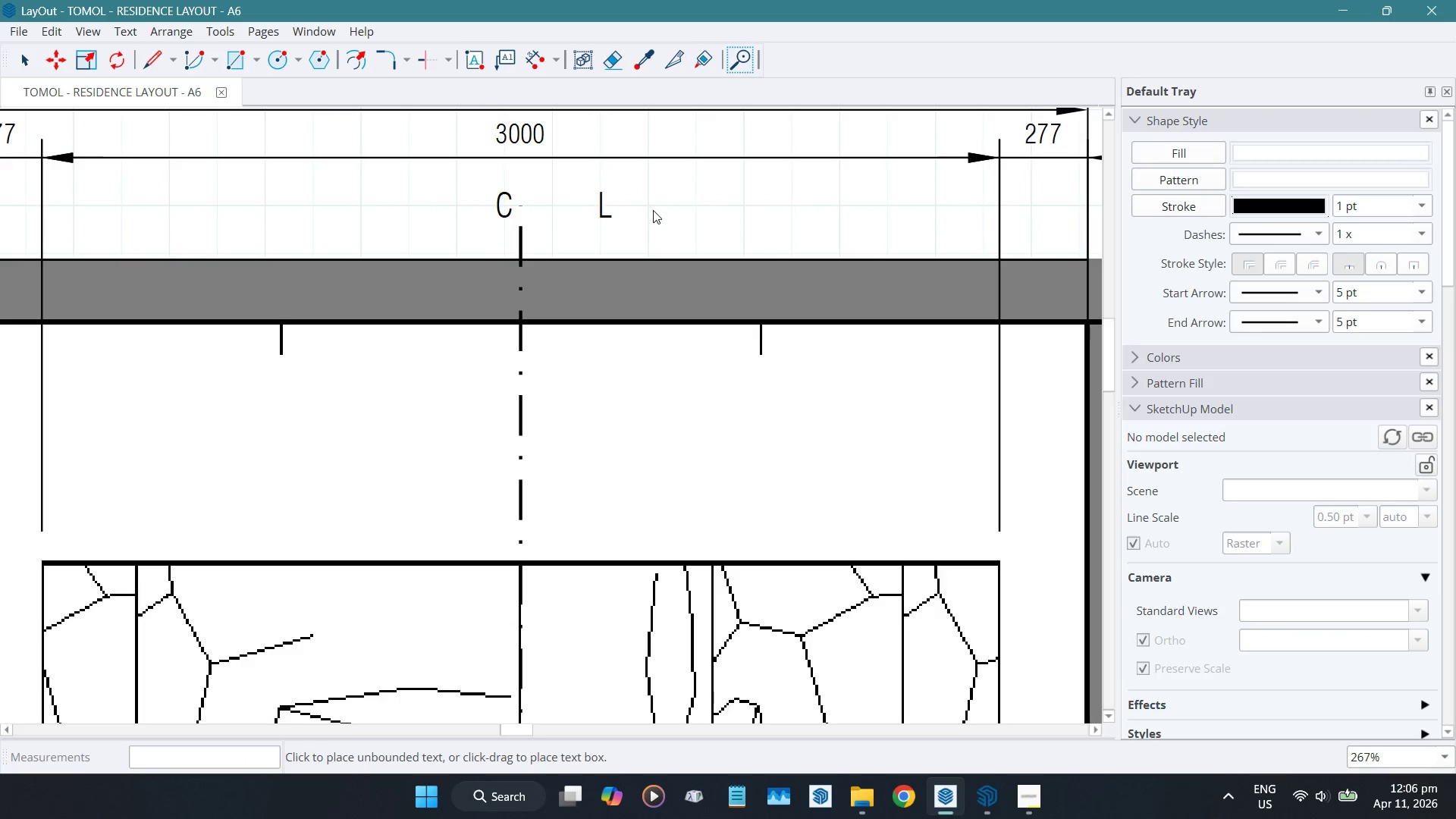 
left_click([653, 209])
 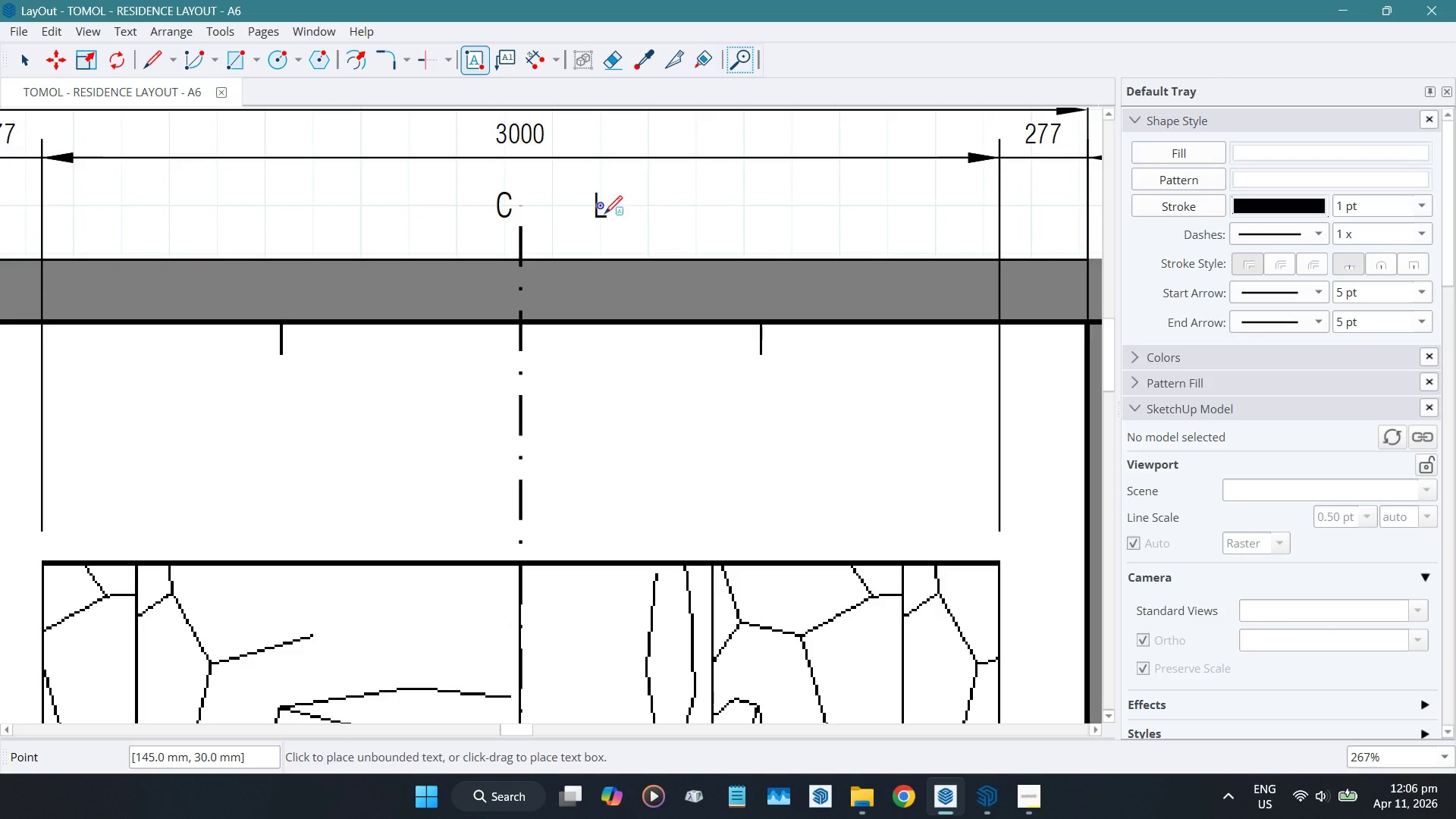 
key(Space)
 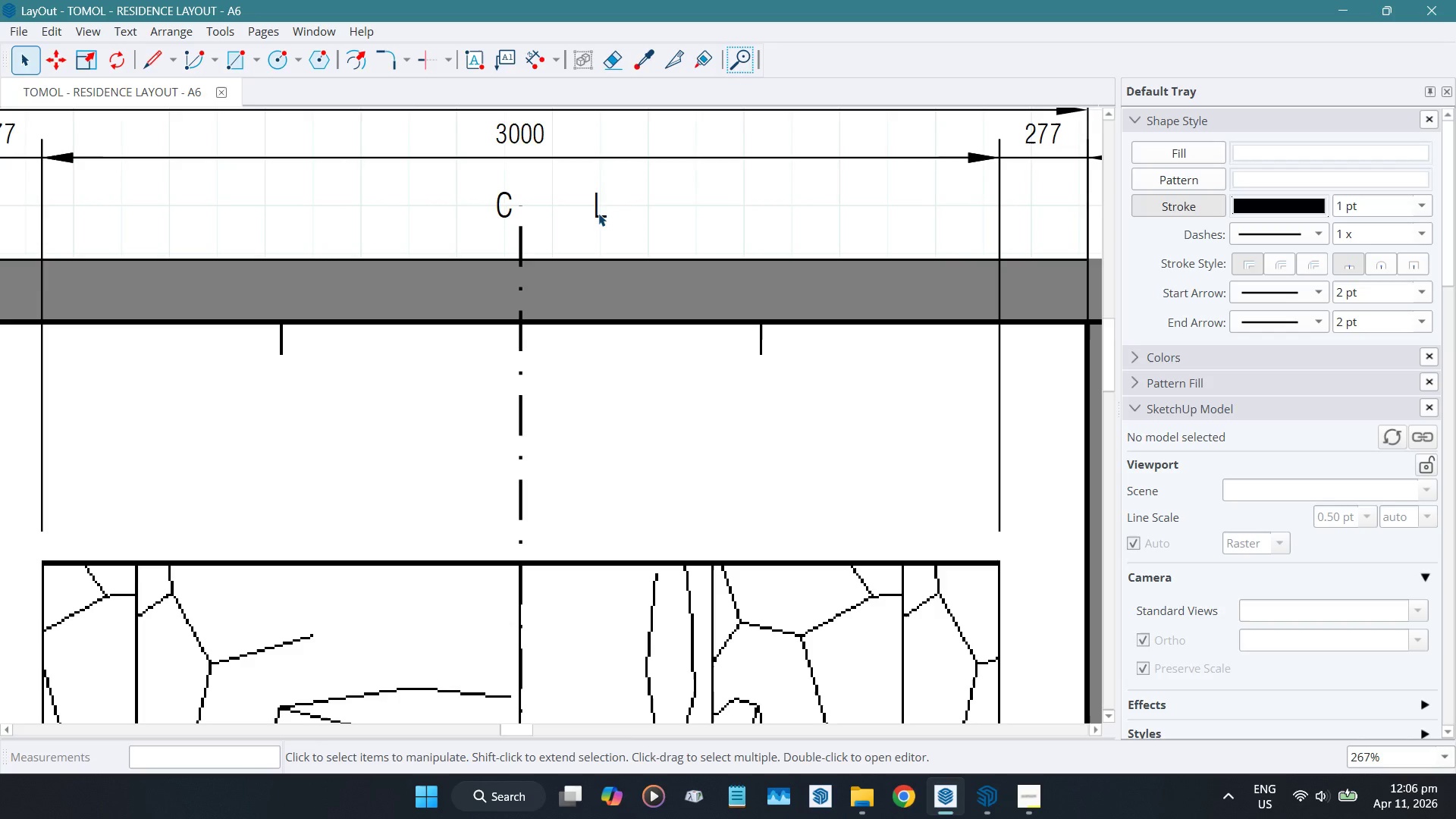 
left_click([598, 213])
 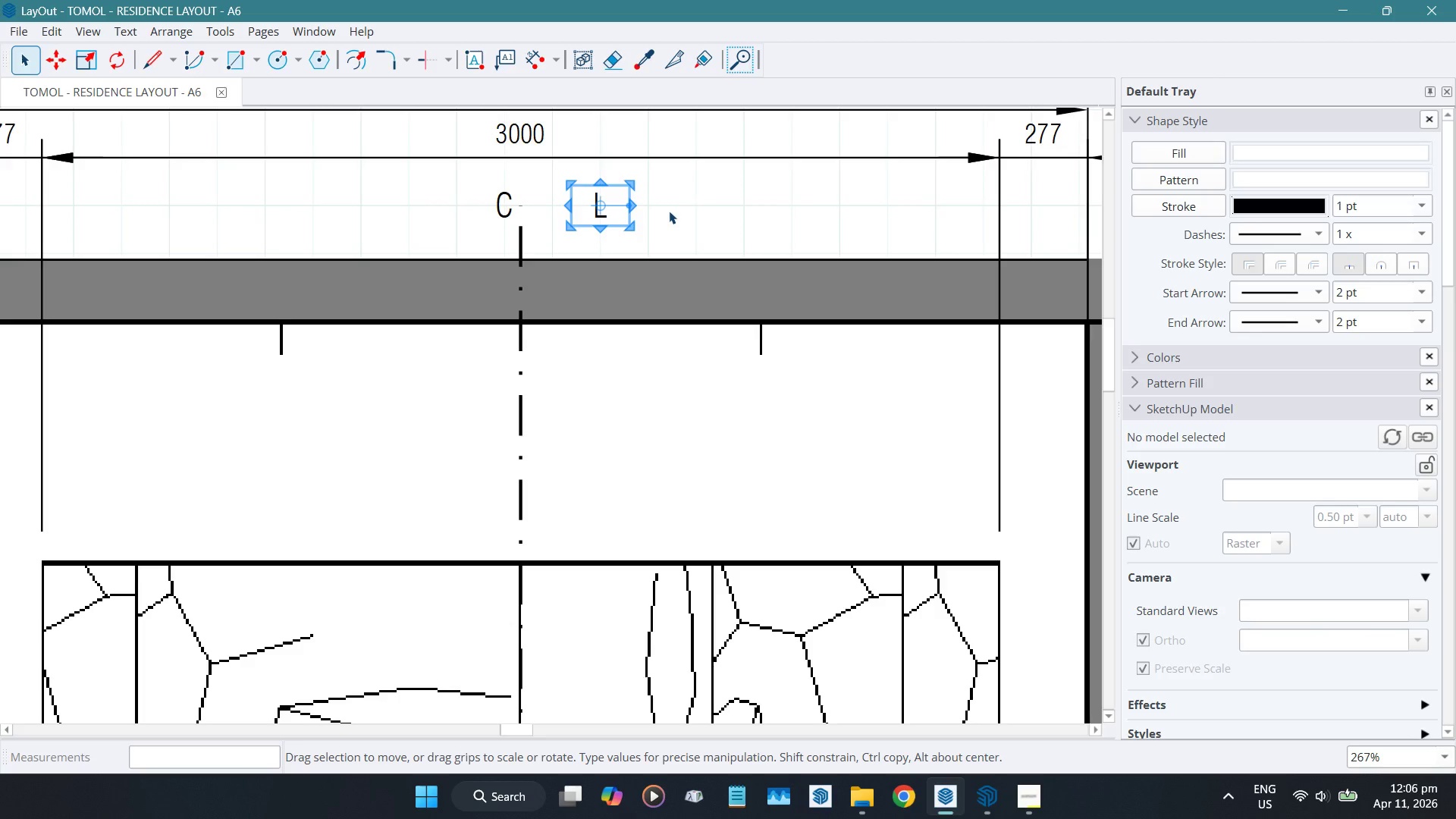 
hold_key(key=ArrowLeft, duration=1.02)
 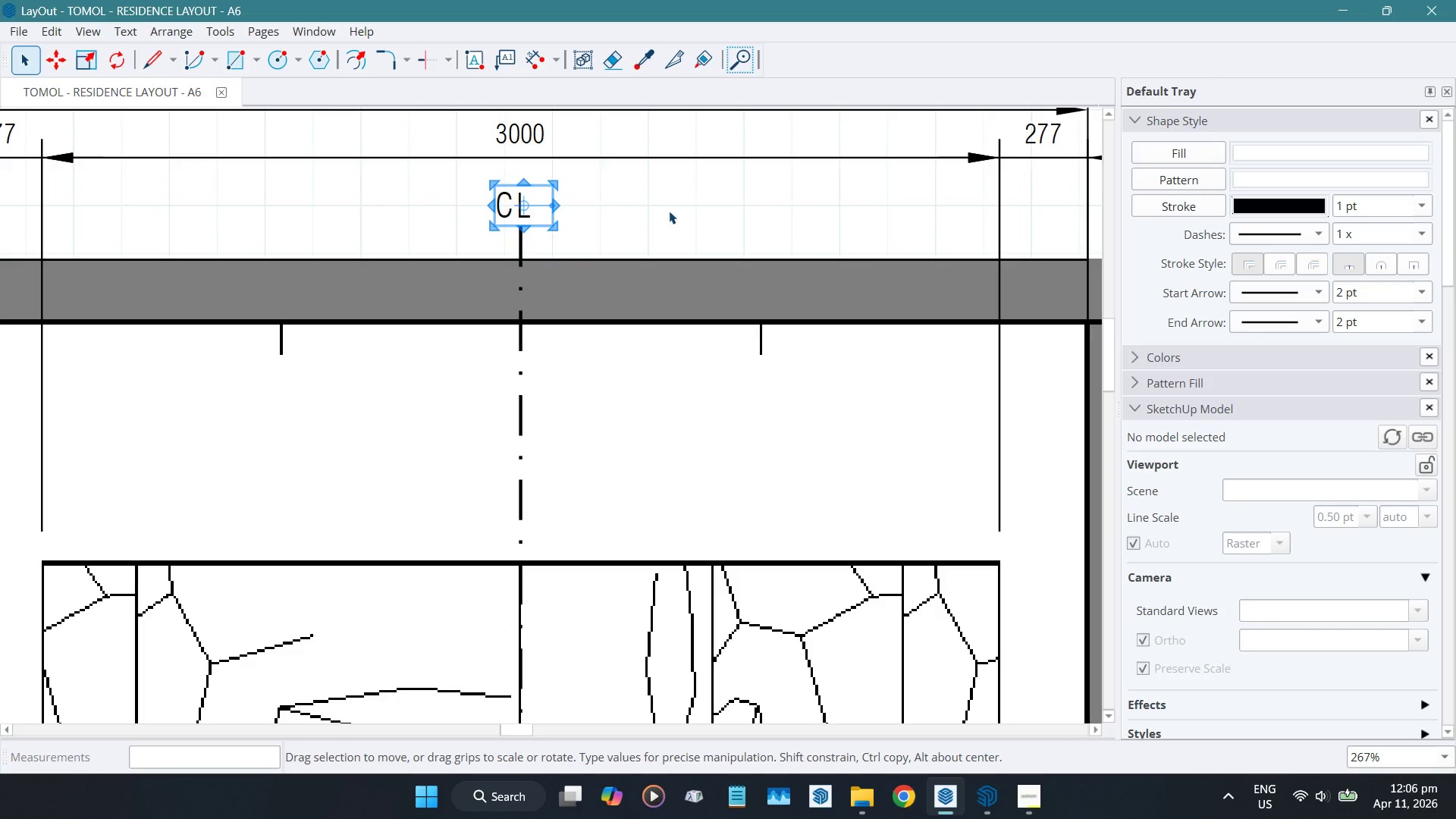 
key(ArrowLeft)
 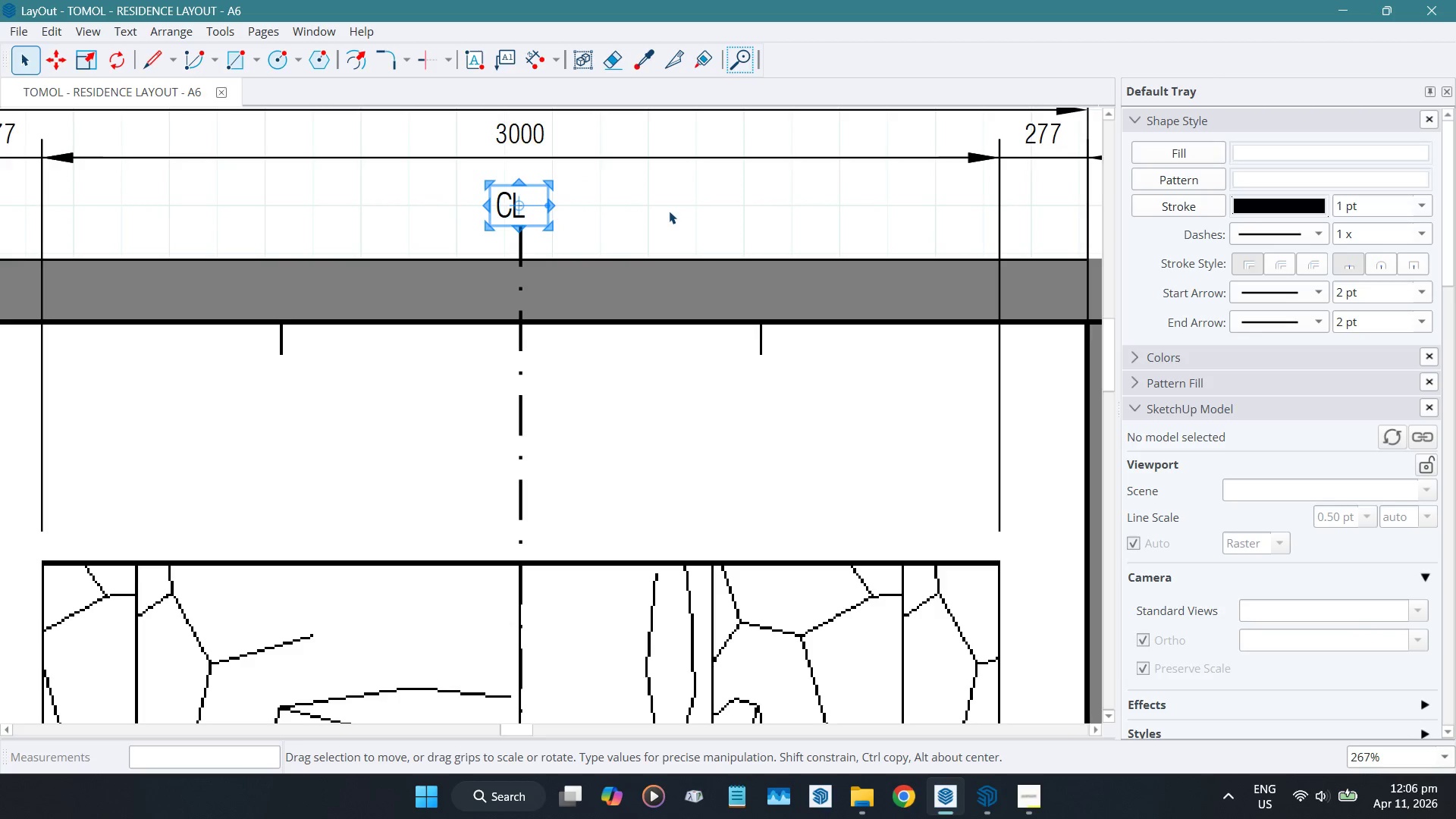 
key(ArrowLeft)
 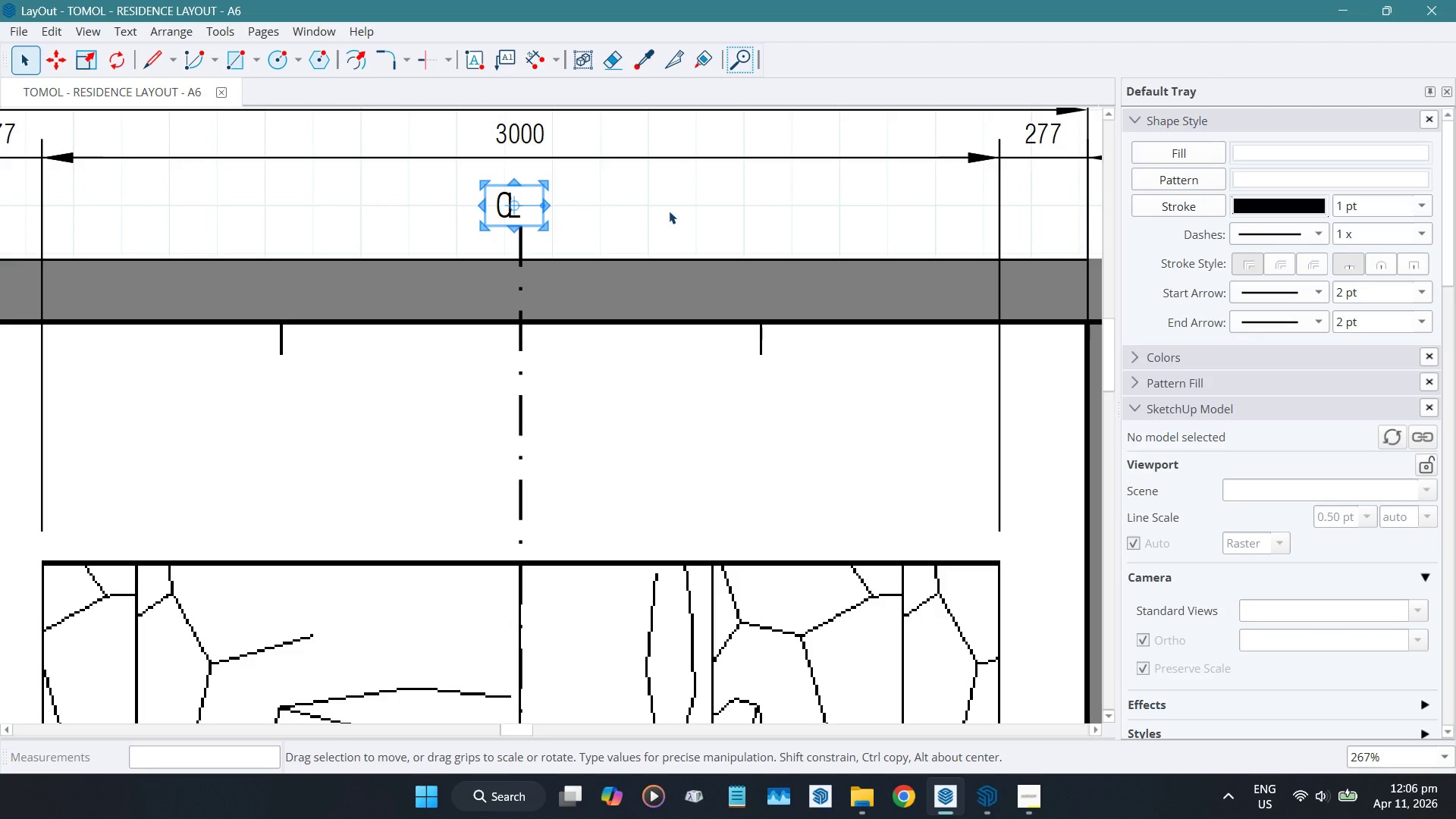 
key(ArrowLeft)
 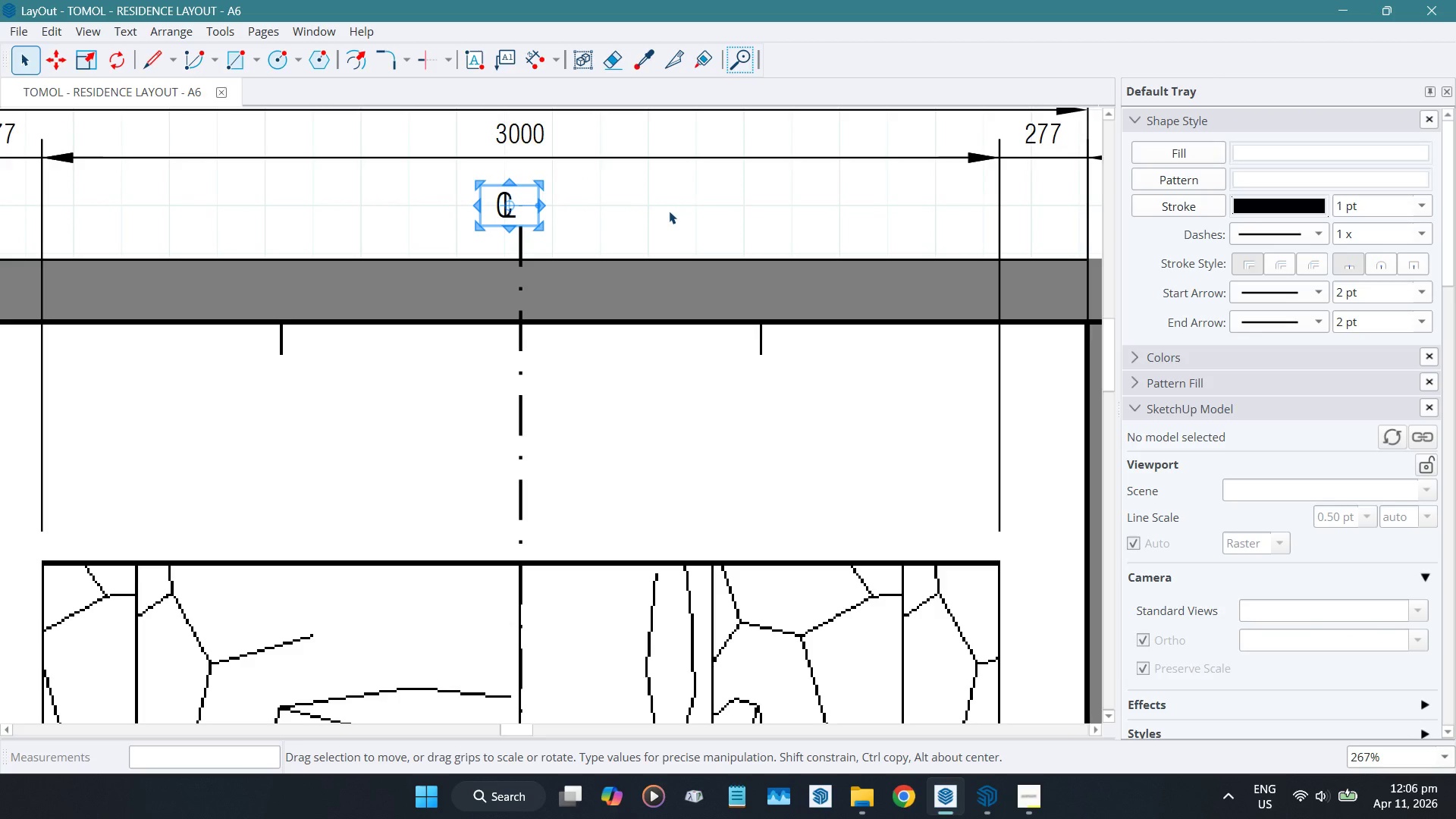 
key(ArrowDown)
 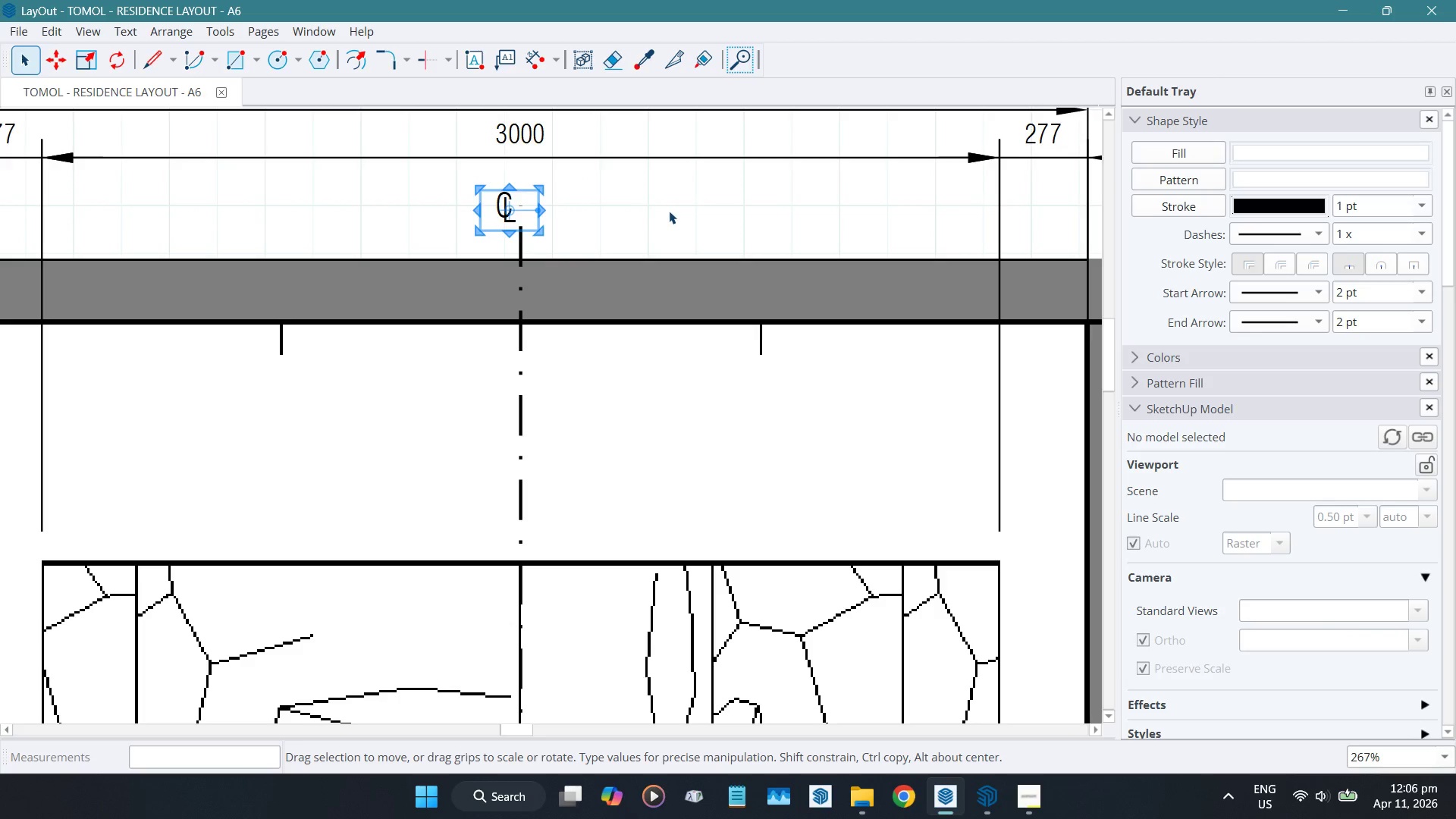 
key(ArrowDown)
 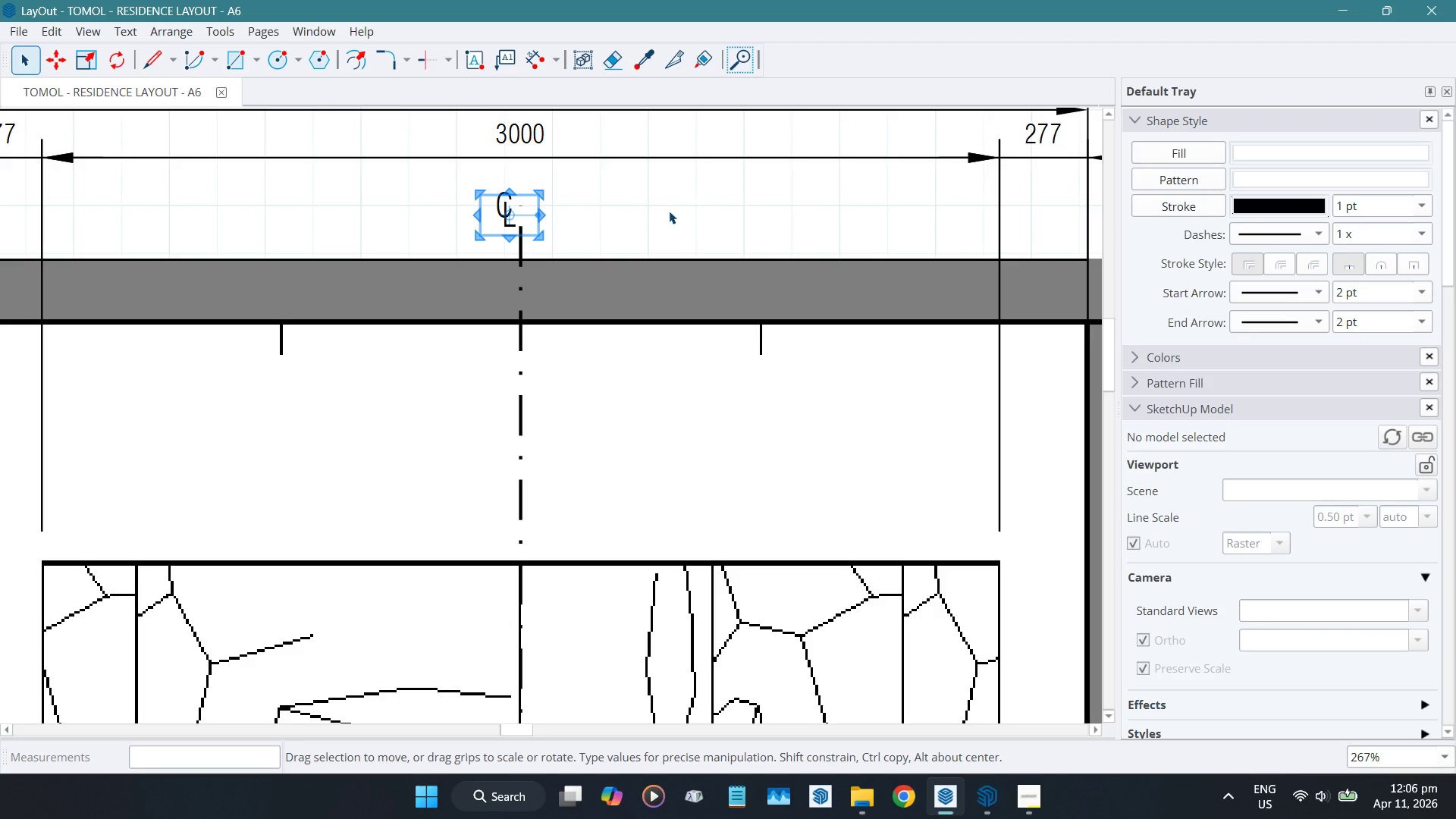 
left_click([669, 211])
 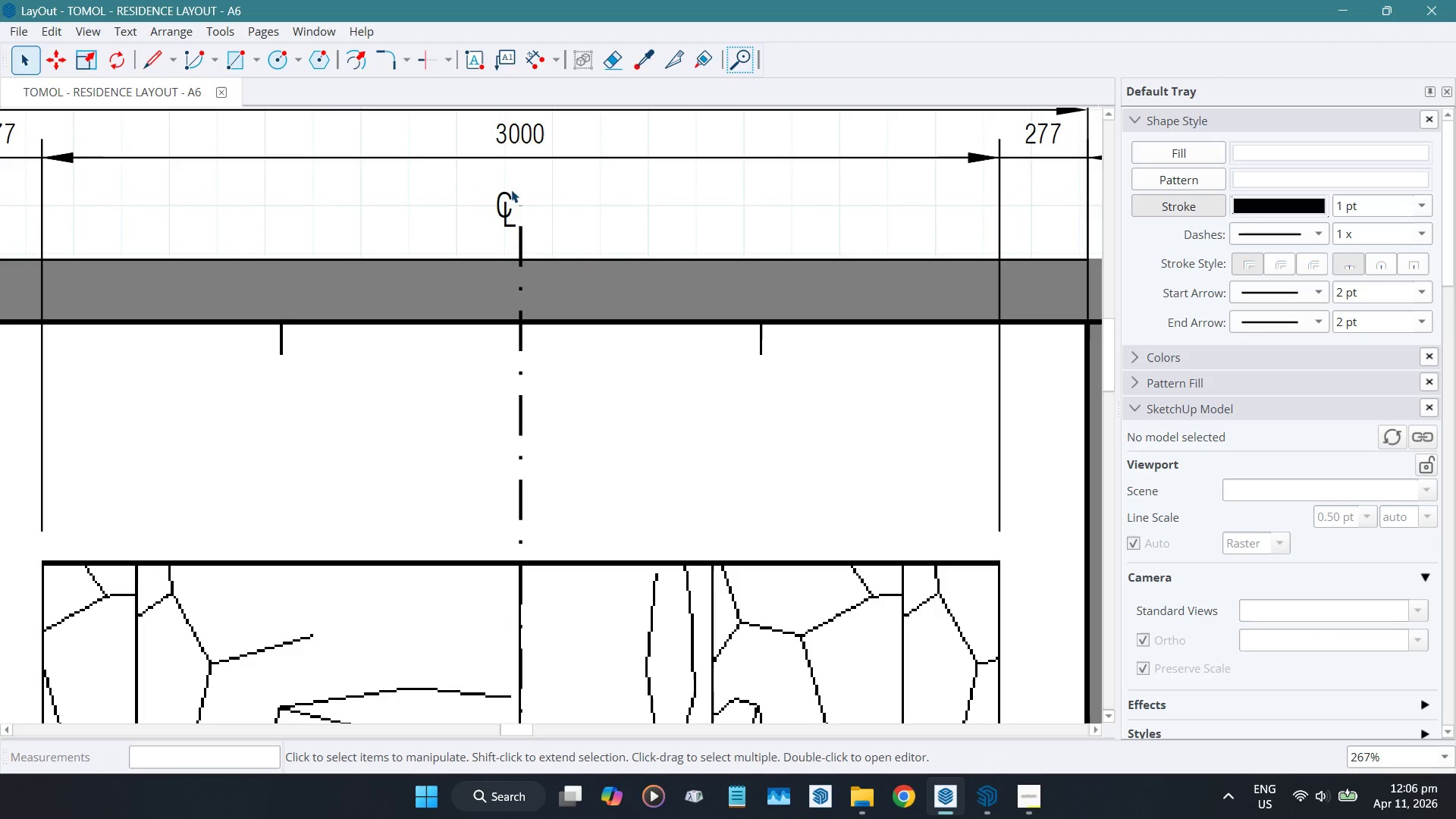 
left_click_drag(start_coordinate=[428, 162], to_coordinate=[625, 238])
 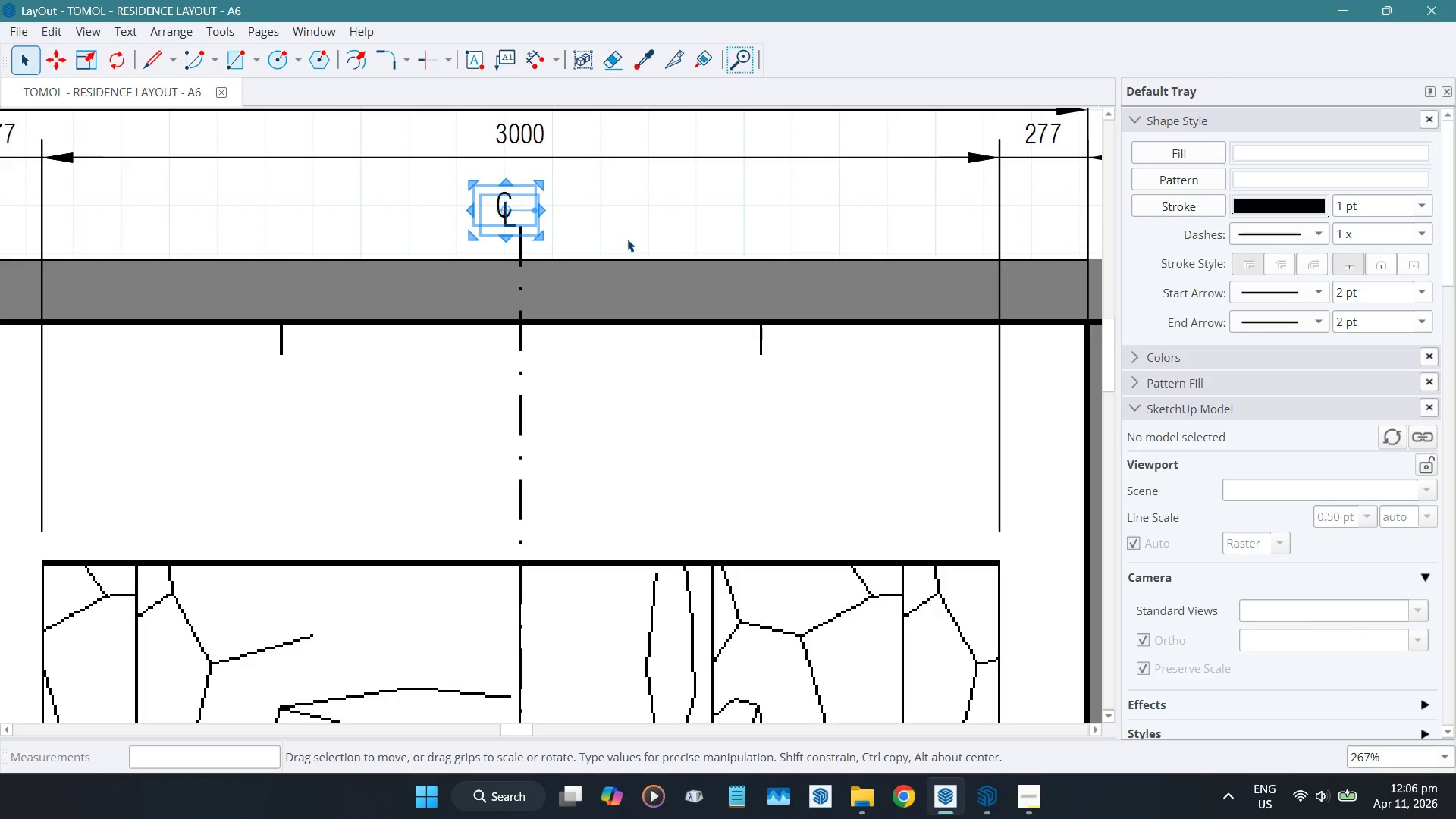 
key(ArrowRight)
 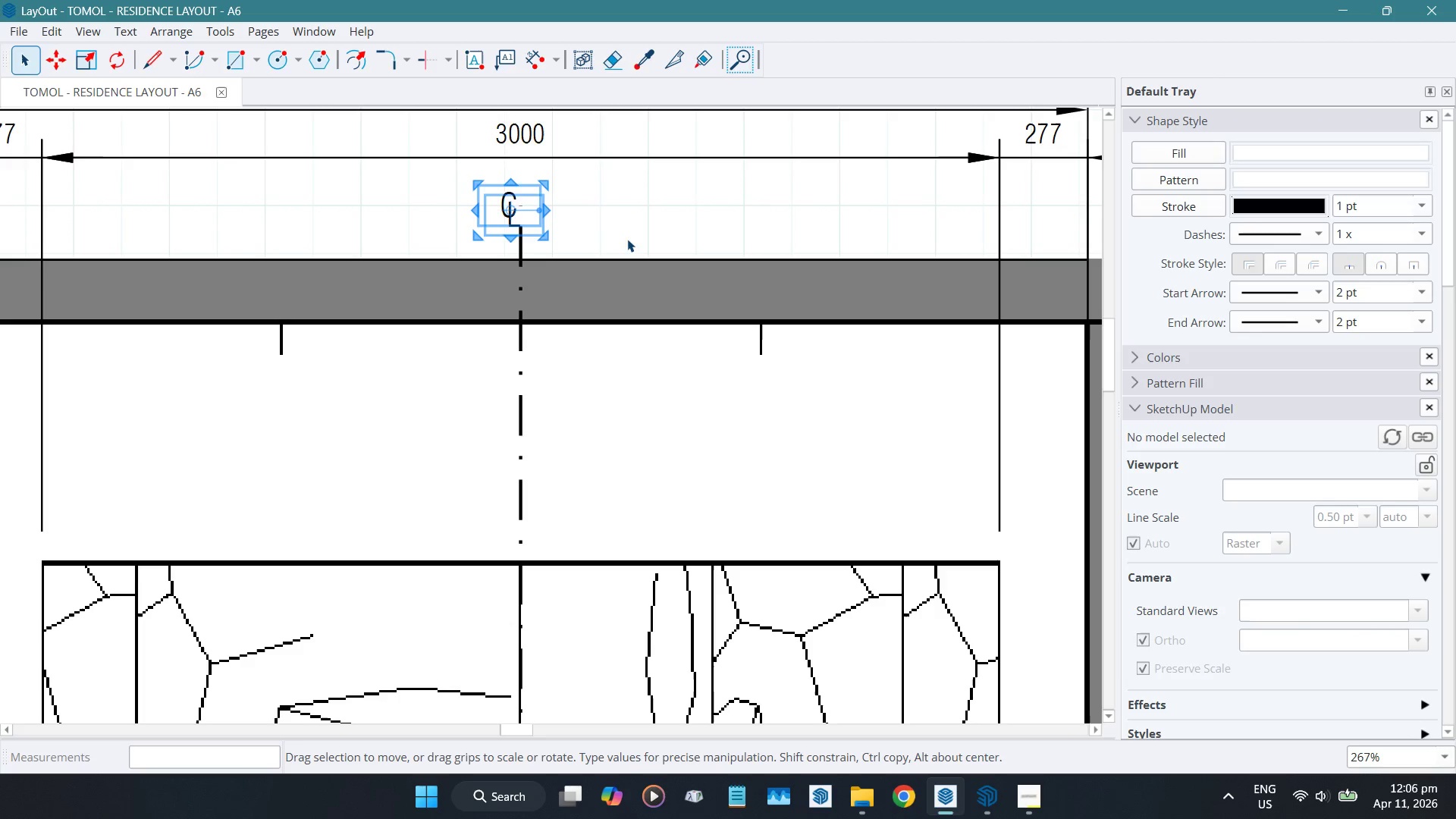 
key(ArrowRight)
 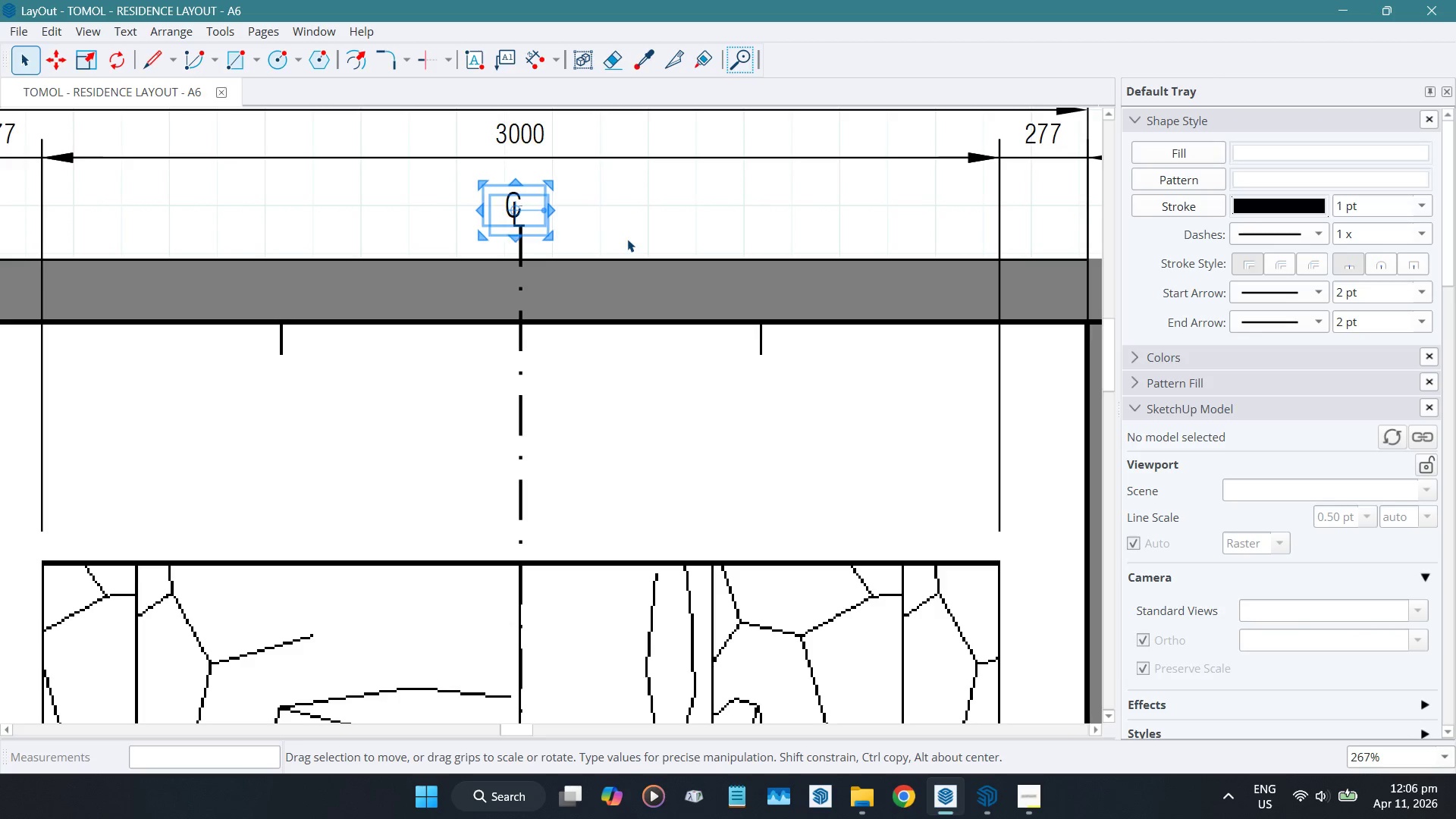 
key(ArrowRight)
 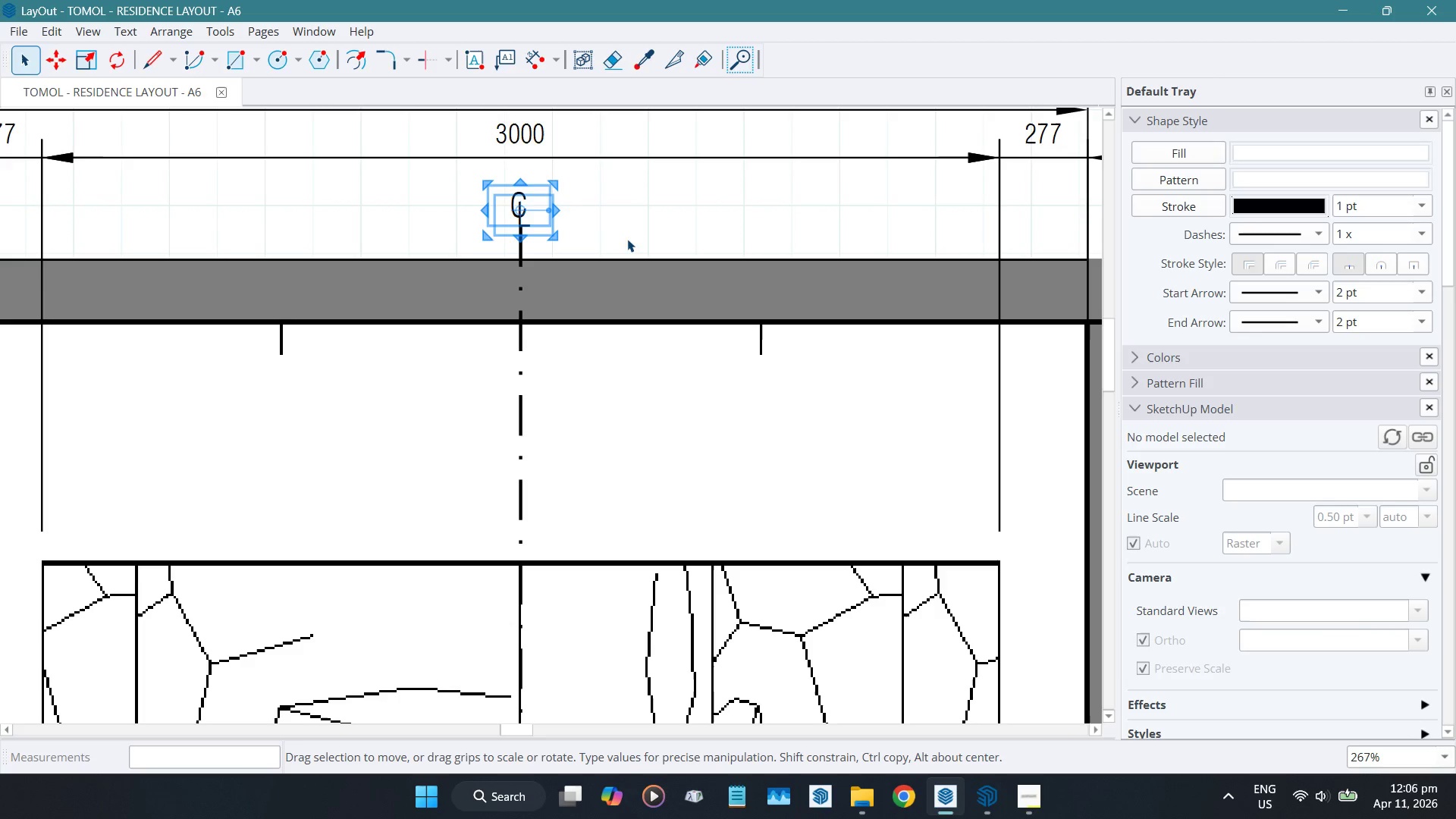 
key(ArrowUp)
 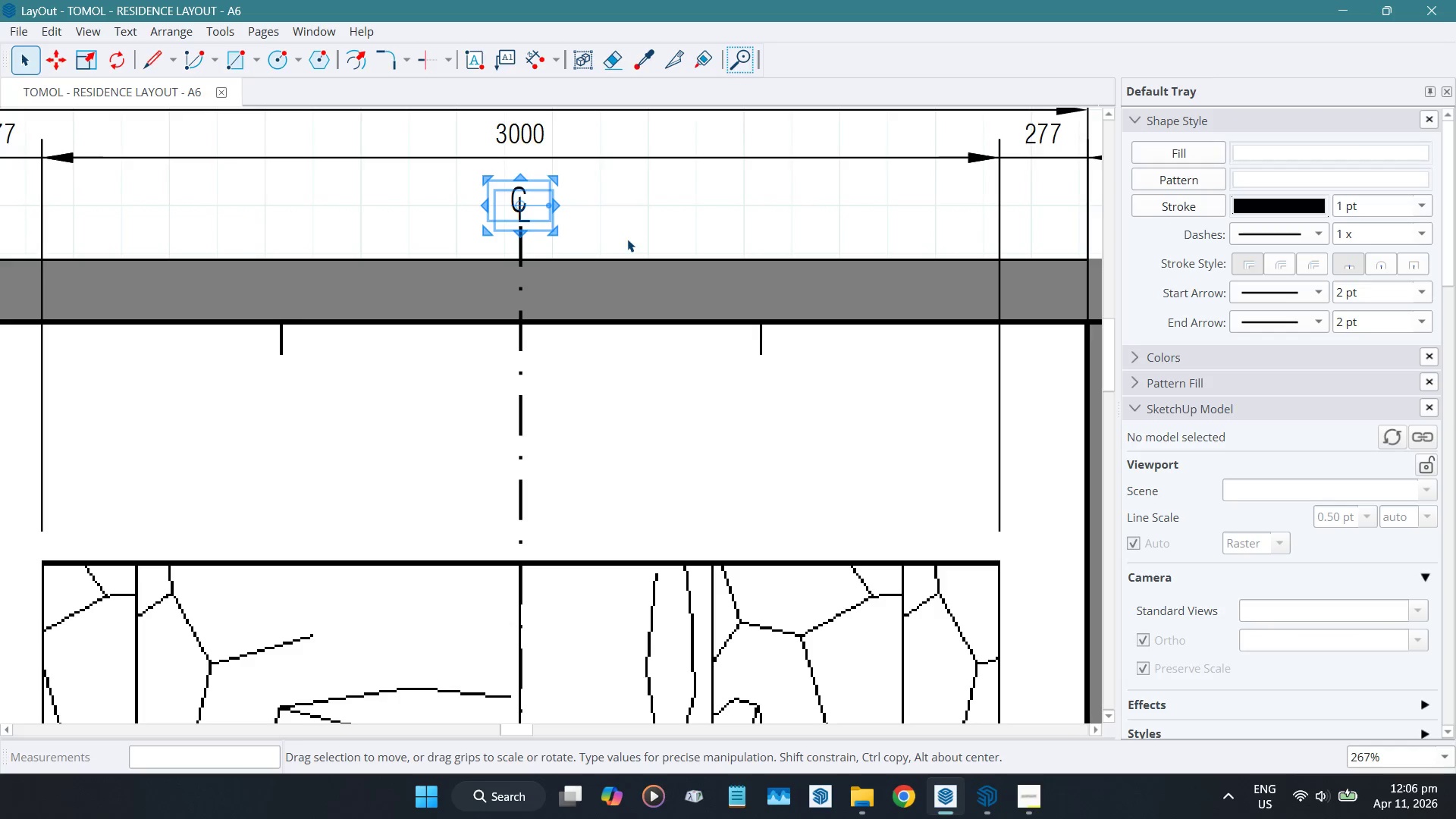 
key(ArrowUp)
 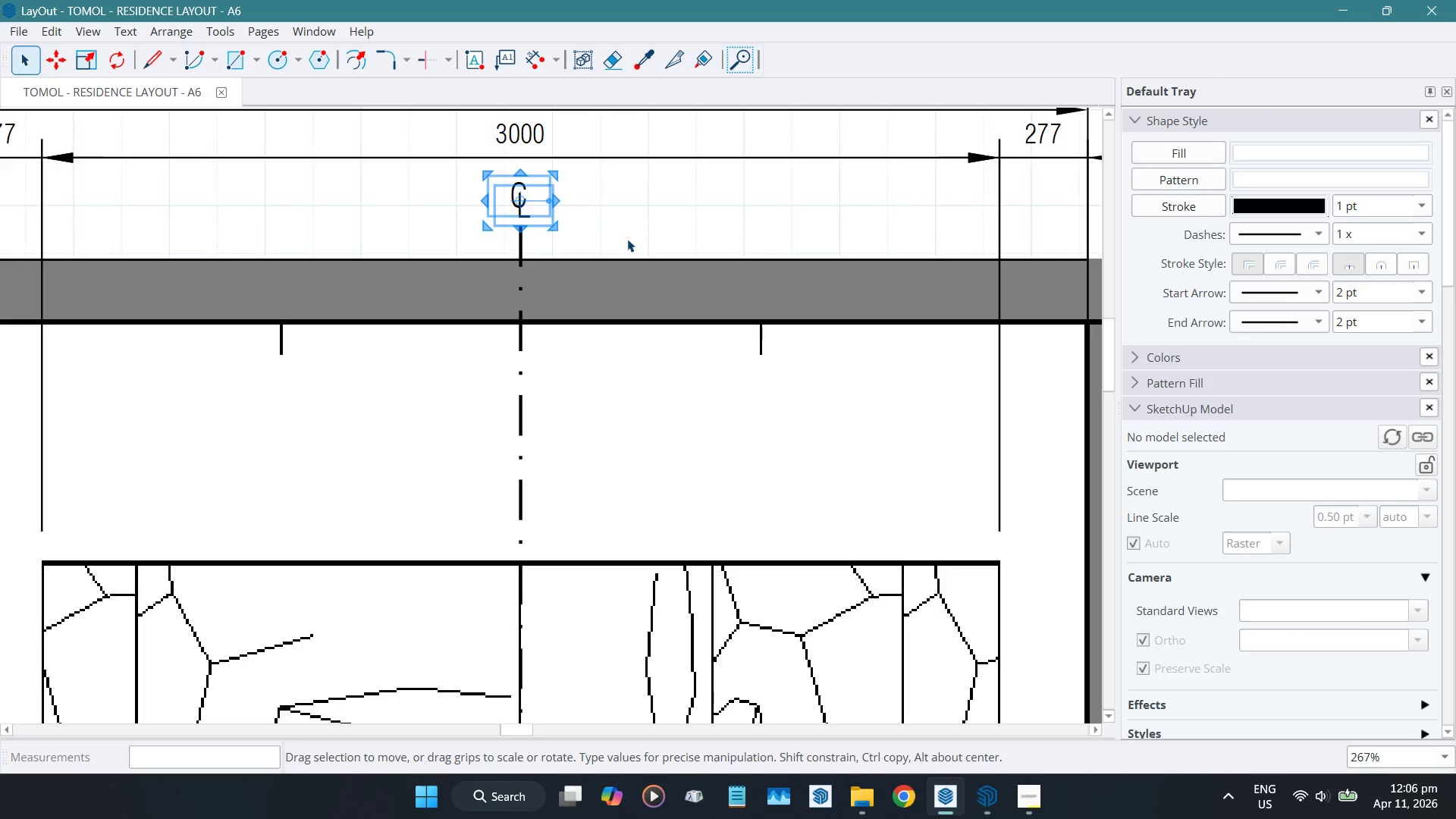 
left_click([627, 239])
 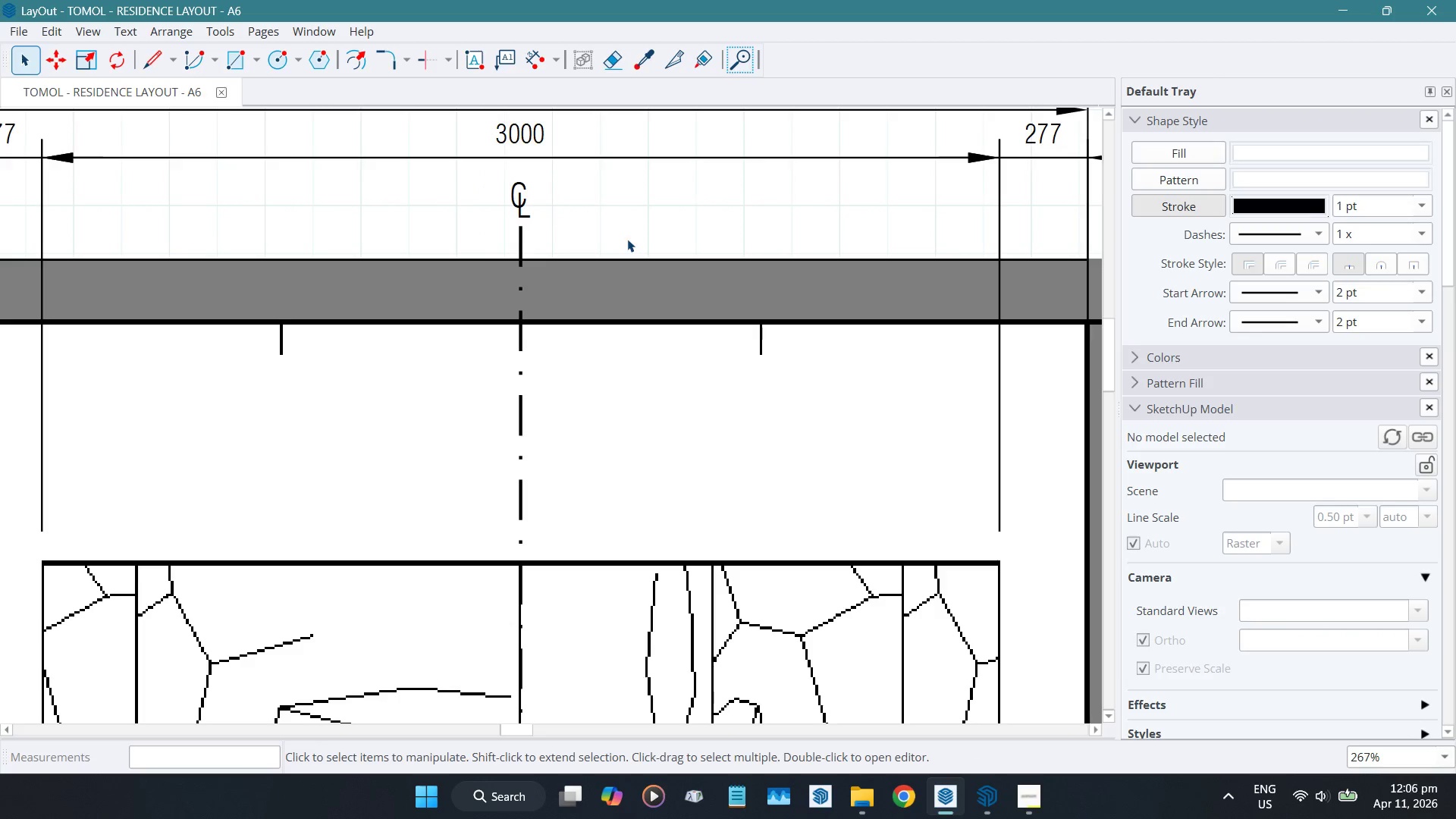 
scroll: coordinate [456, 231], scroll_direction: down, amount: 9.0
 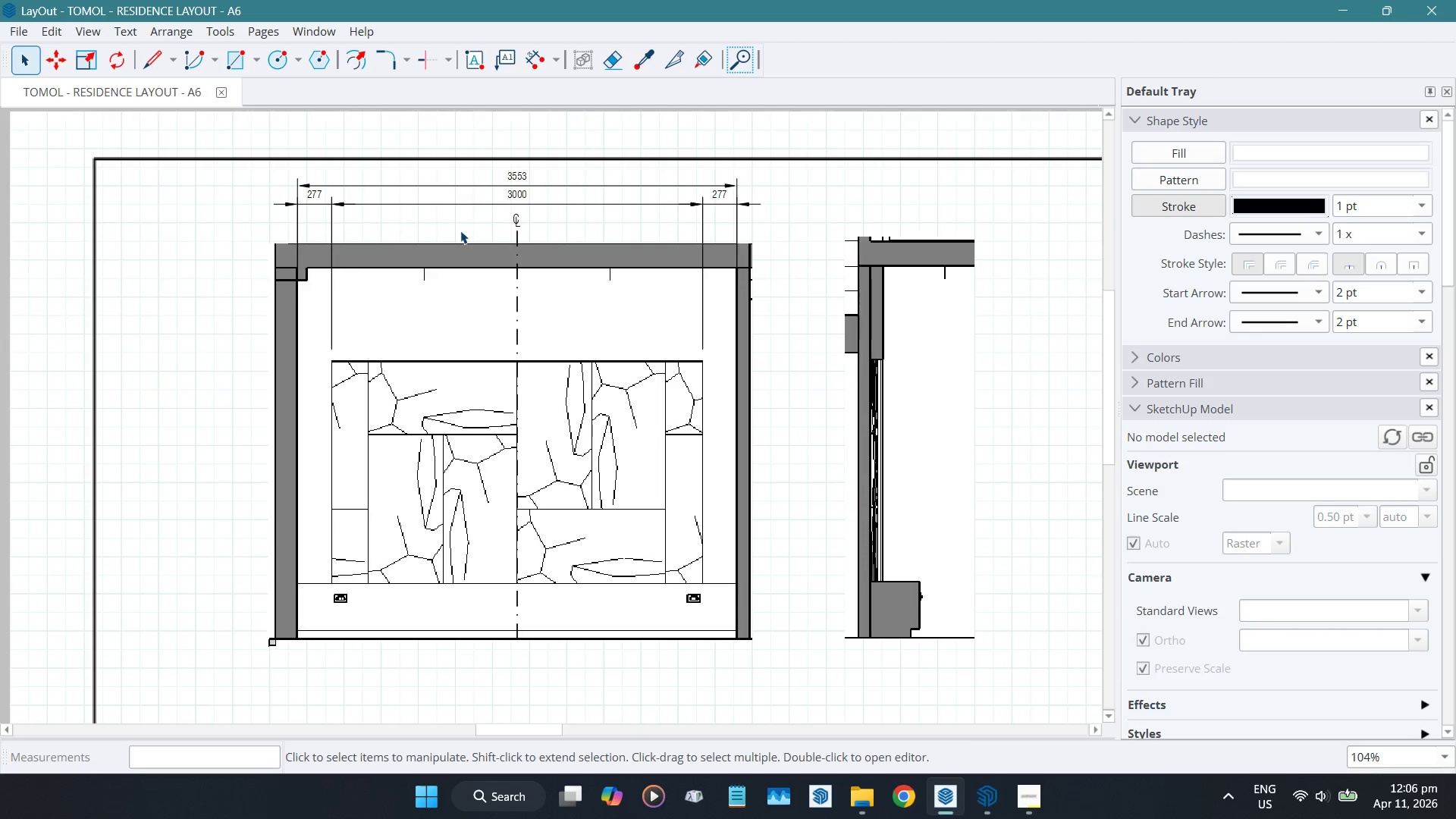 
wait(5.09)
 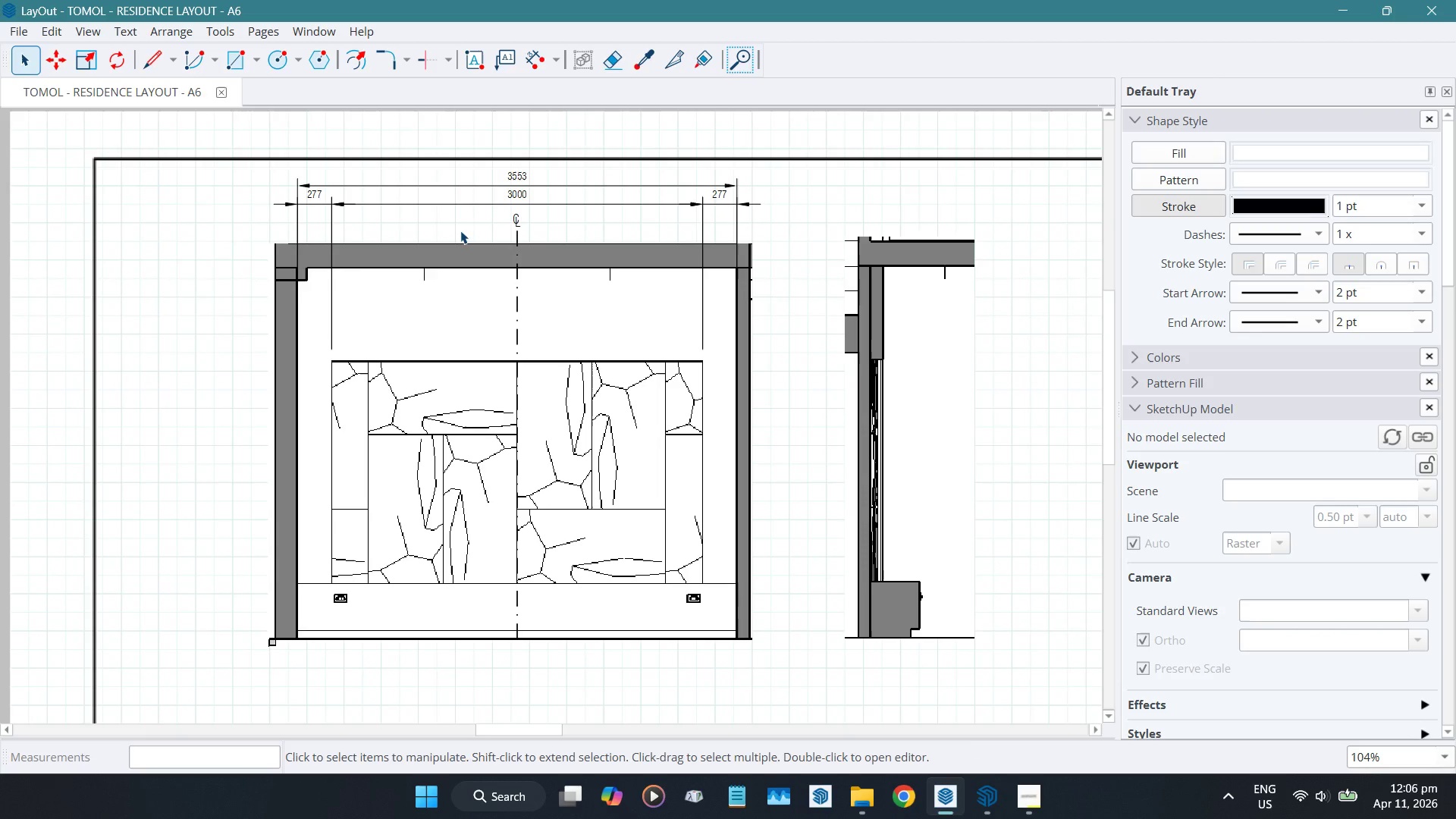 
scroll: coordinate [365, 348], scroll_direction: down, amount: 2.0
 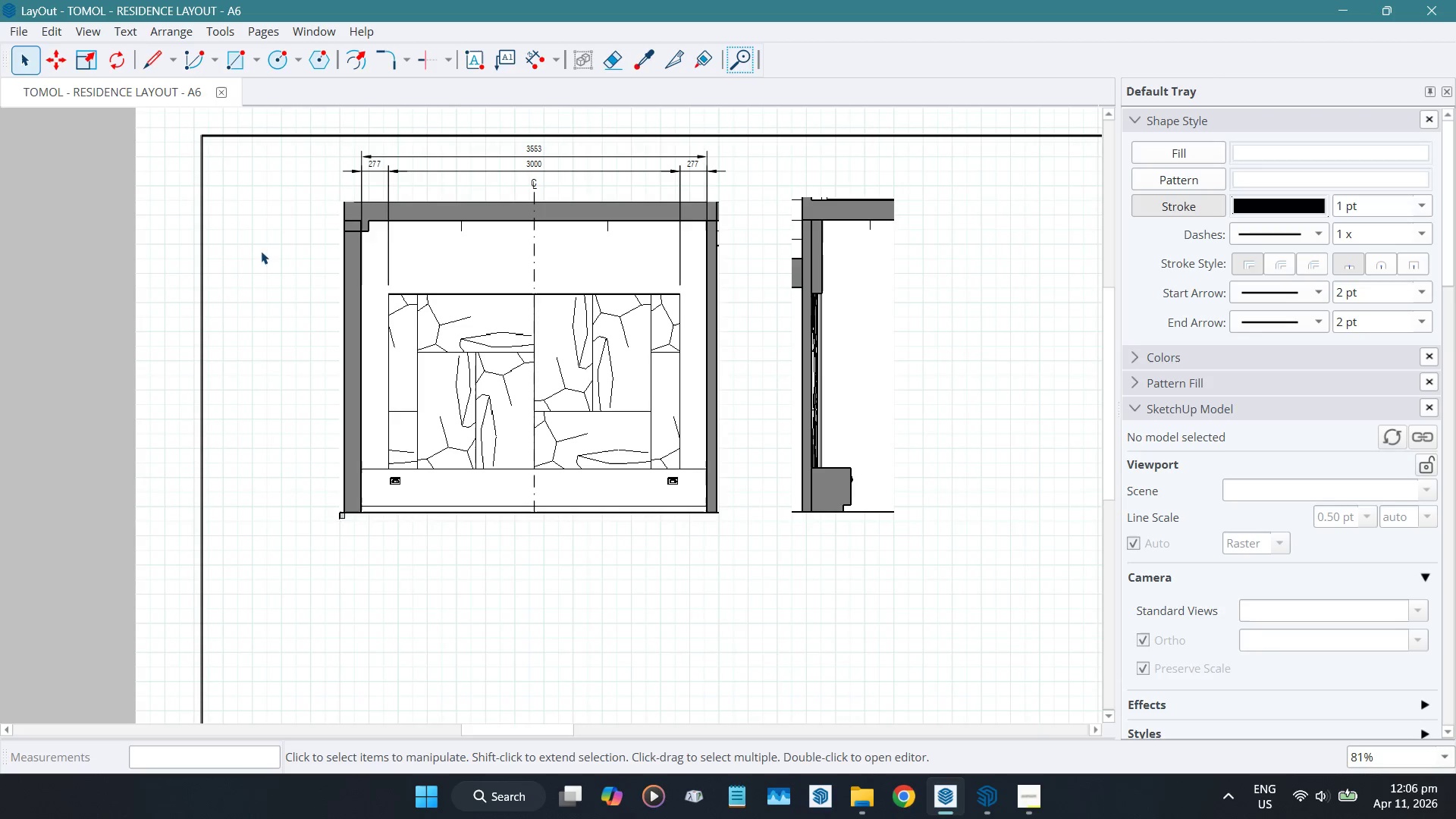 
scroll: coordinate [253, 205], scroll_direction: up, amount: 1.0
 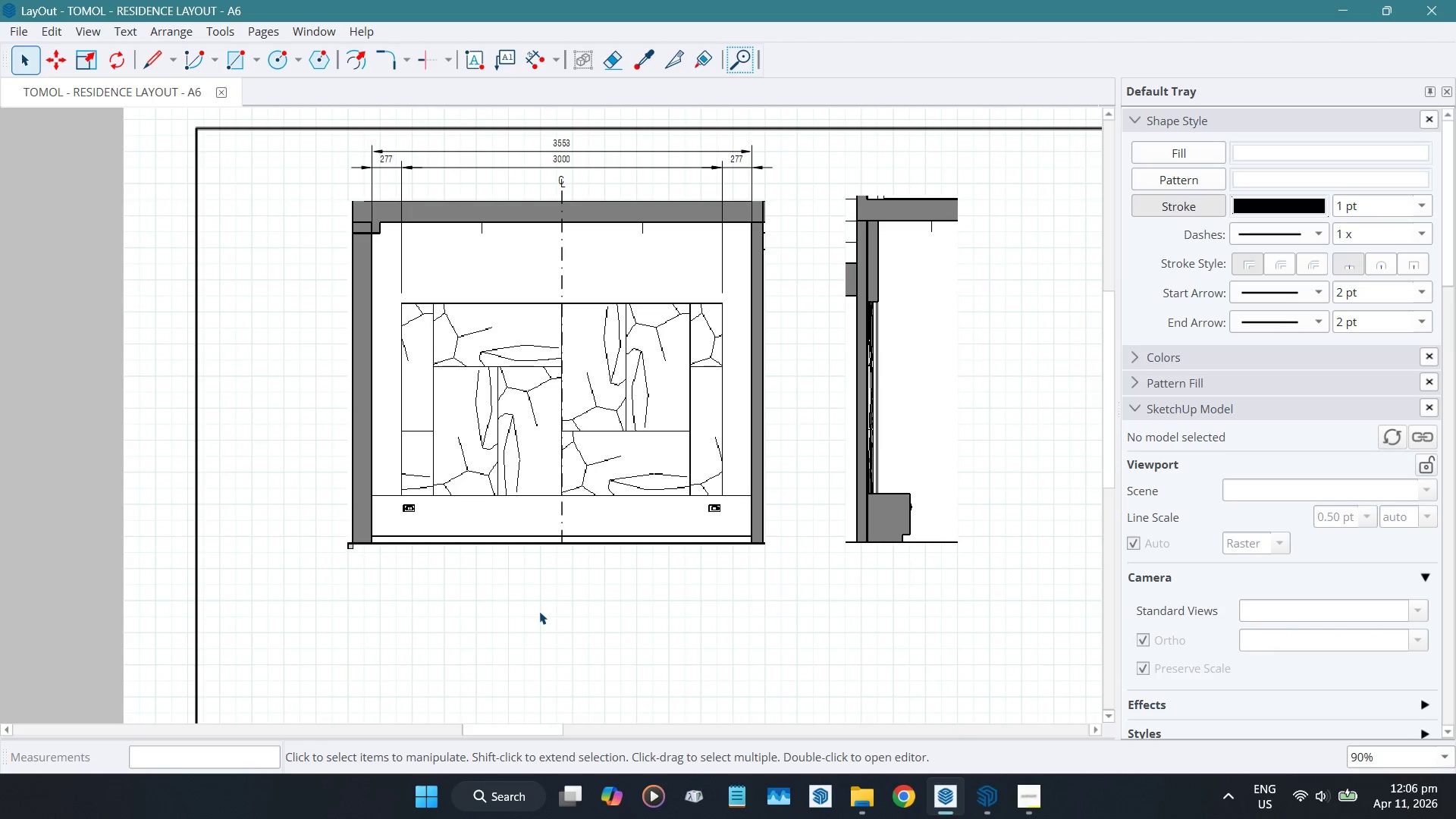 
wait(9.02)
 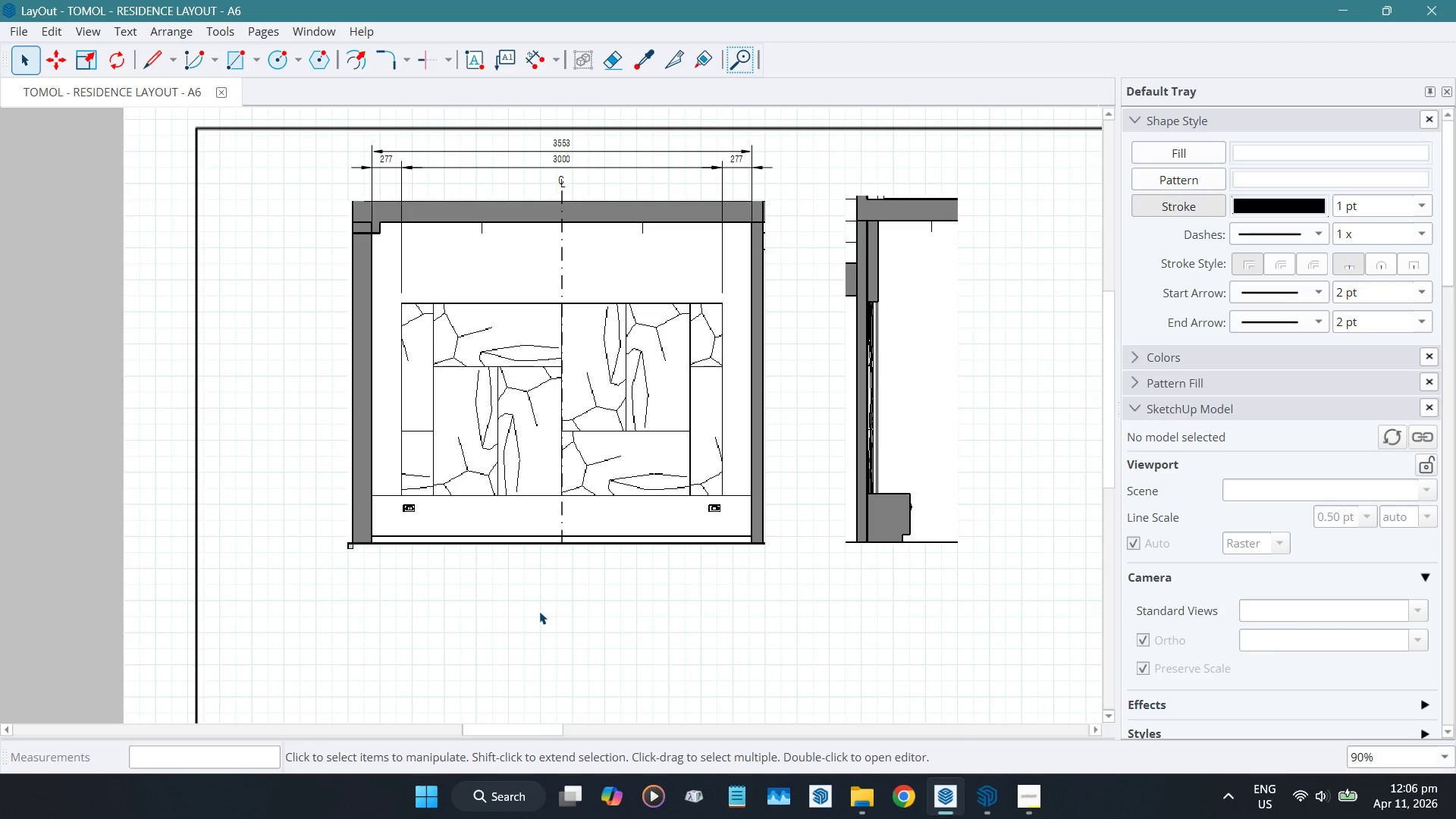 
scroll: coordinate [406, 478], scroll_direction: down, amount: 7.0
 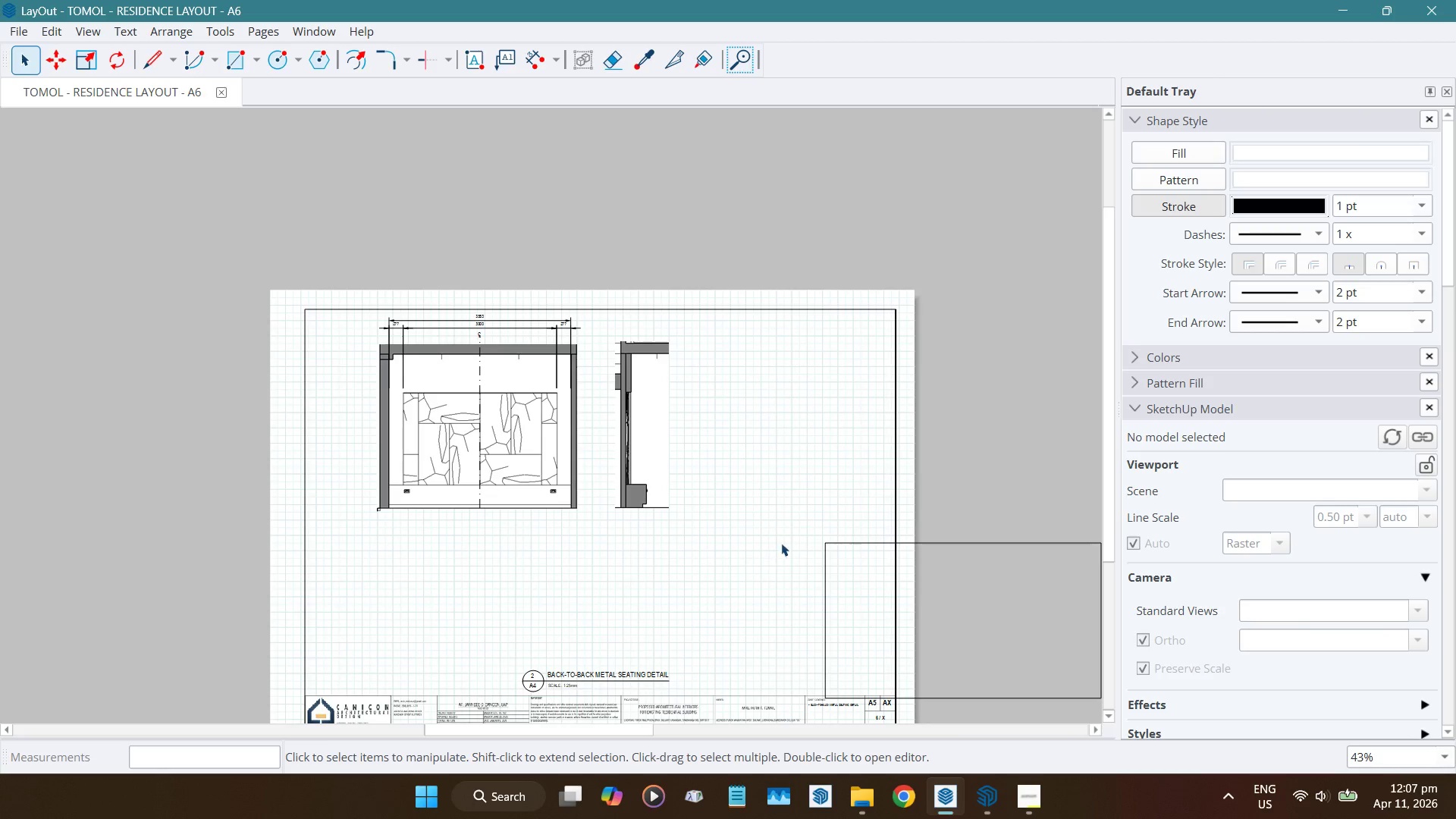 
scroll: coordinate [472, 322], scroll_direction: up, amount: 14.0
 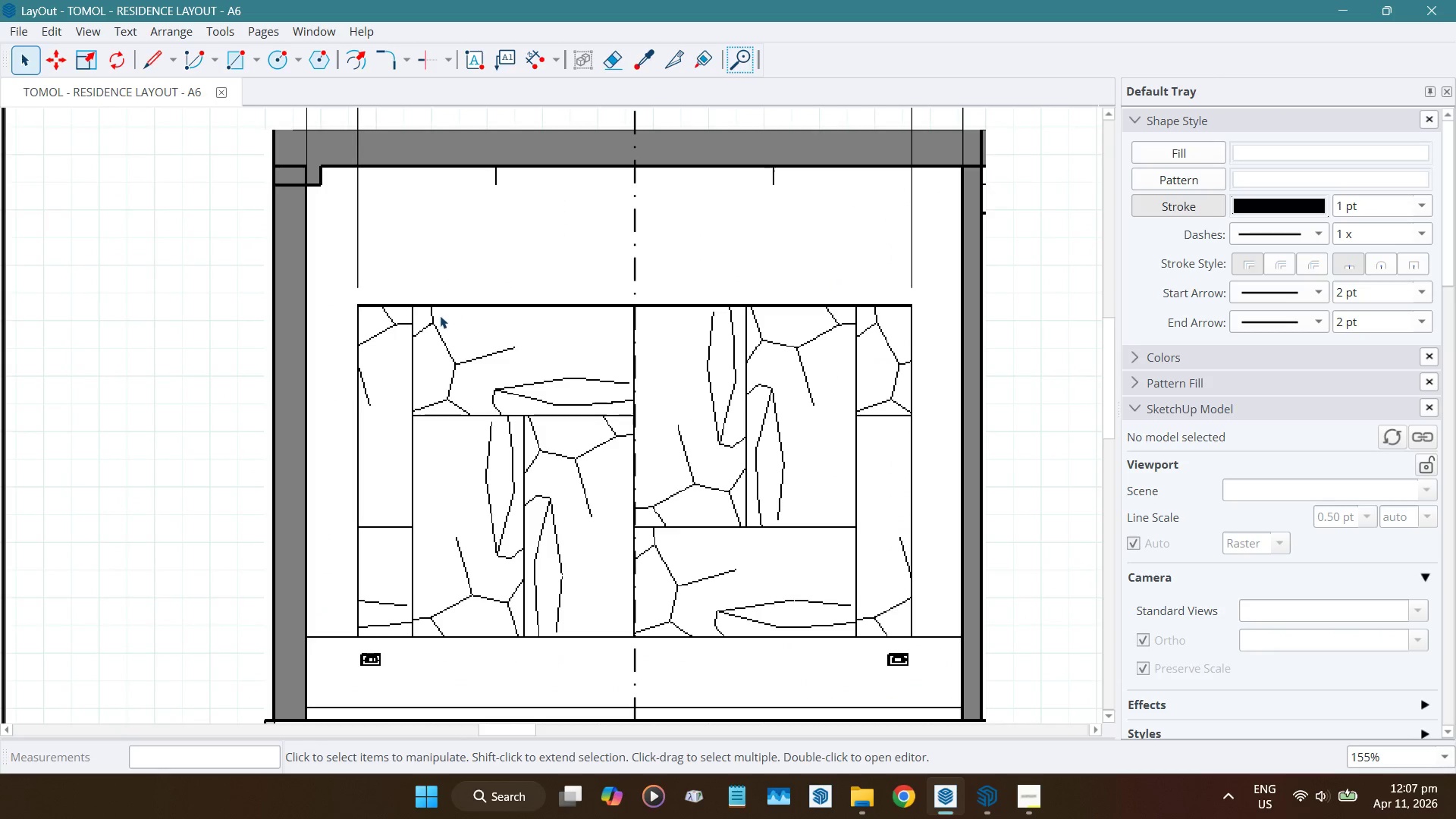 
key(D)
 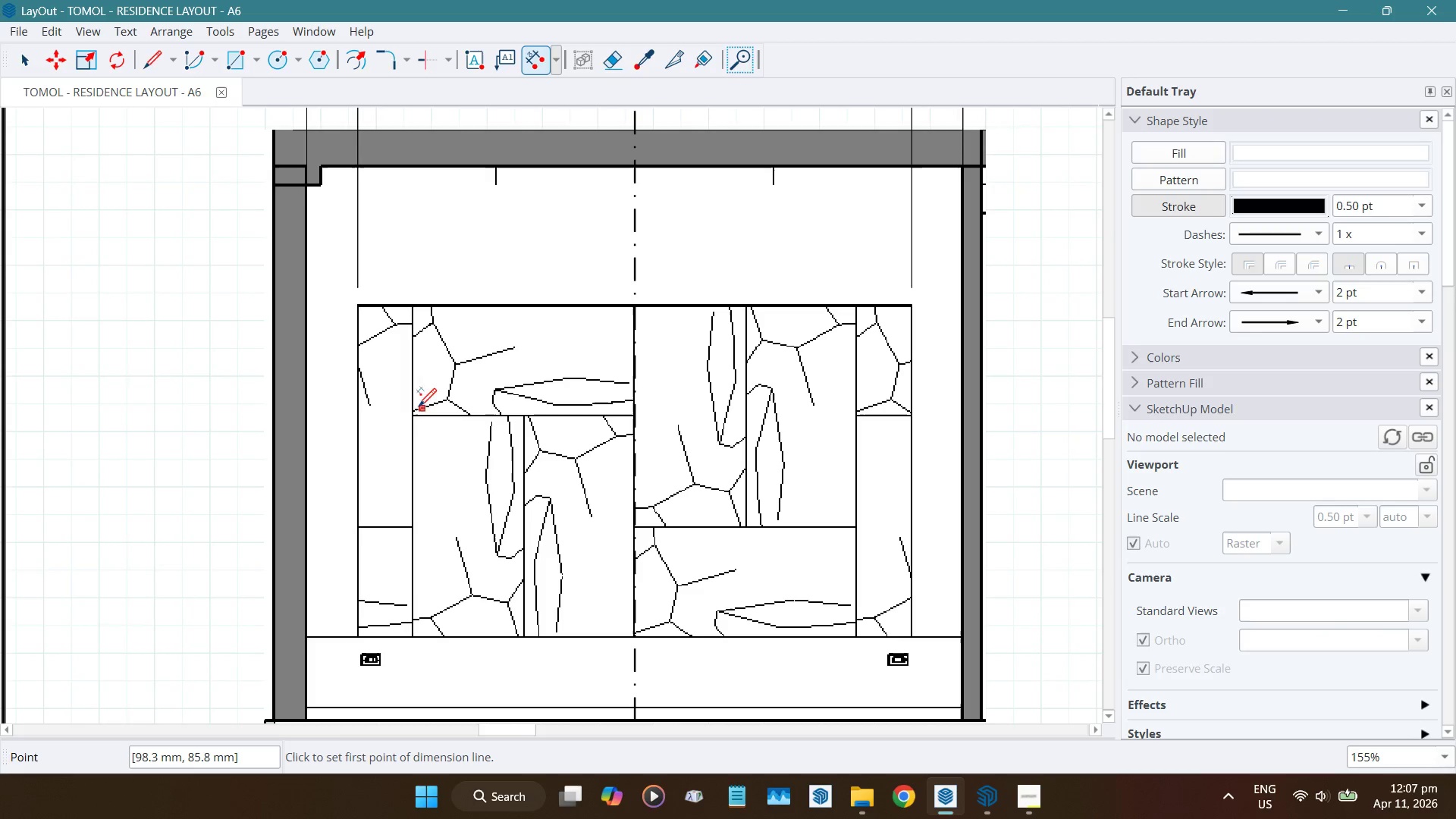 
scroll: coordinate [422, 419], scroll_direction: up, amount: 5.0
 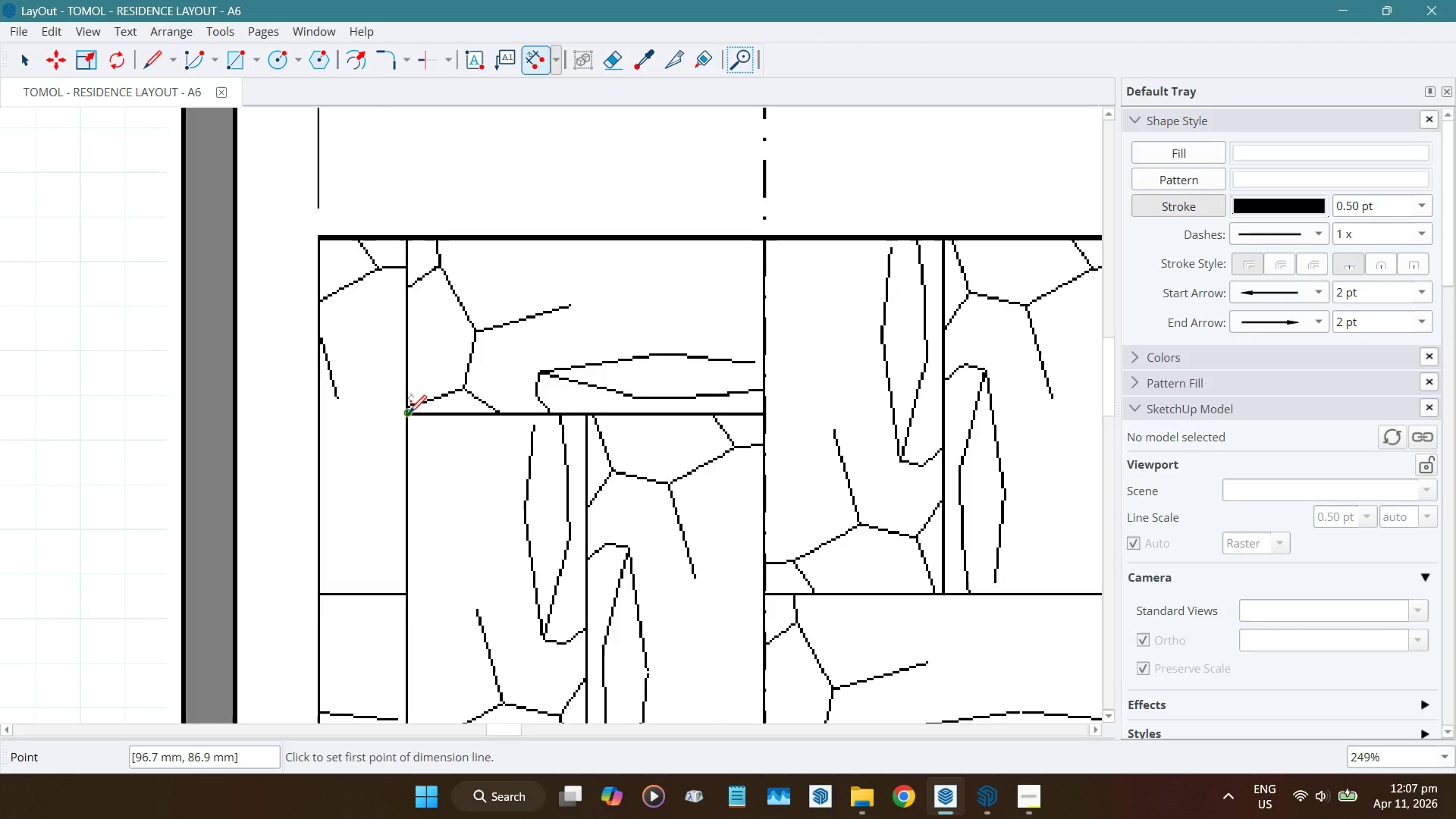 
left_click([409, 413])
 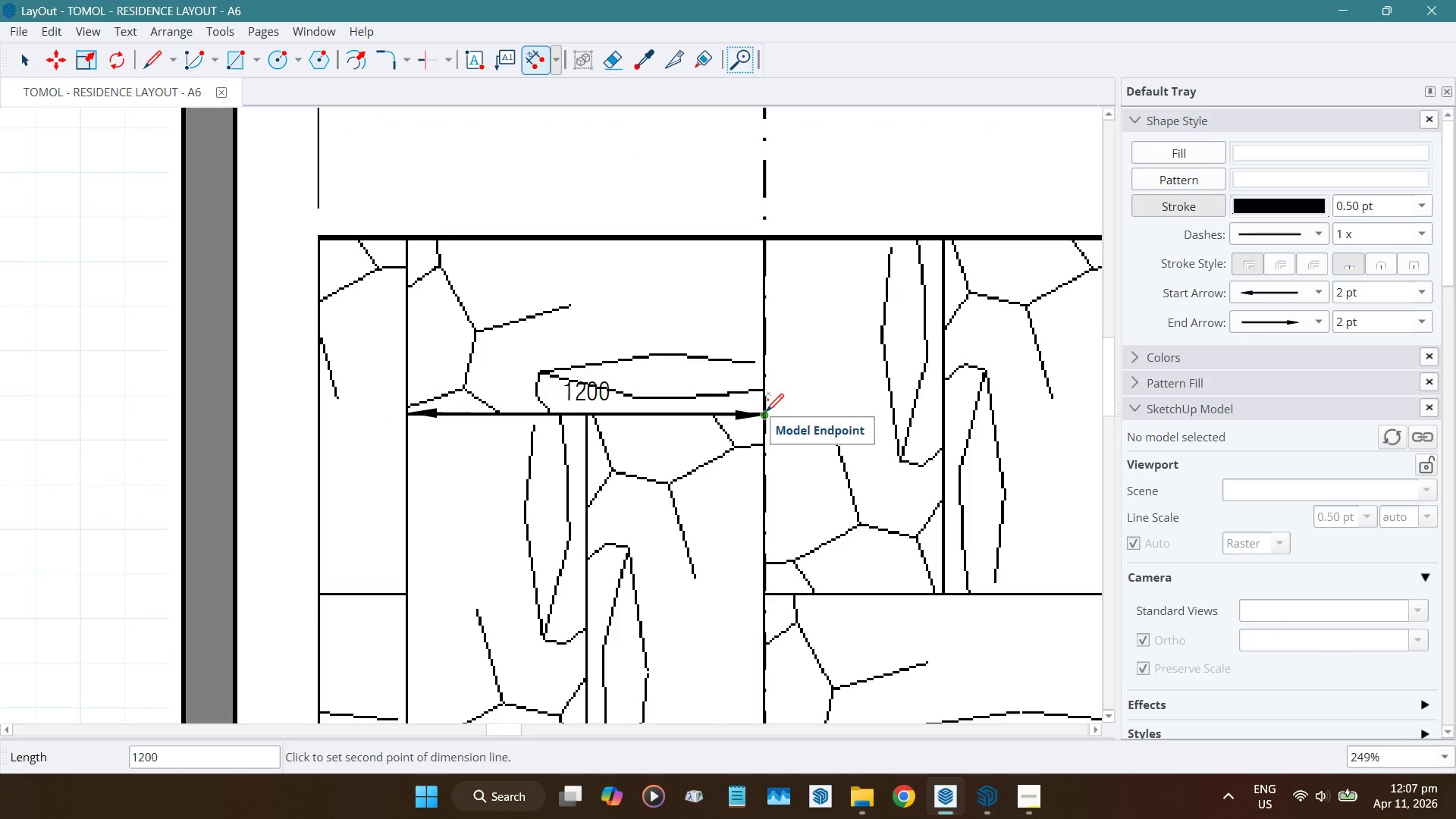 
left_click([765, 411])
 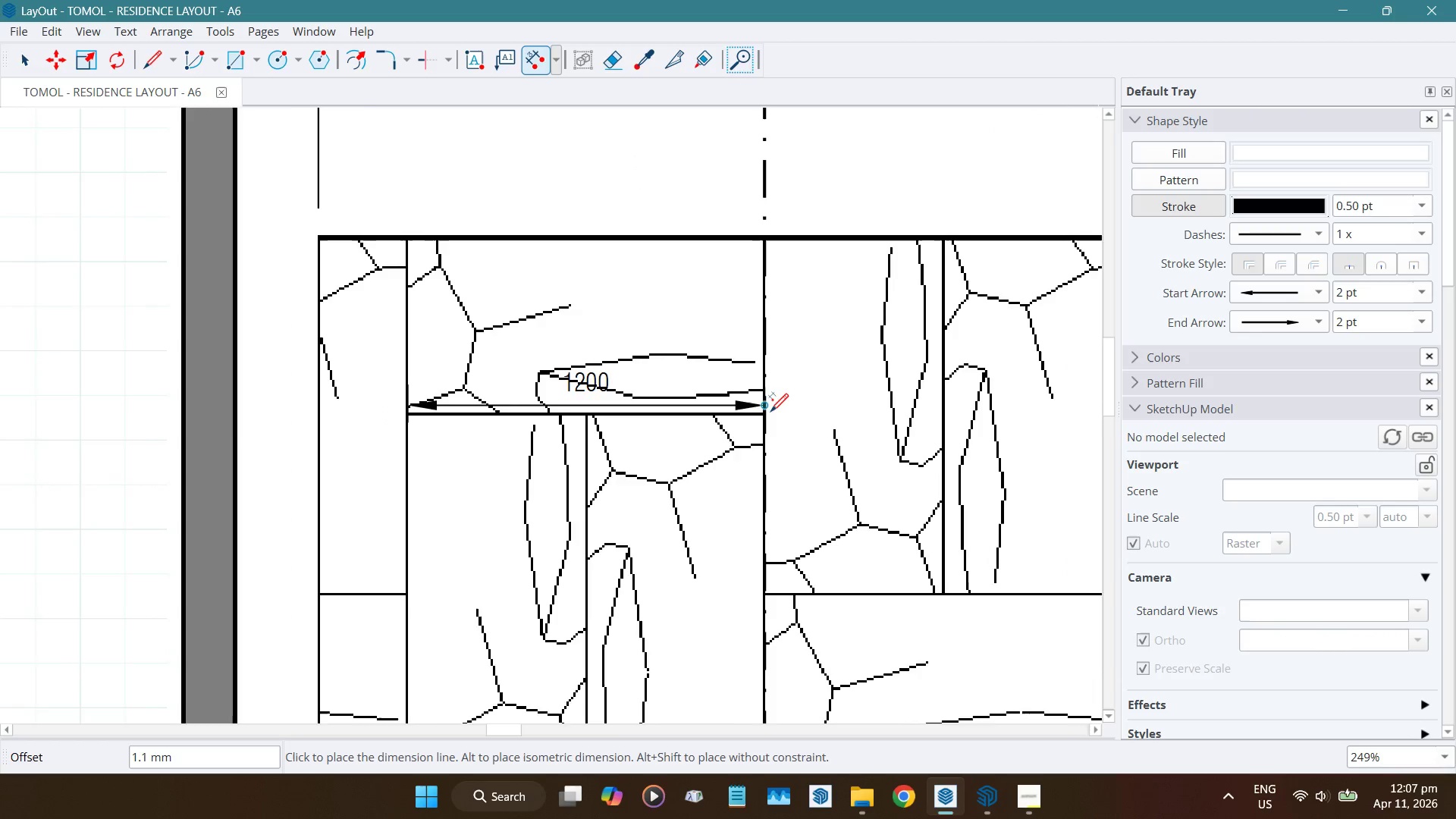 
scroll: coordinate [770, 410], scroll_direction: down, amount: 5.0
 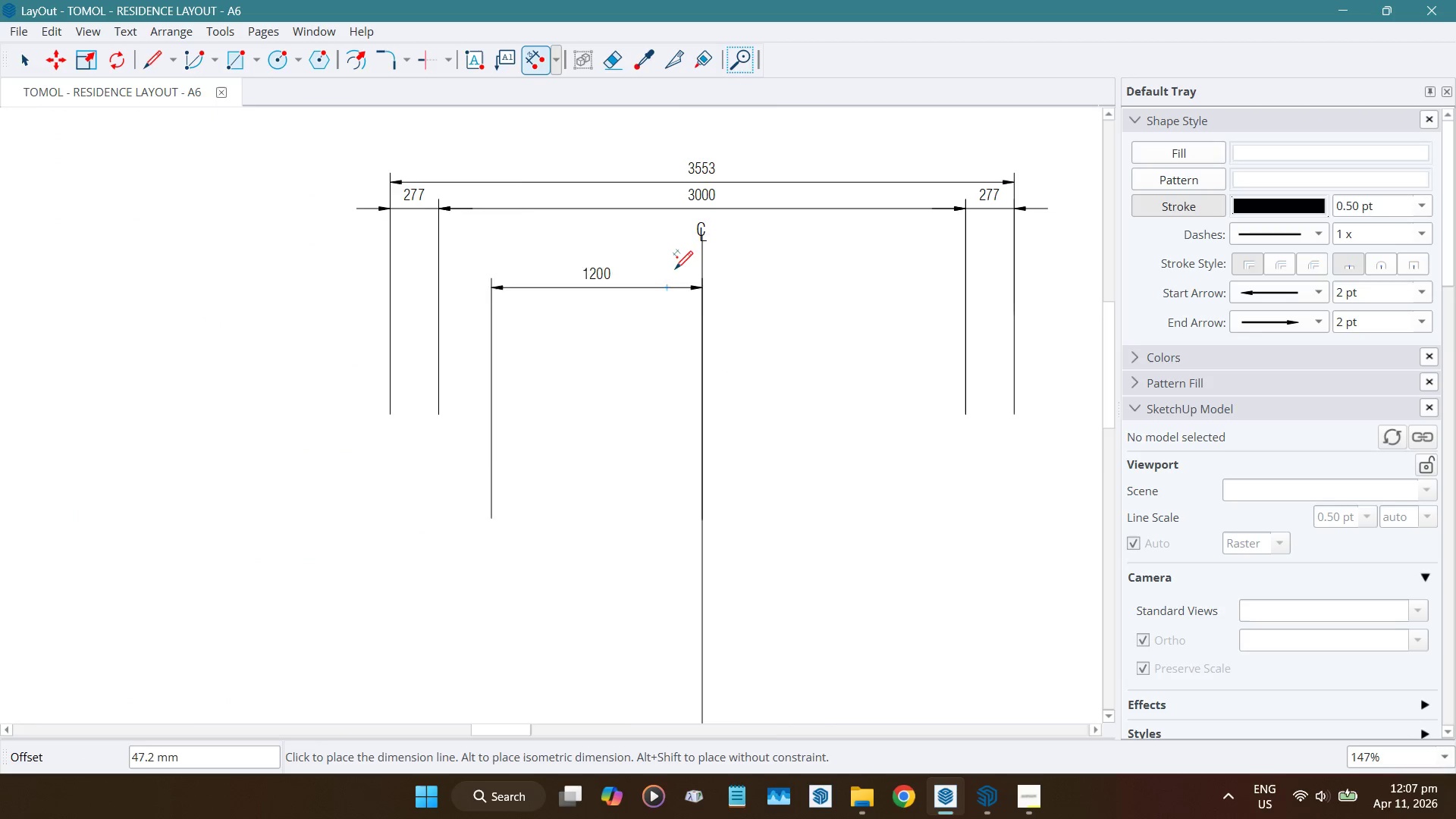 
wait(9.24)
 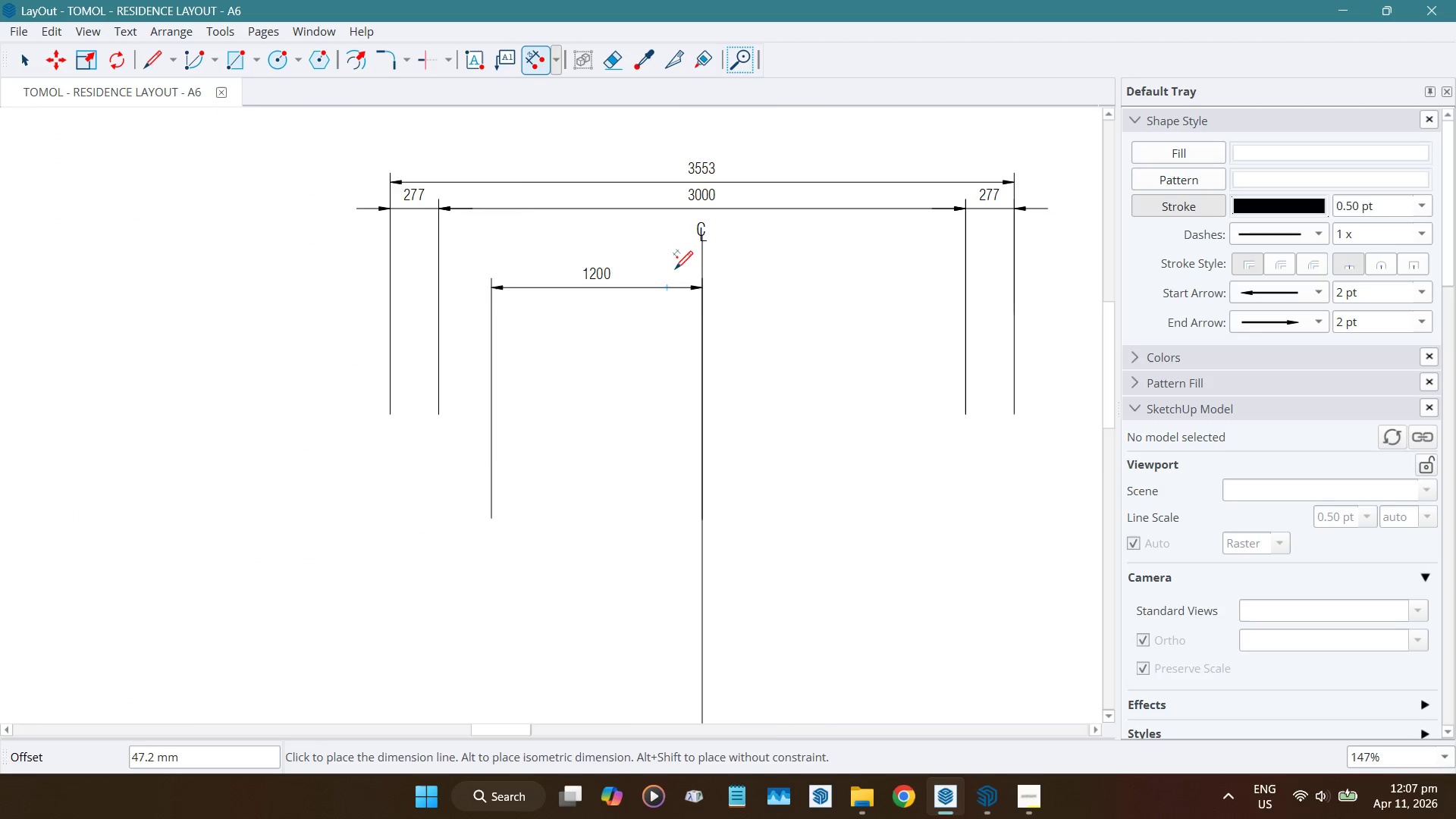 
key(Space)
 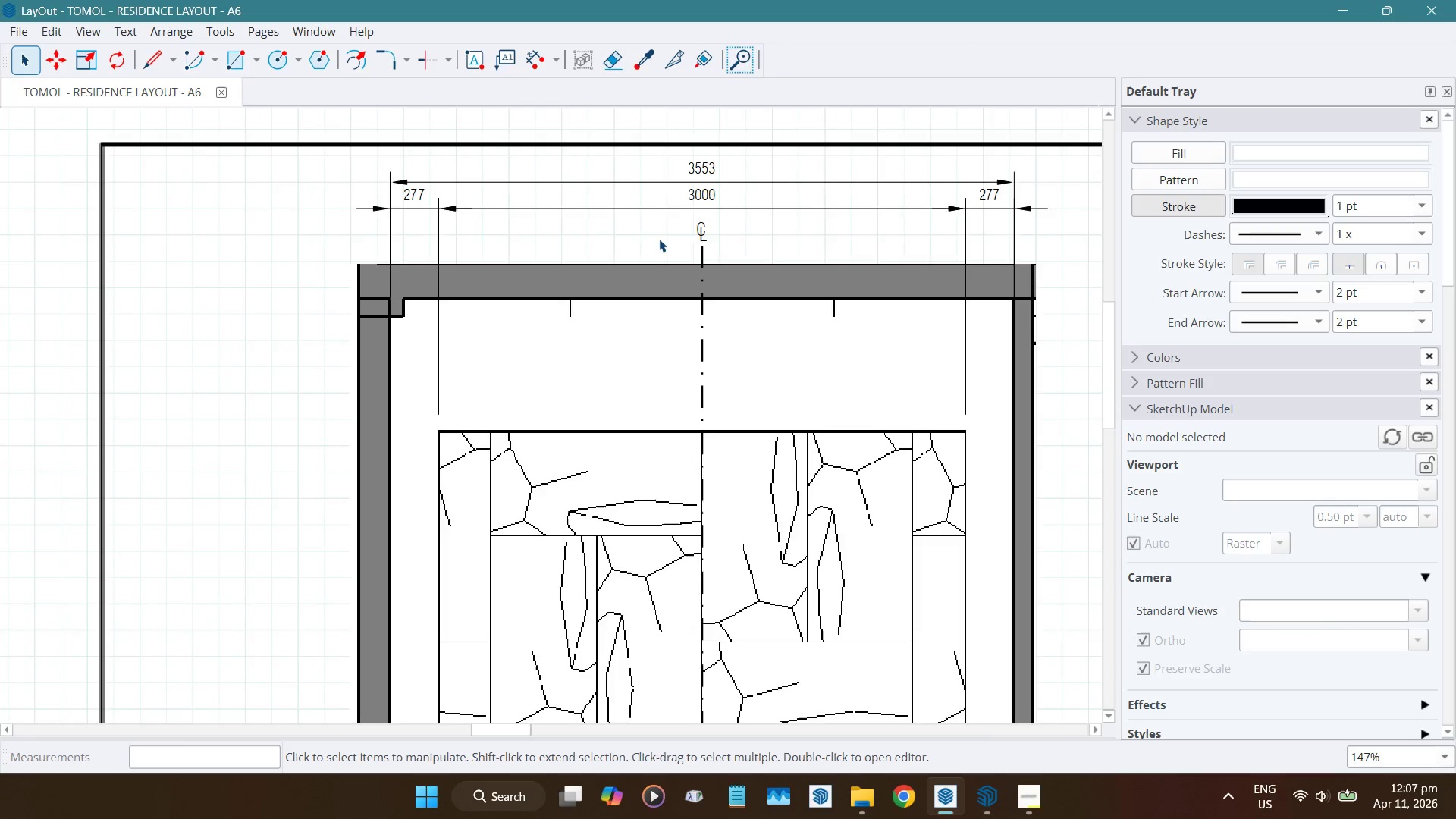 
scroll: coordinate [659, 240], scroll_direction: down, amount: 5.0
 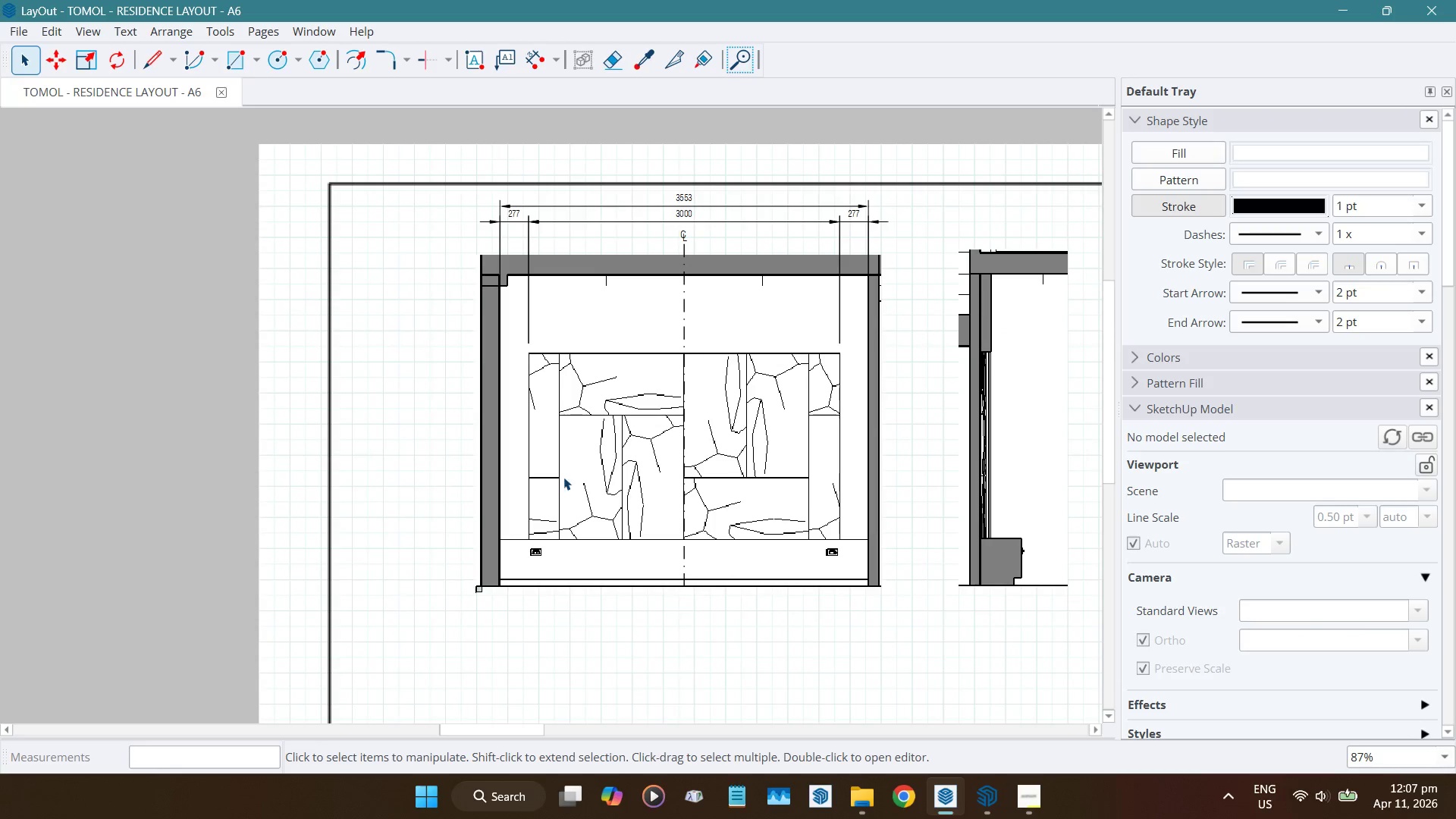 
scroll: coordinate [569, 476], scroll_direction: up, amount: 1.0
 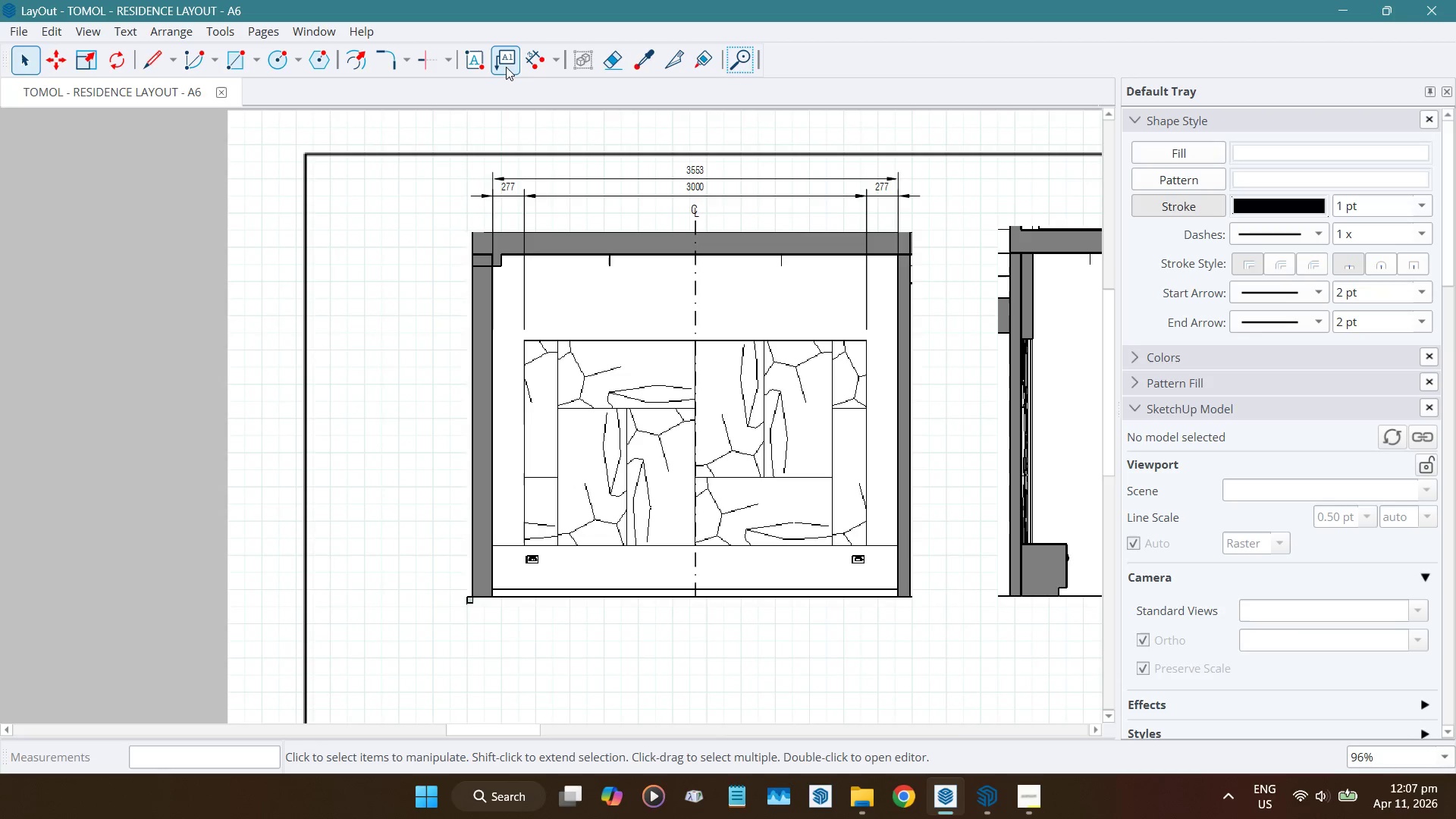 
left_click([506, 67])
 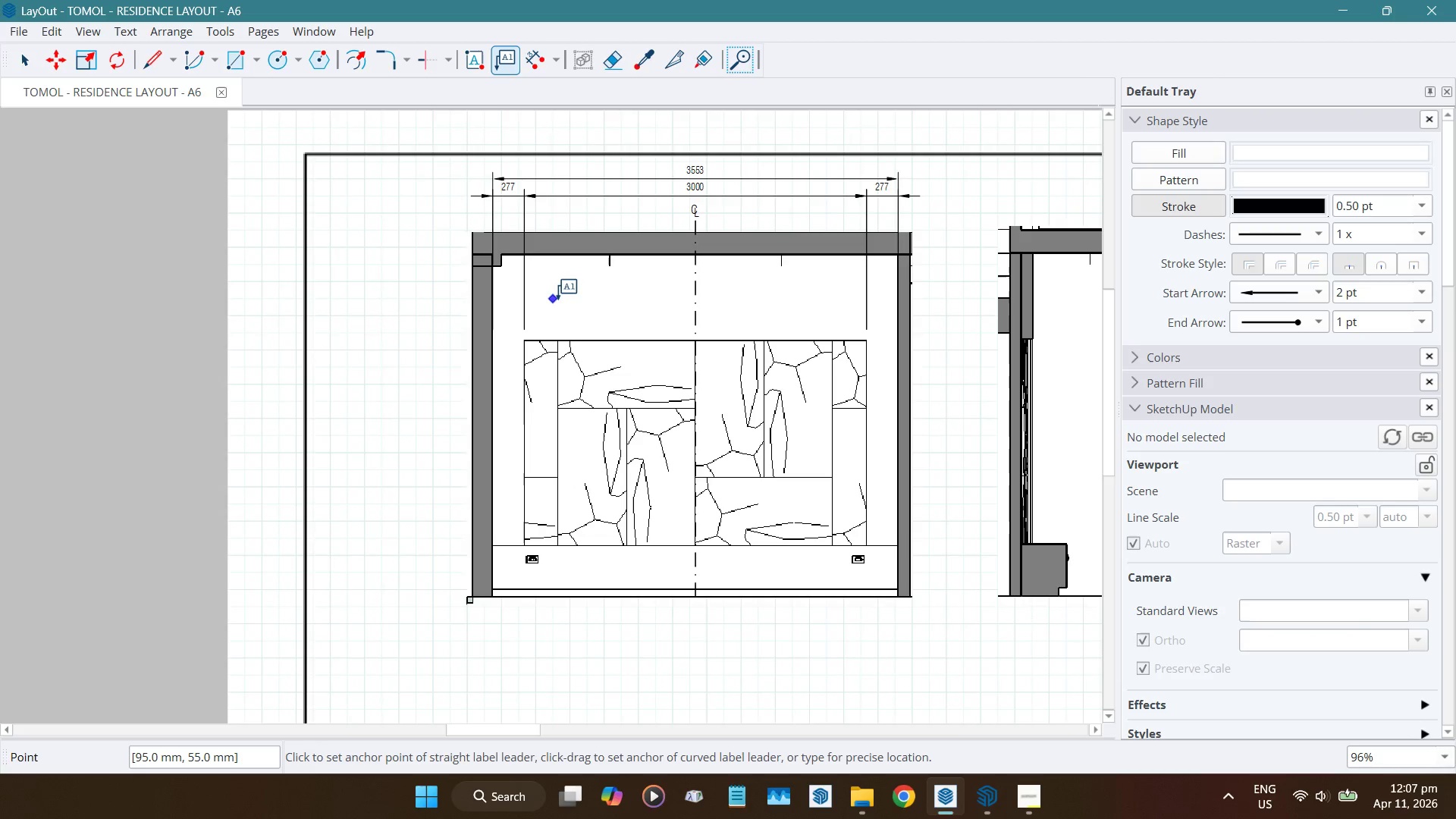 
mouse_move([450, 288])
 